 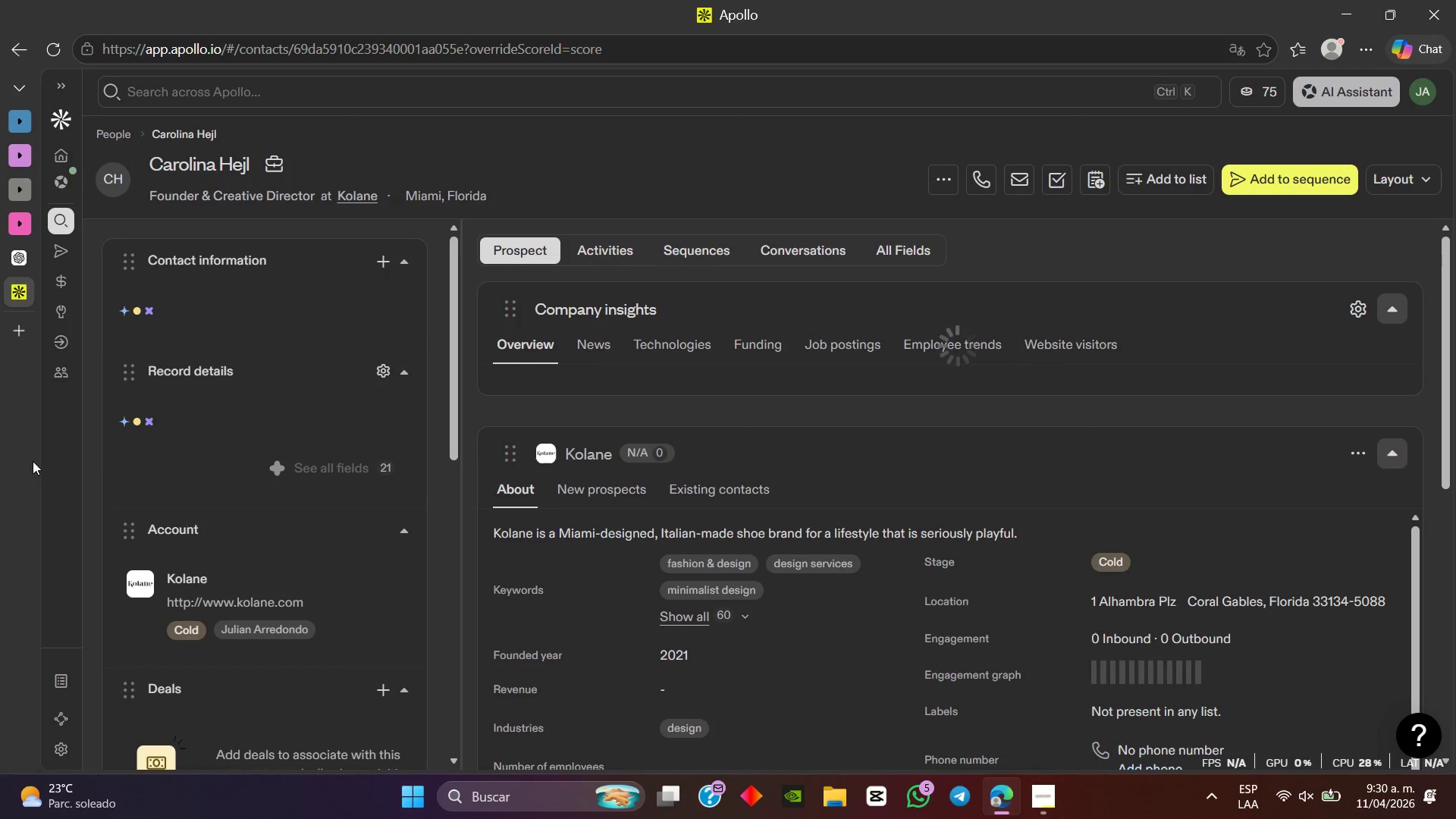 
scroll: coordinate [393, 399], scroll_direction: down, amount: 1.0
 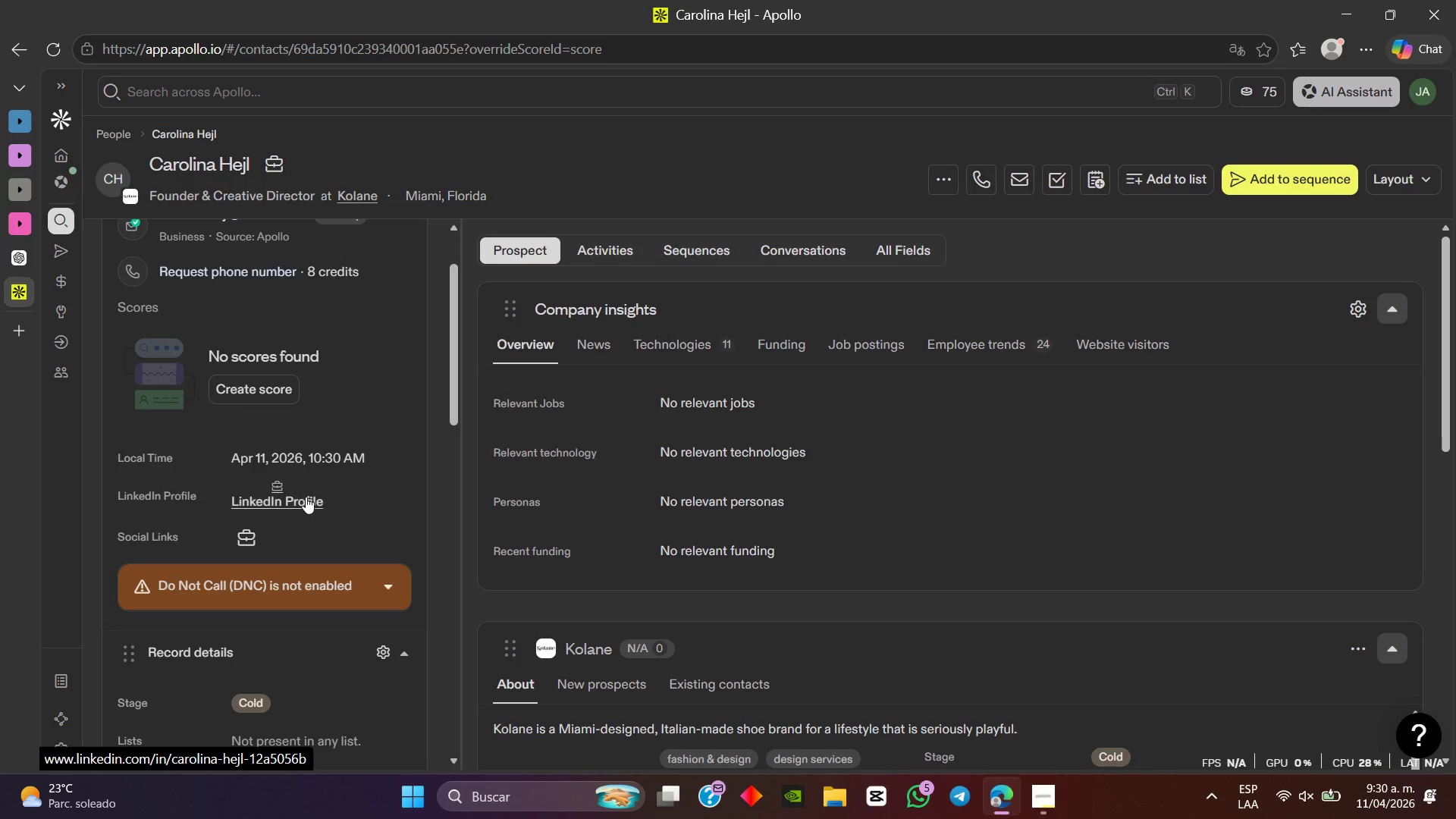 
scroll: coordinate [340, 491], scroll_direction: up, amount: 4.0
 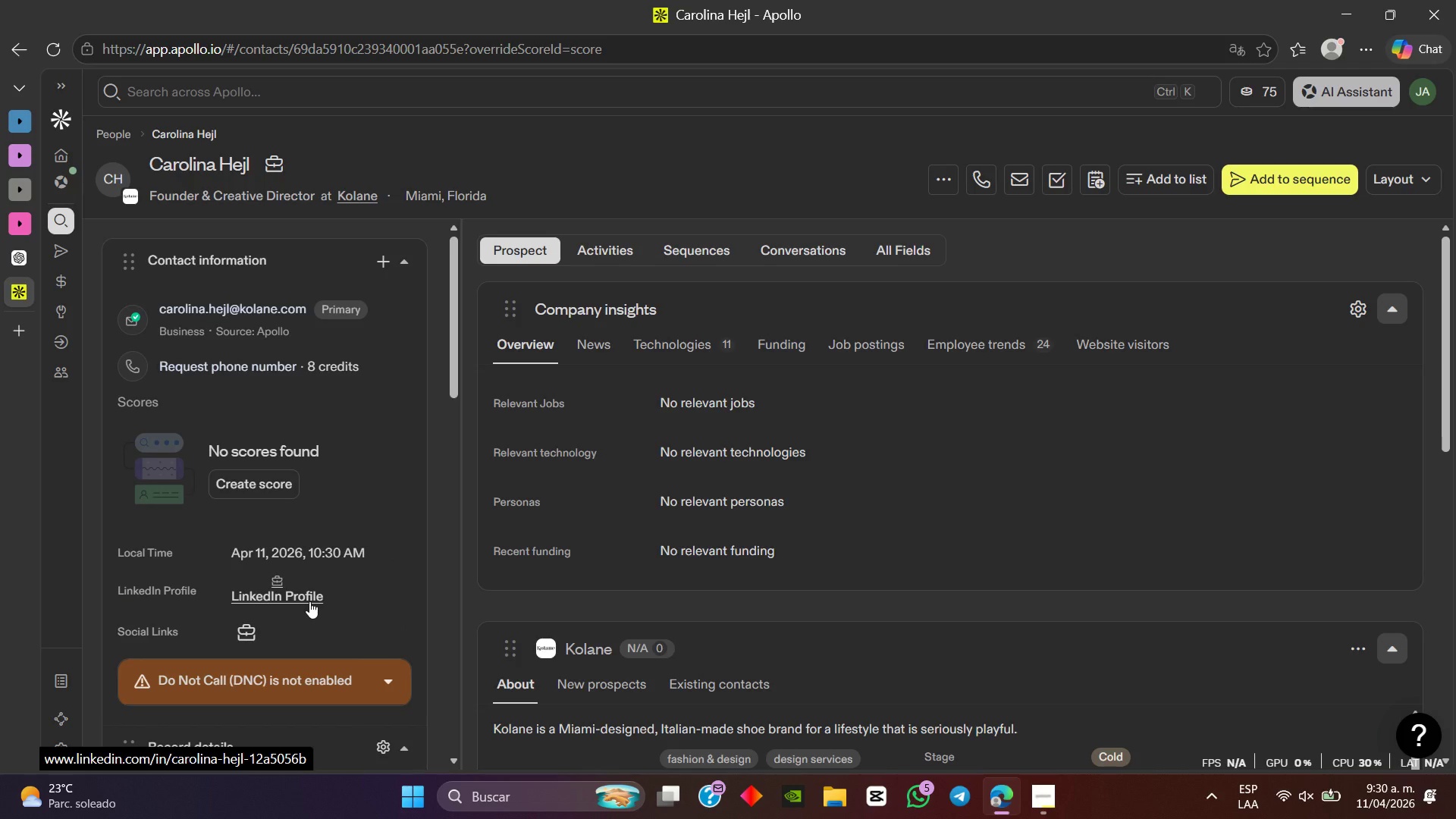 
left_click([309, 601])
 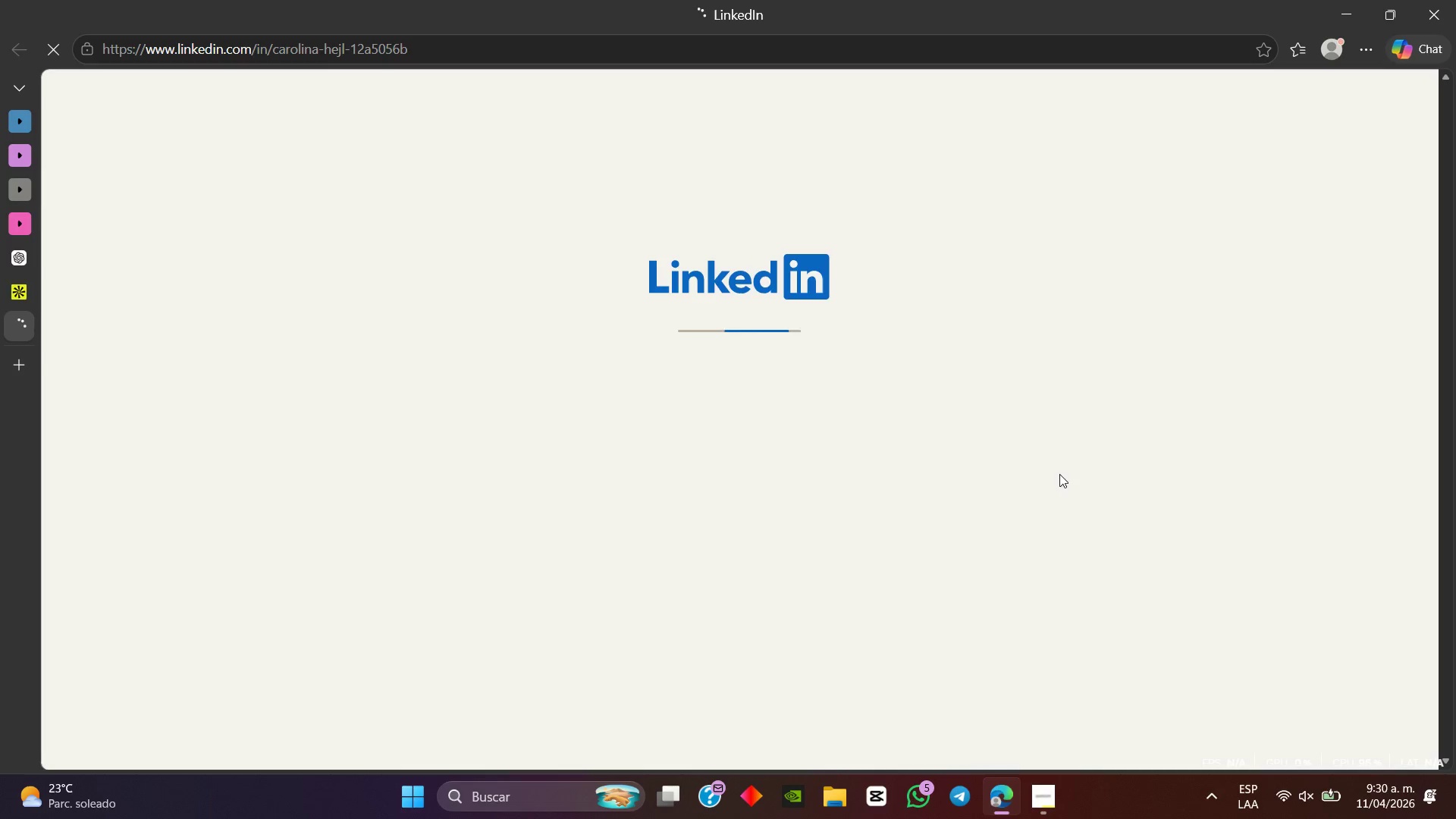 
wait(8.61)
 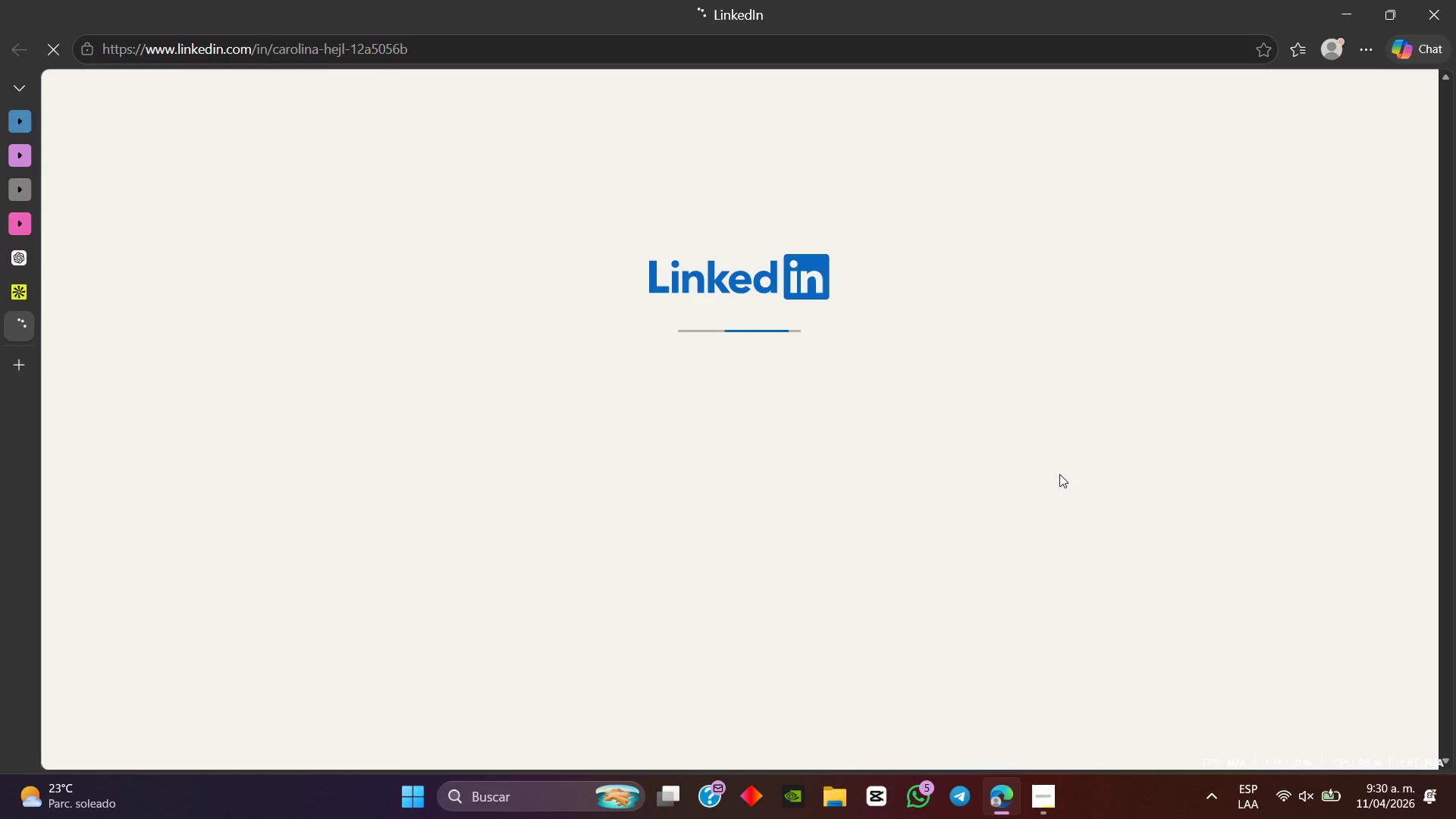 
scroll: coordinate [725, 470], scroll_direction: down, amount: 5.0
 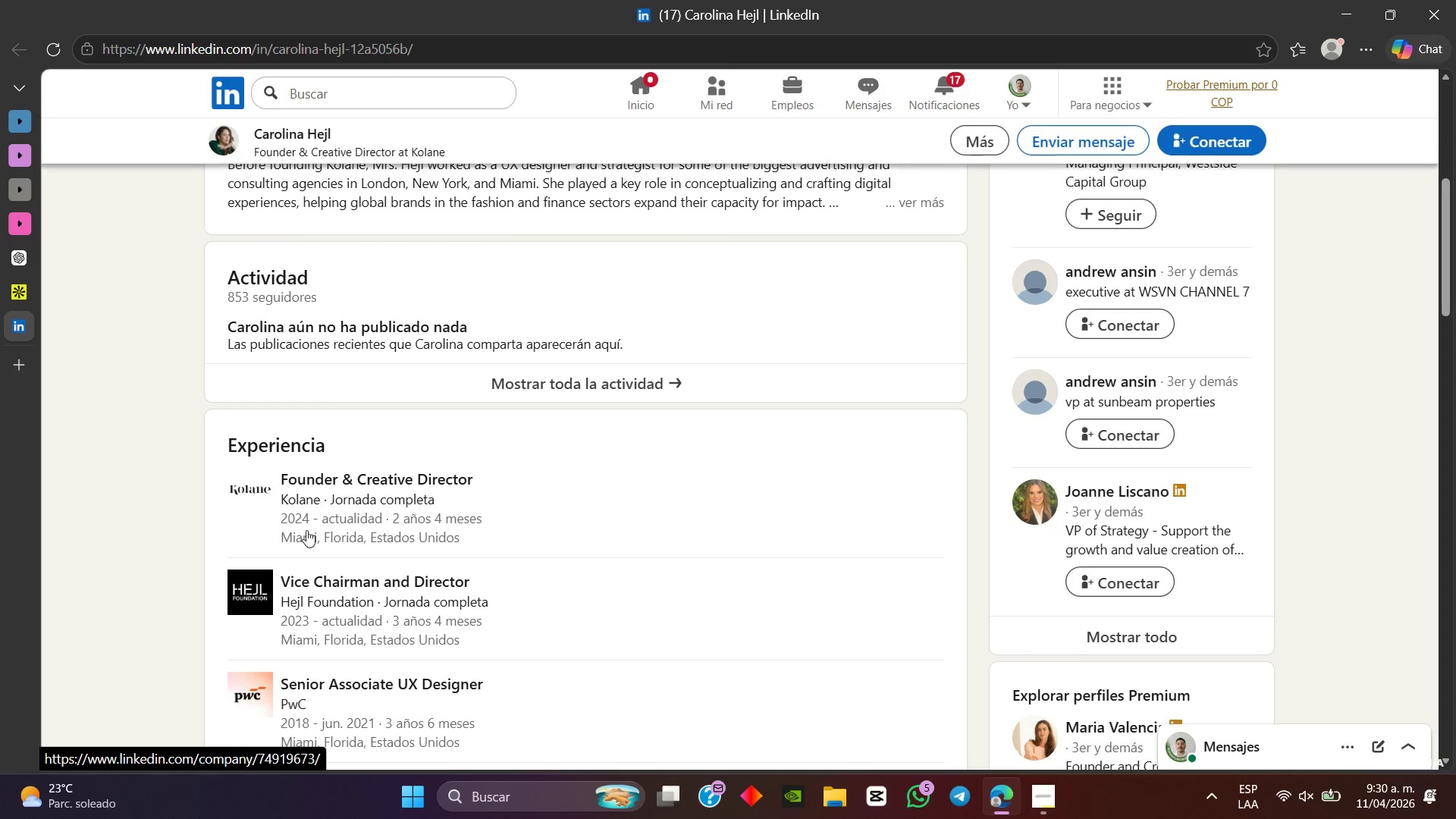 
scroll: coordinate [667, 479], scroll_direction: up, amount: 6.0
 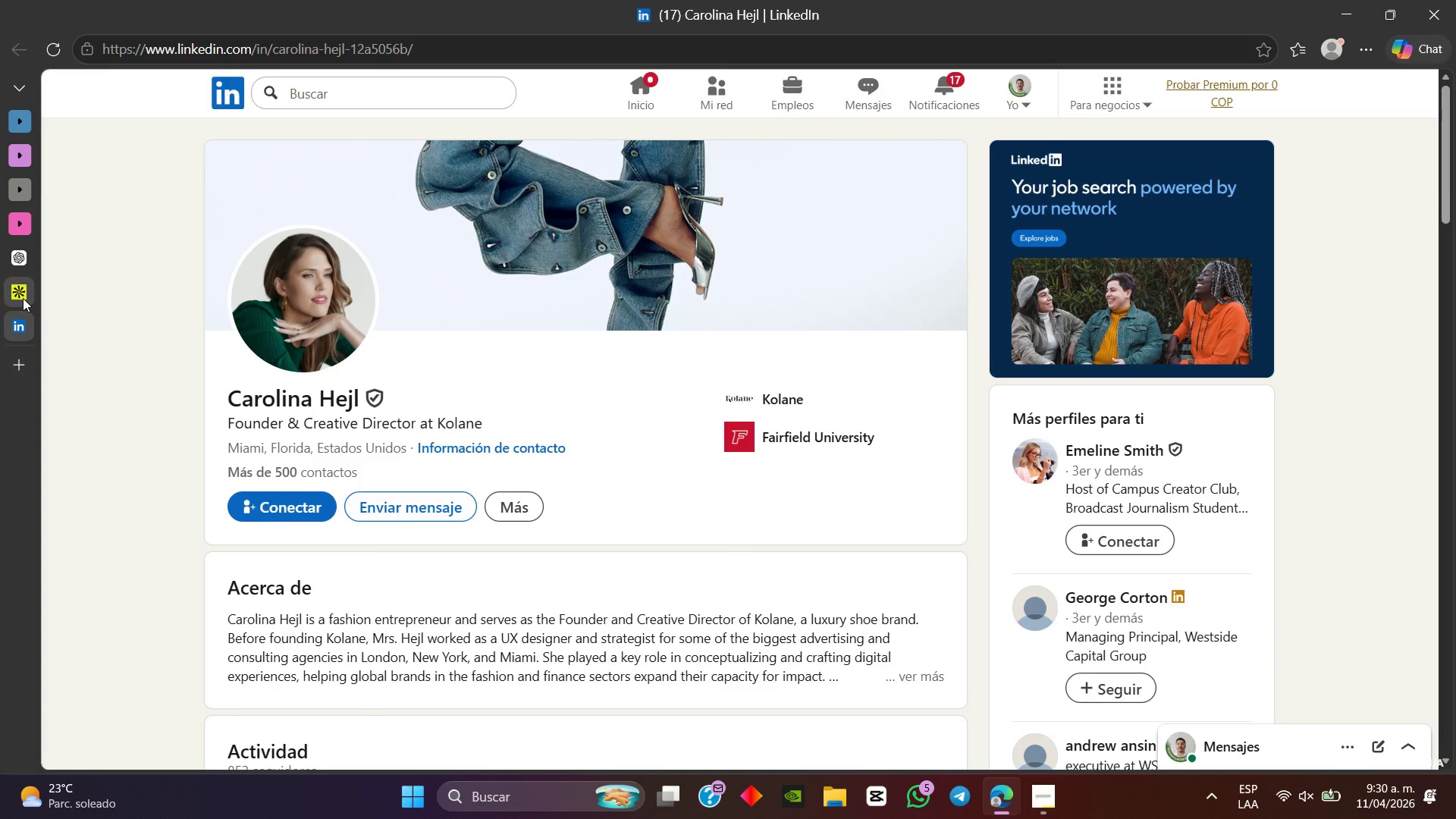 
left_click([22, 297])
 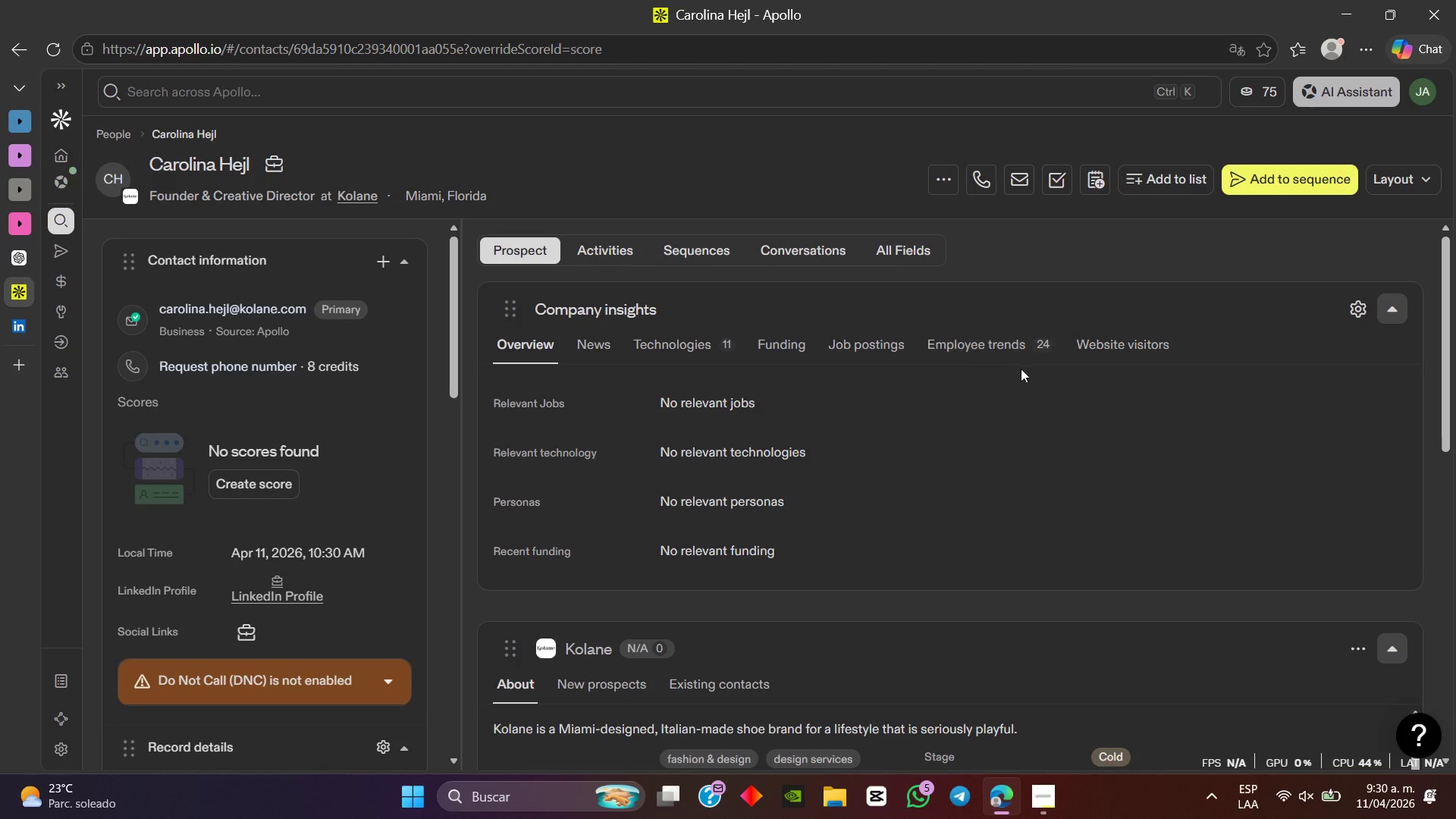 
scroll: coordinate [1021, 375], scroll_direction: down, amount: 3.0
 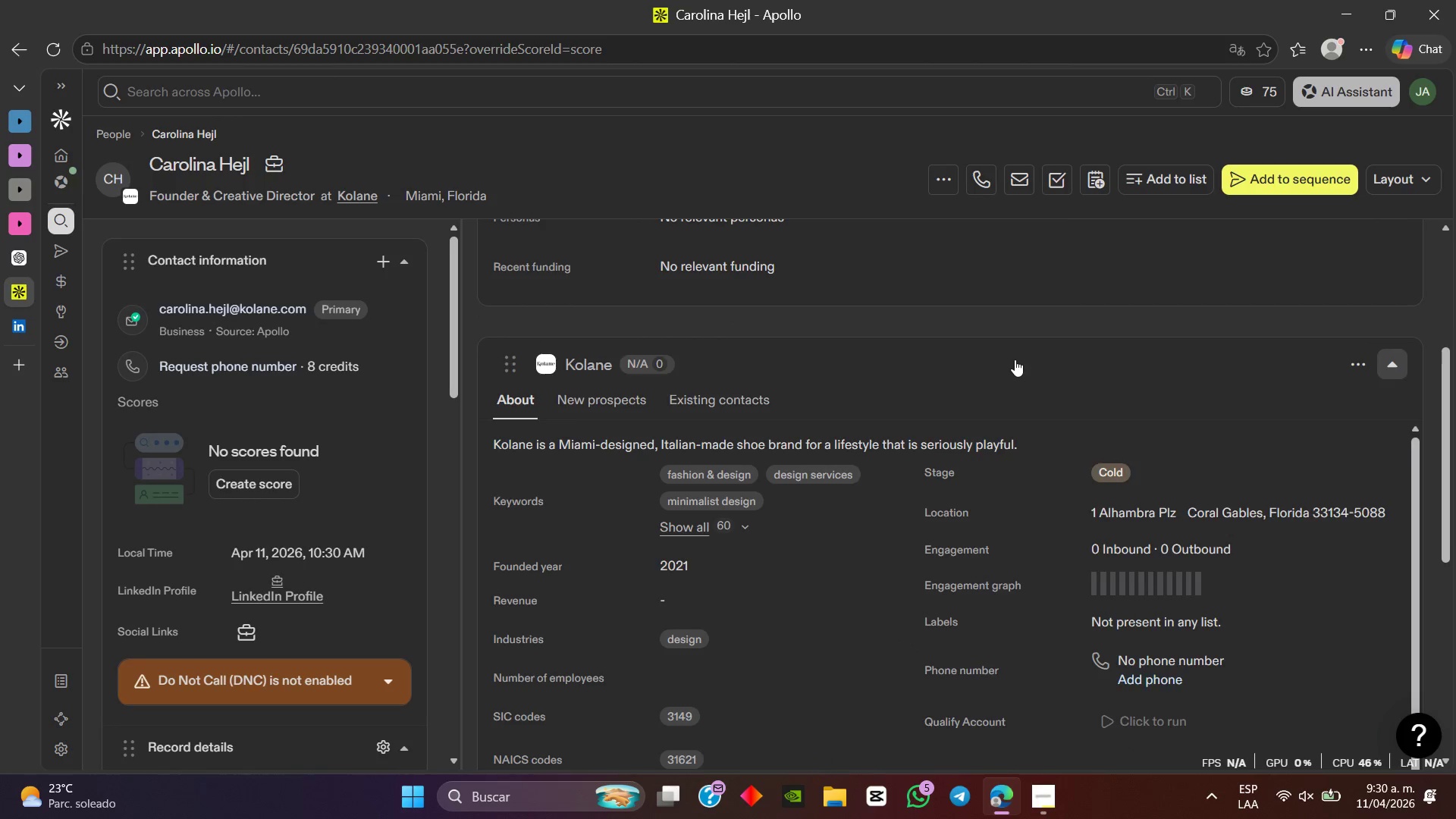 
scroll: coordinate [1015, 359], scroll_direction: up, amount: 4.0
 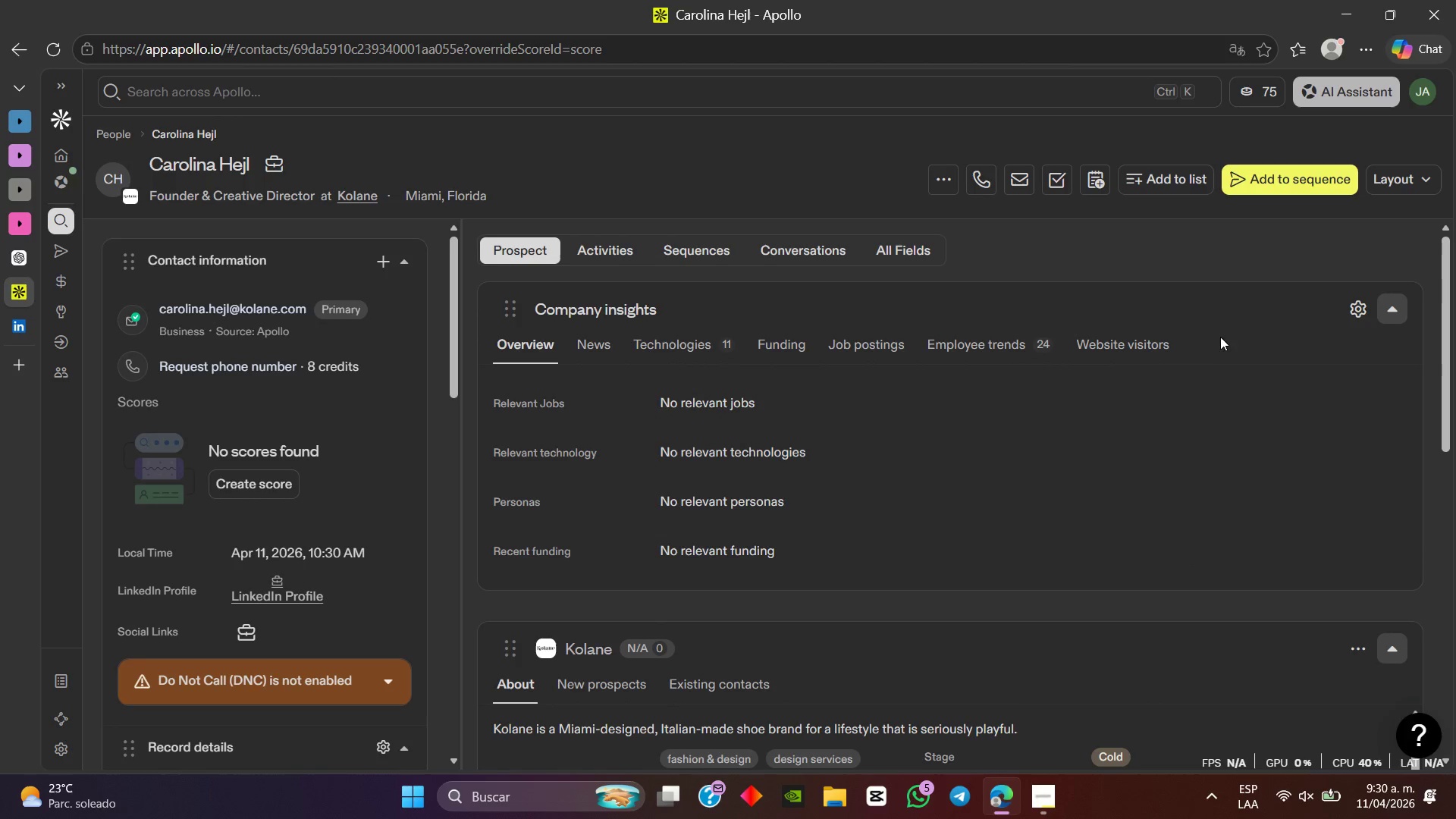 
scroll: coordinate [1259, 450], scroll_direction: down, amount: 6.0
 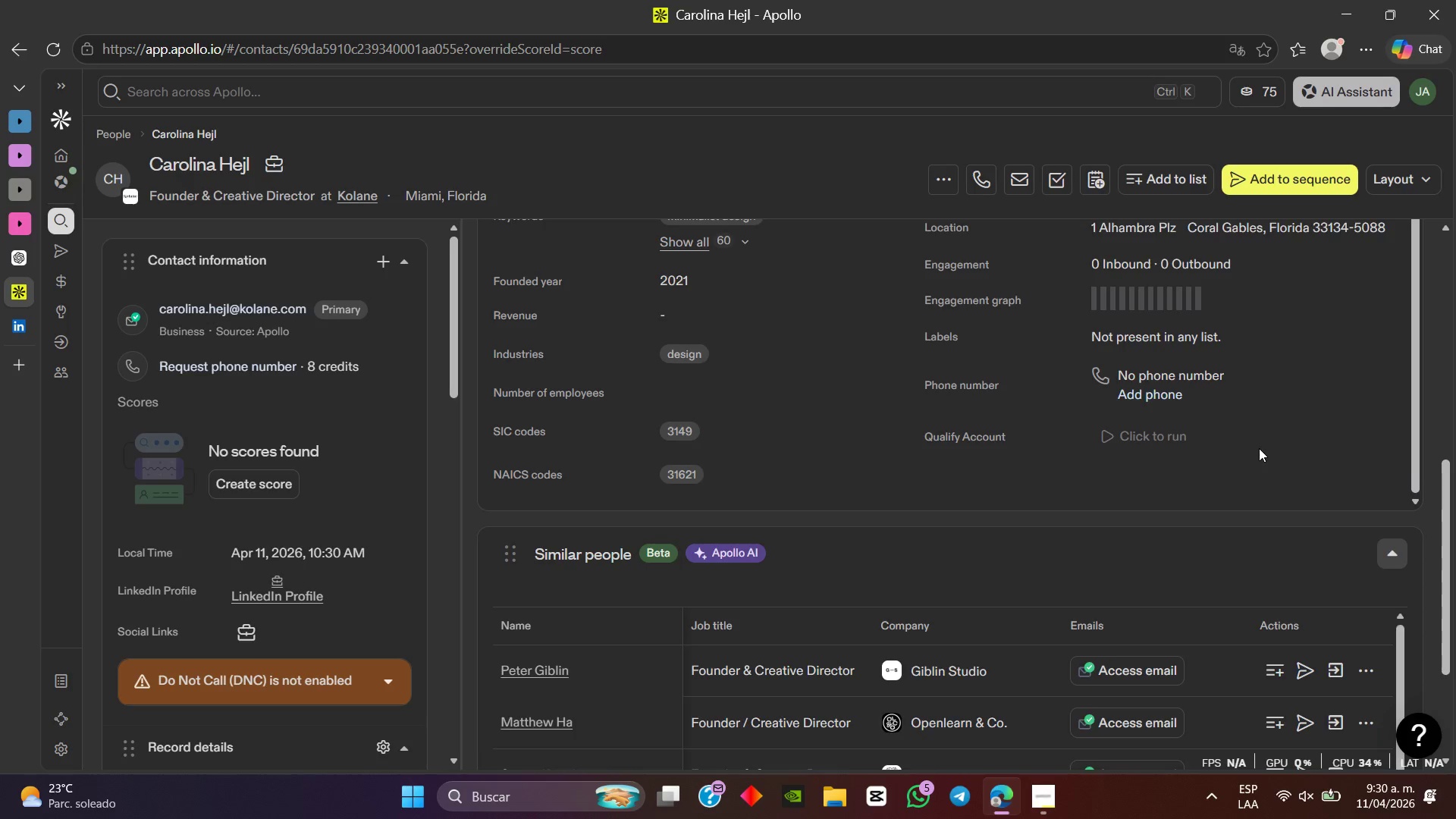 
scroll: coordinate [1259, 448], scroll_direction: up, amount: 11.0
 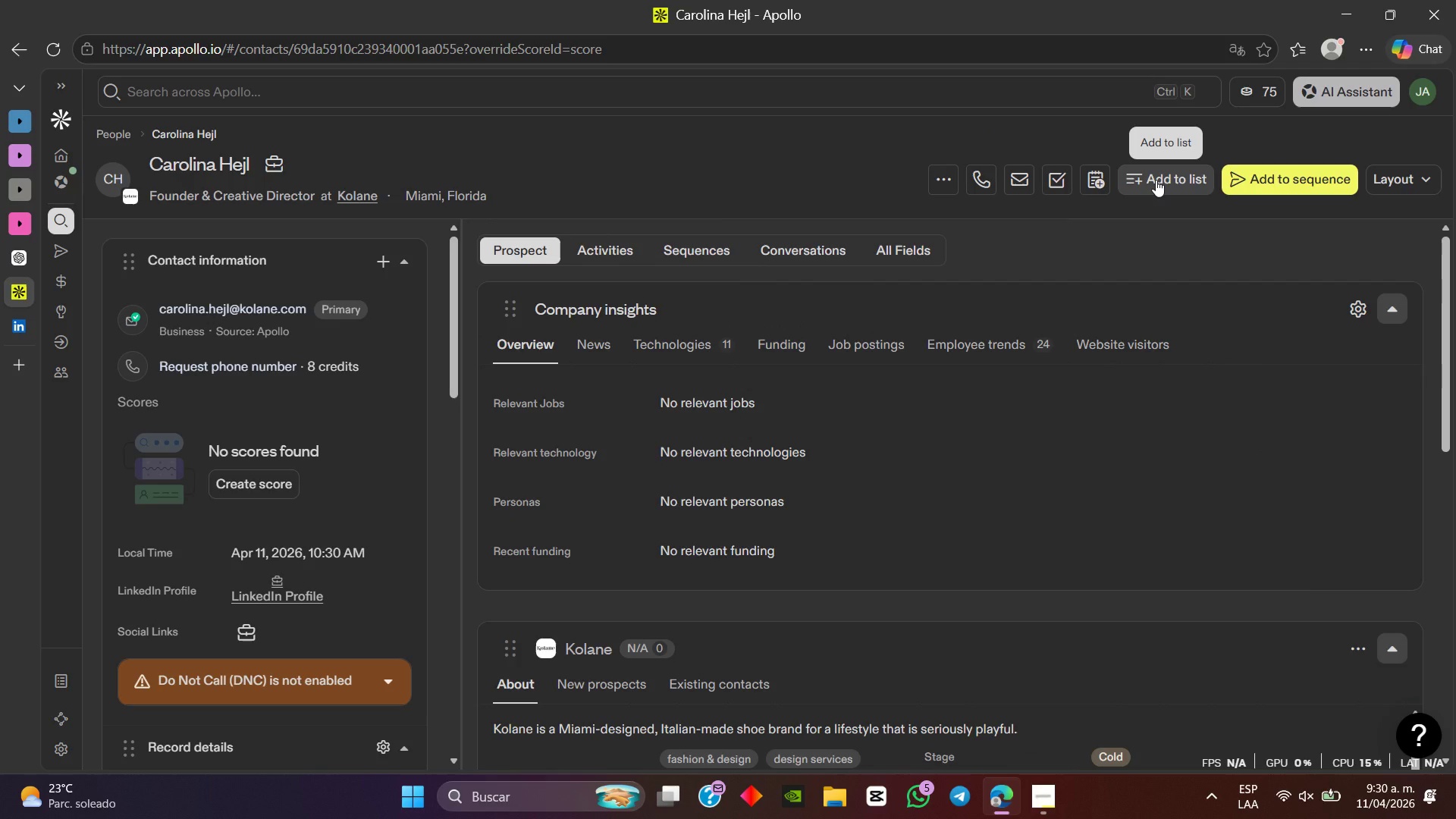 
left_click([1156, 180])
 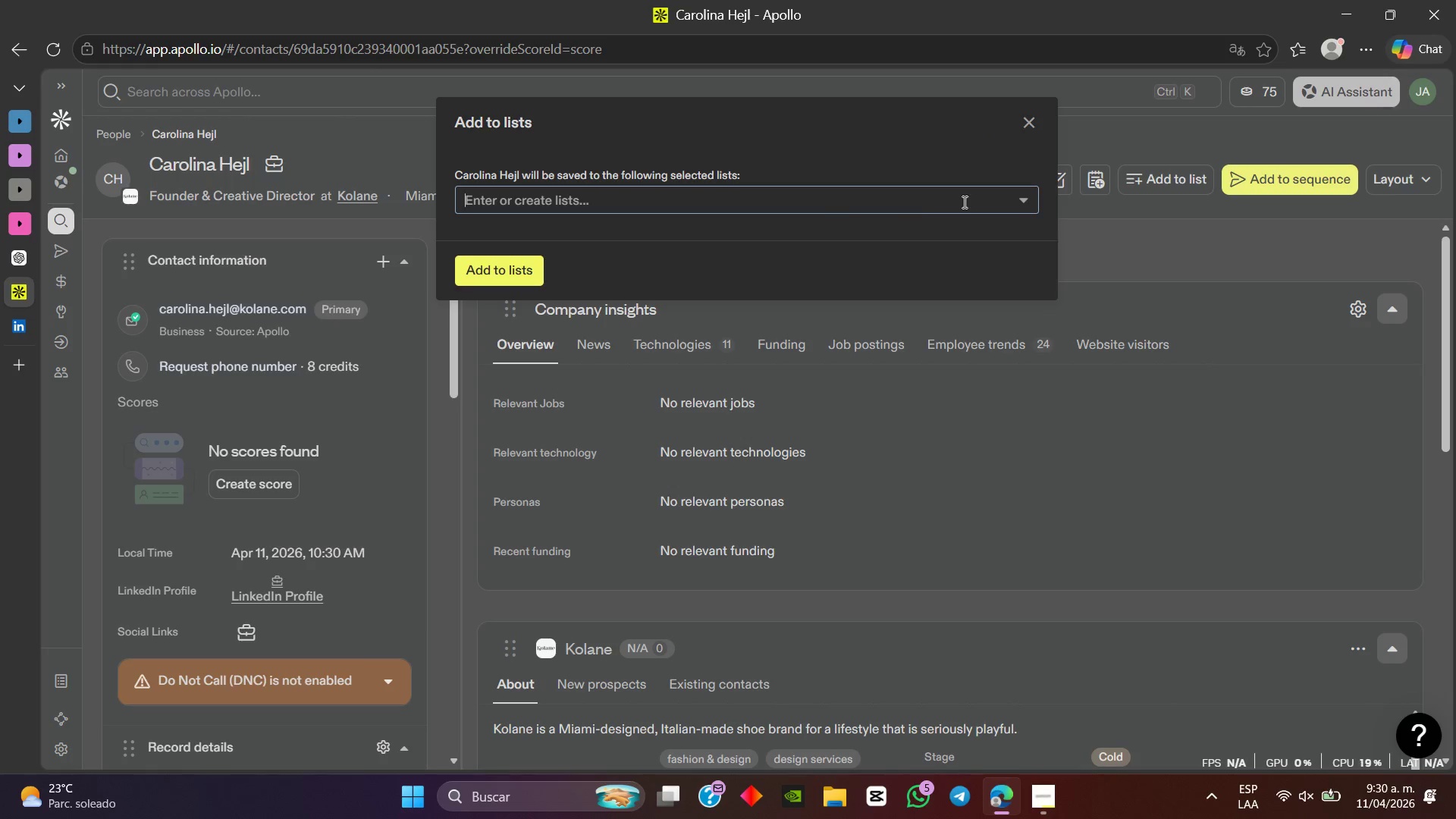 
left_click([973, 201])
 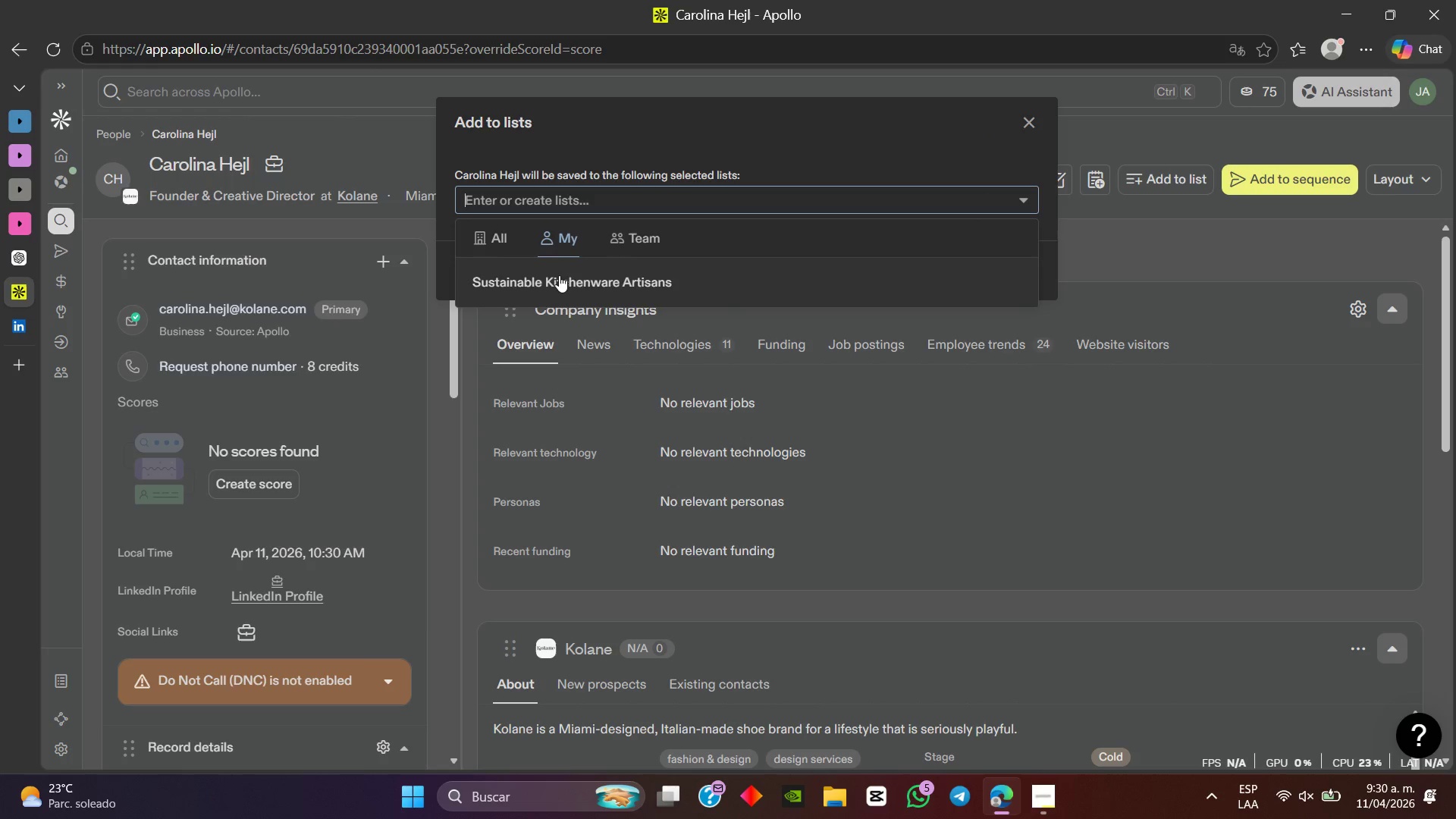 
left_click([562, 277])
 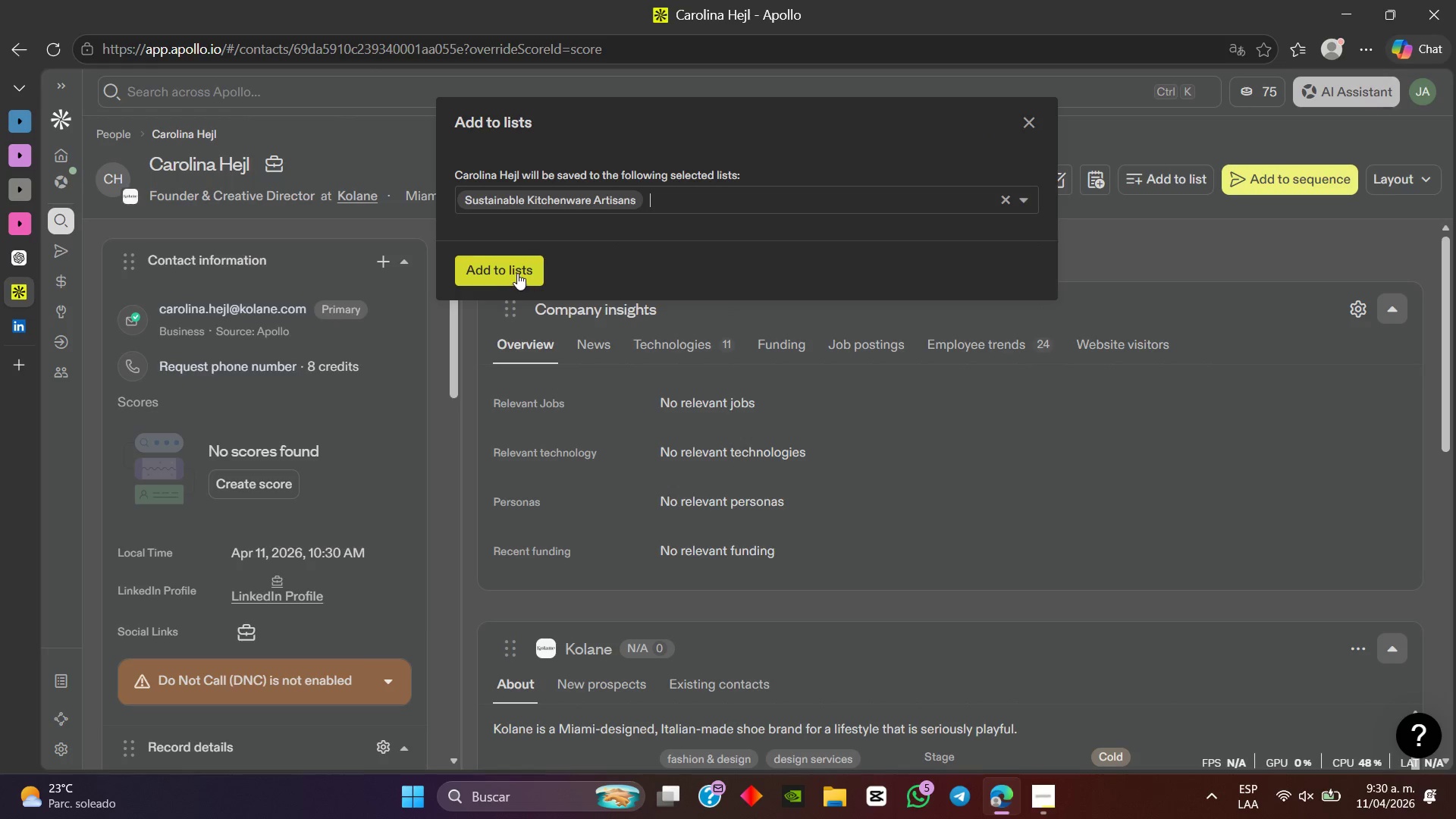 
left_click([517, 273])
 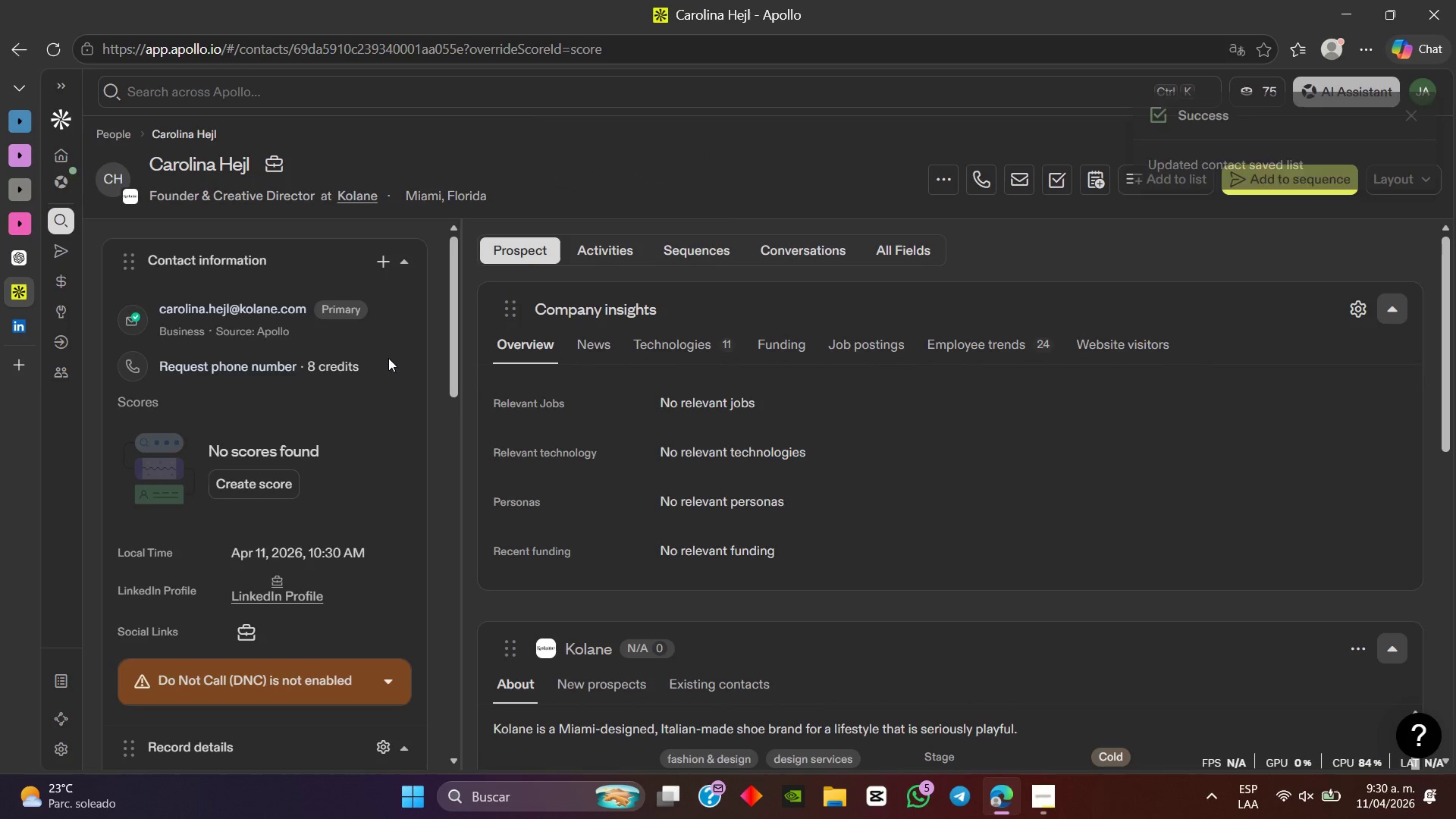 
scroll: coordinate [1037, 466], scroll_direction: down, amount: 7.0
 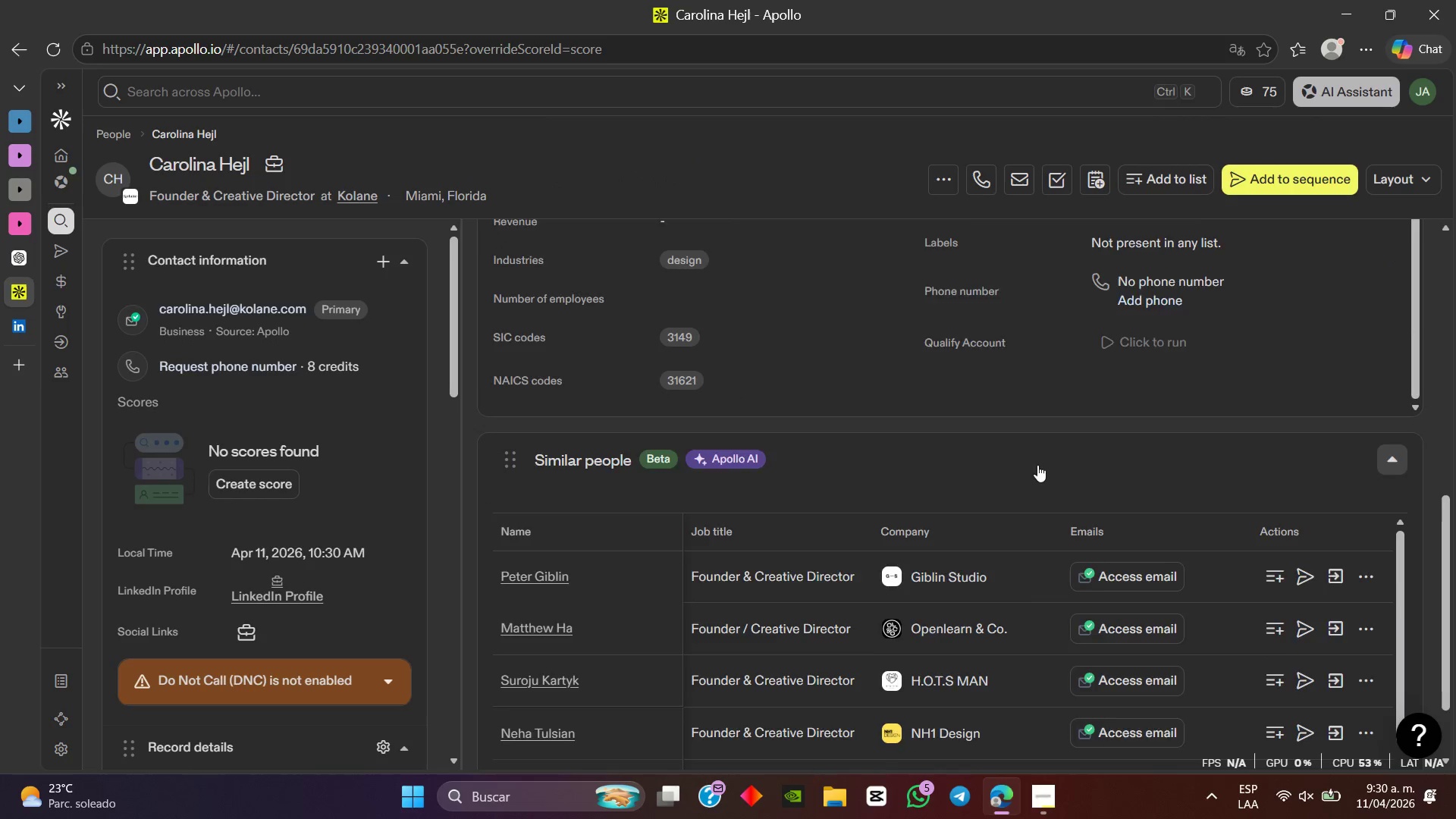 
scroll: coordinate [1034, 471], scroll_direction: up, amount: 9.0
 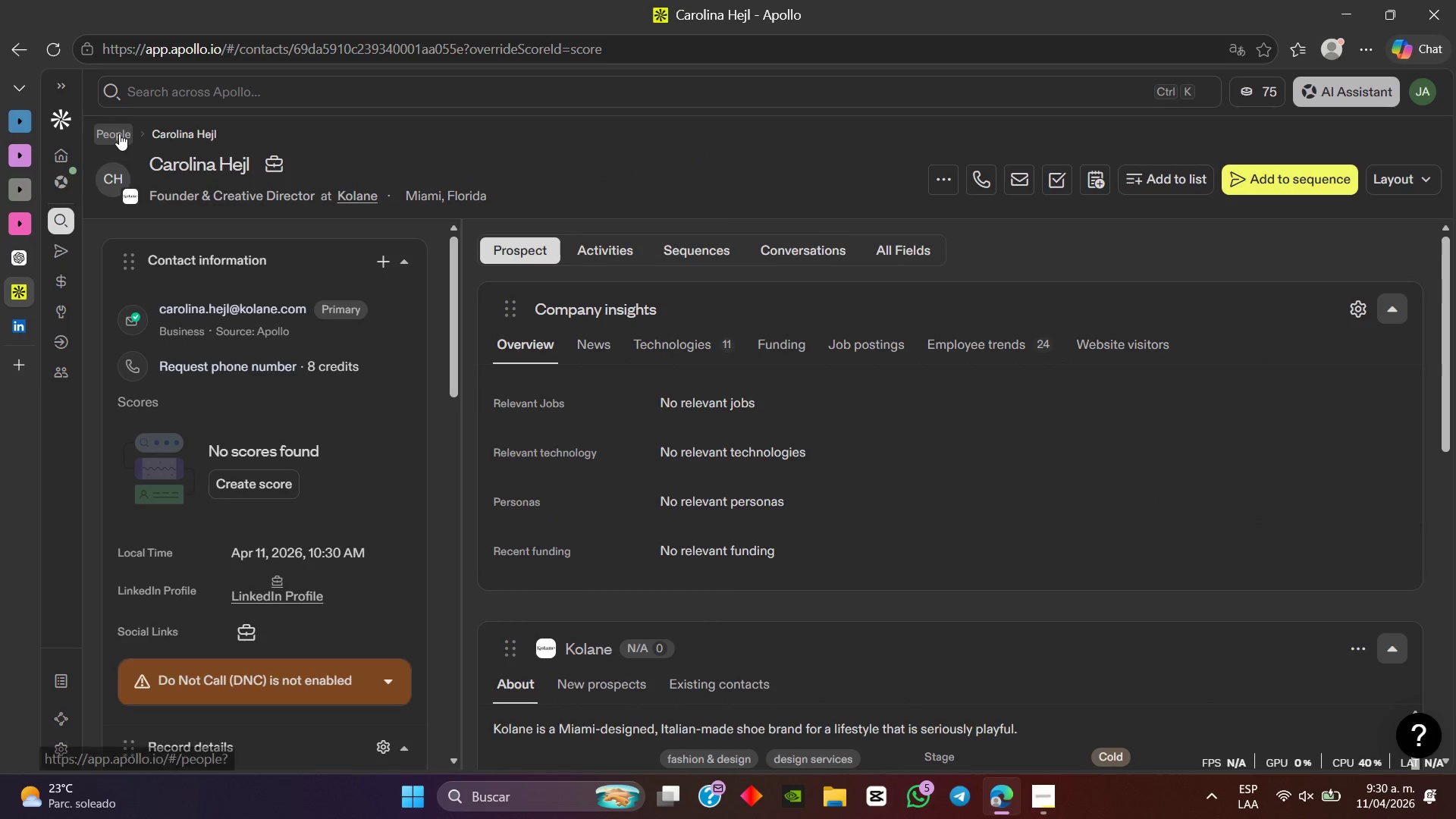 
scroll: coordinate [742, 541], scroll_direction: down, amount: 11.0
 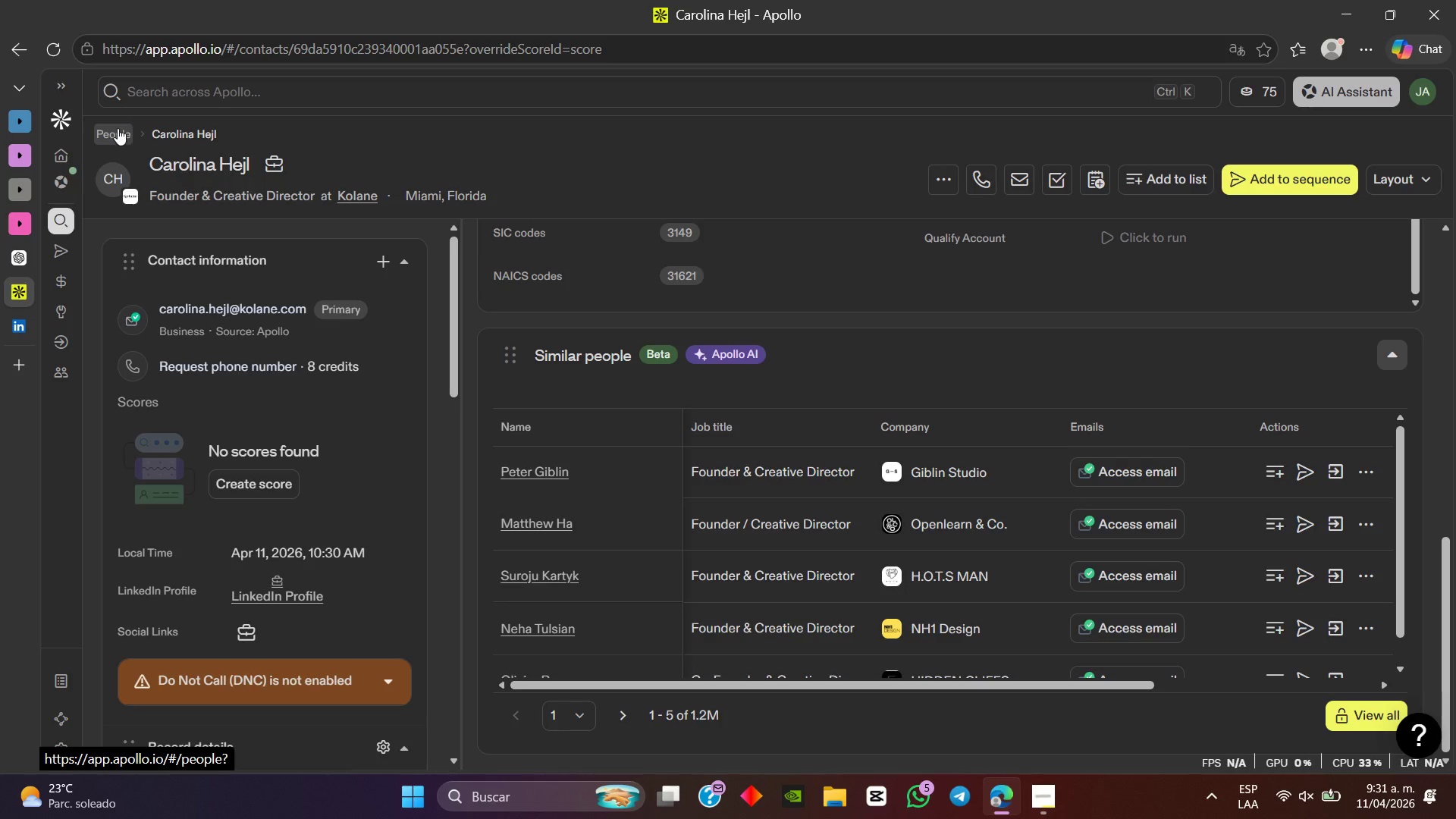 
left_click([27, 56])
 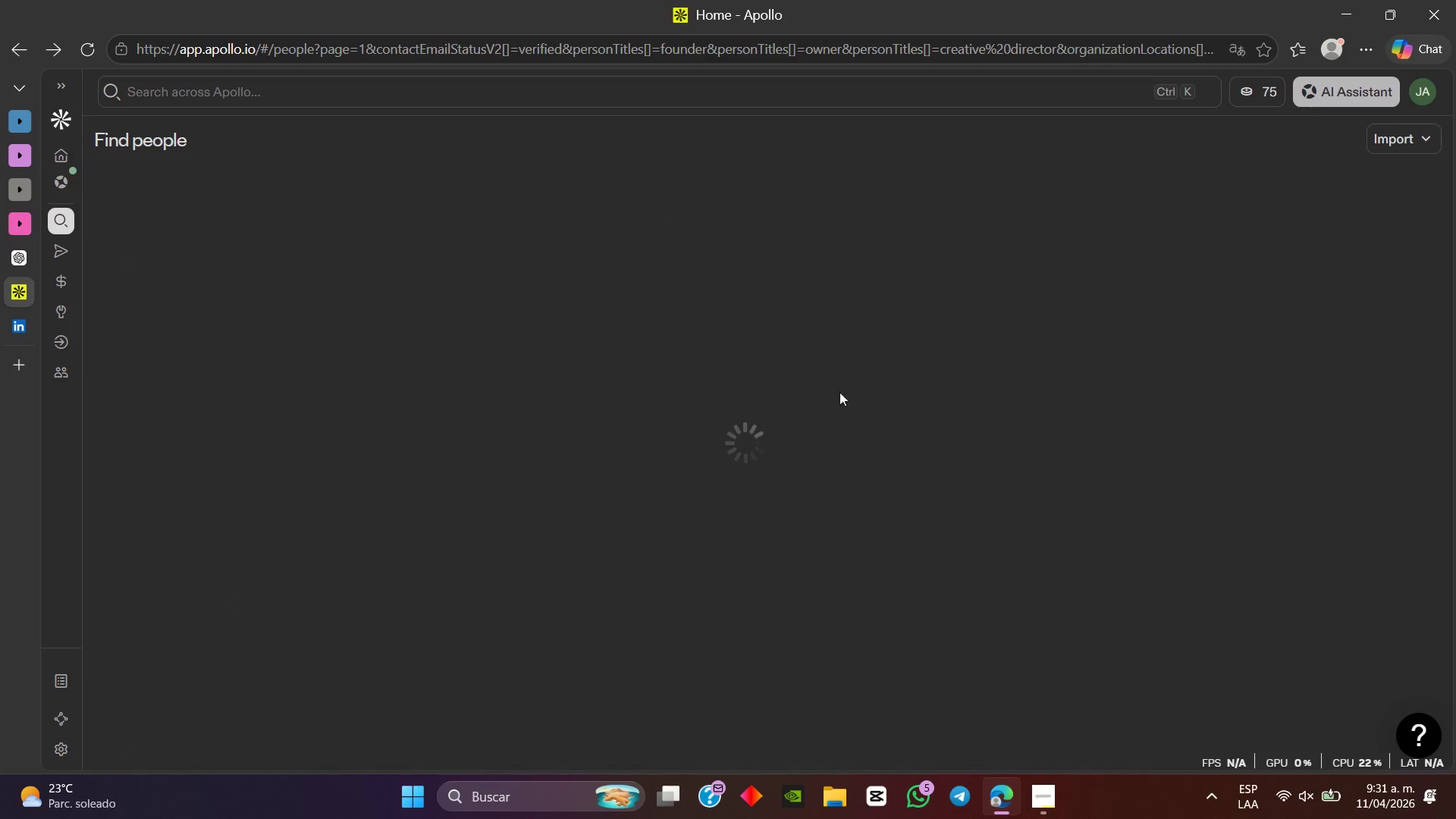 
mouse_move([856, 415])
 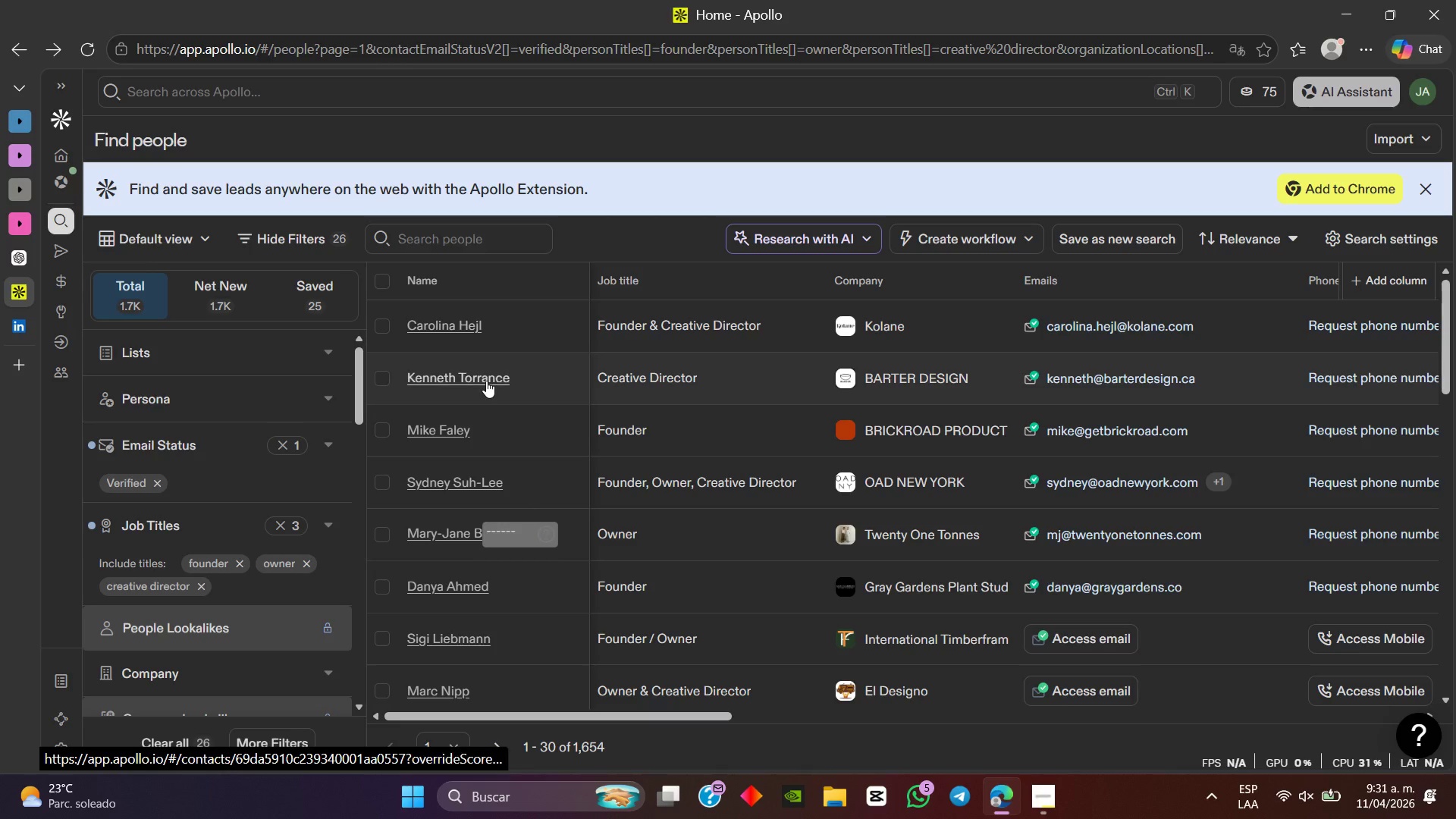 
left_click([489, 380])
 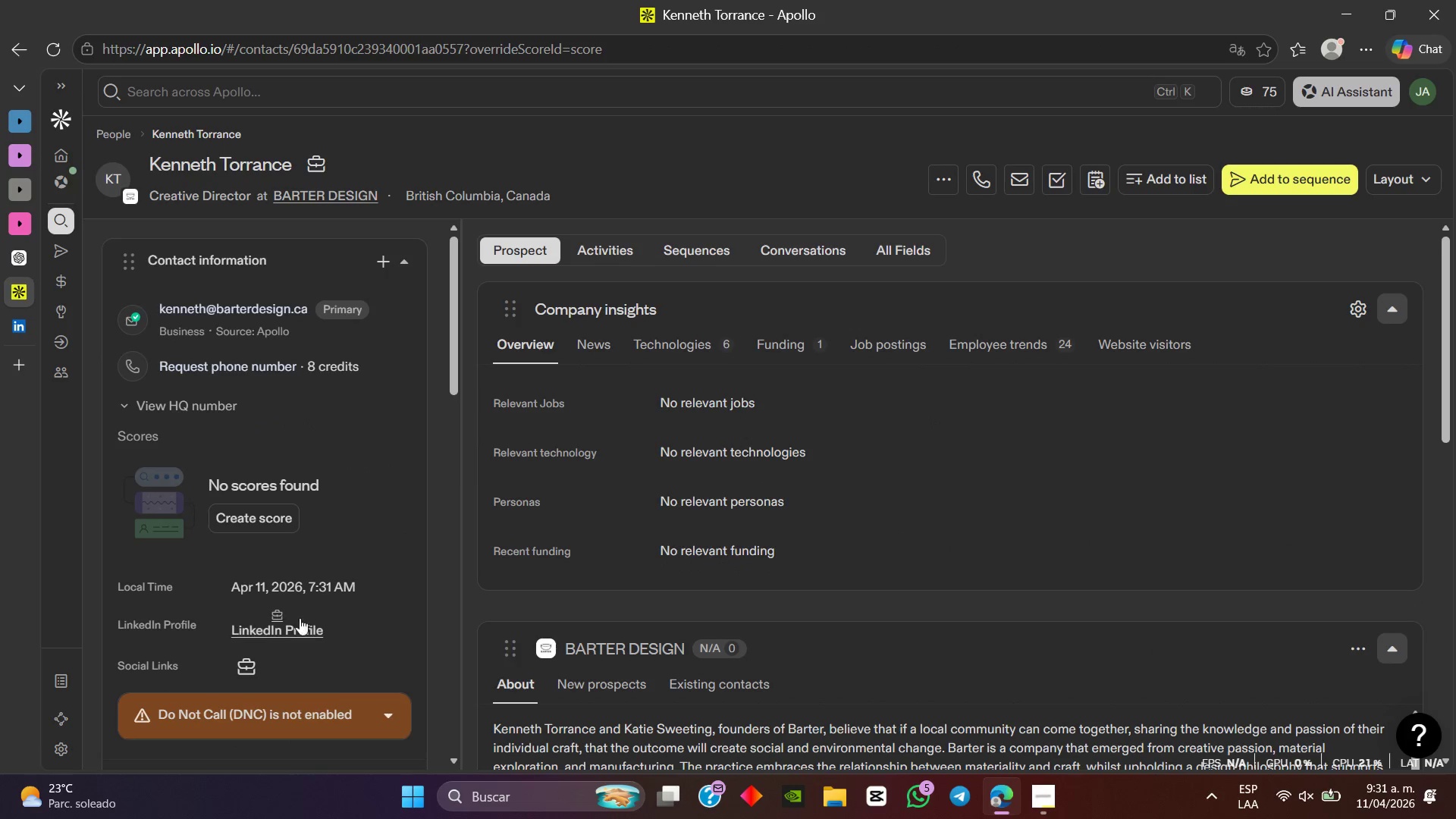 
wait(6.19)
 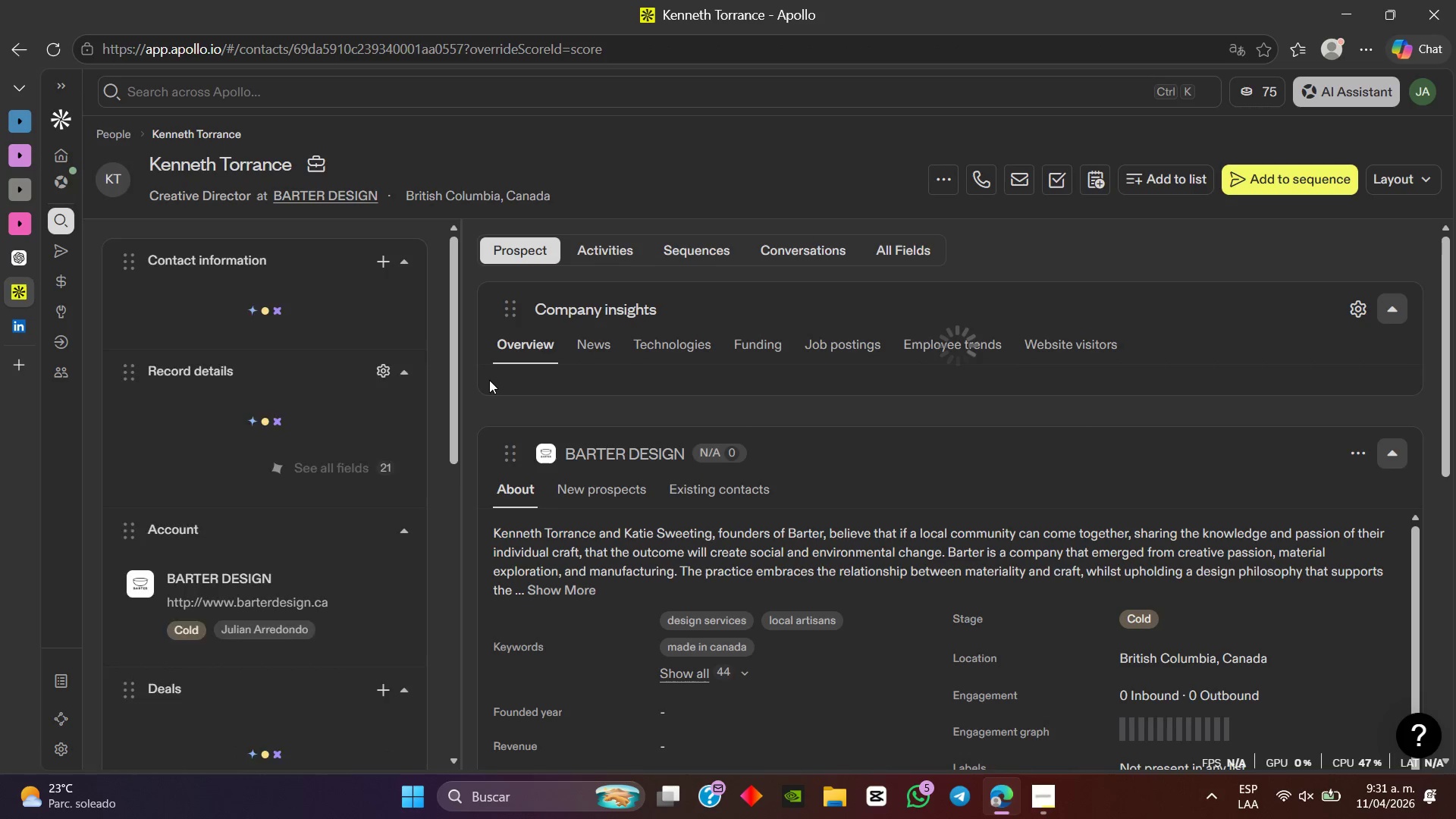 
scroll: coordinate [824, 503], scroll_direction: down, amount: 2.0
 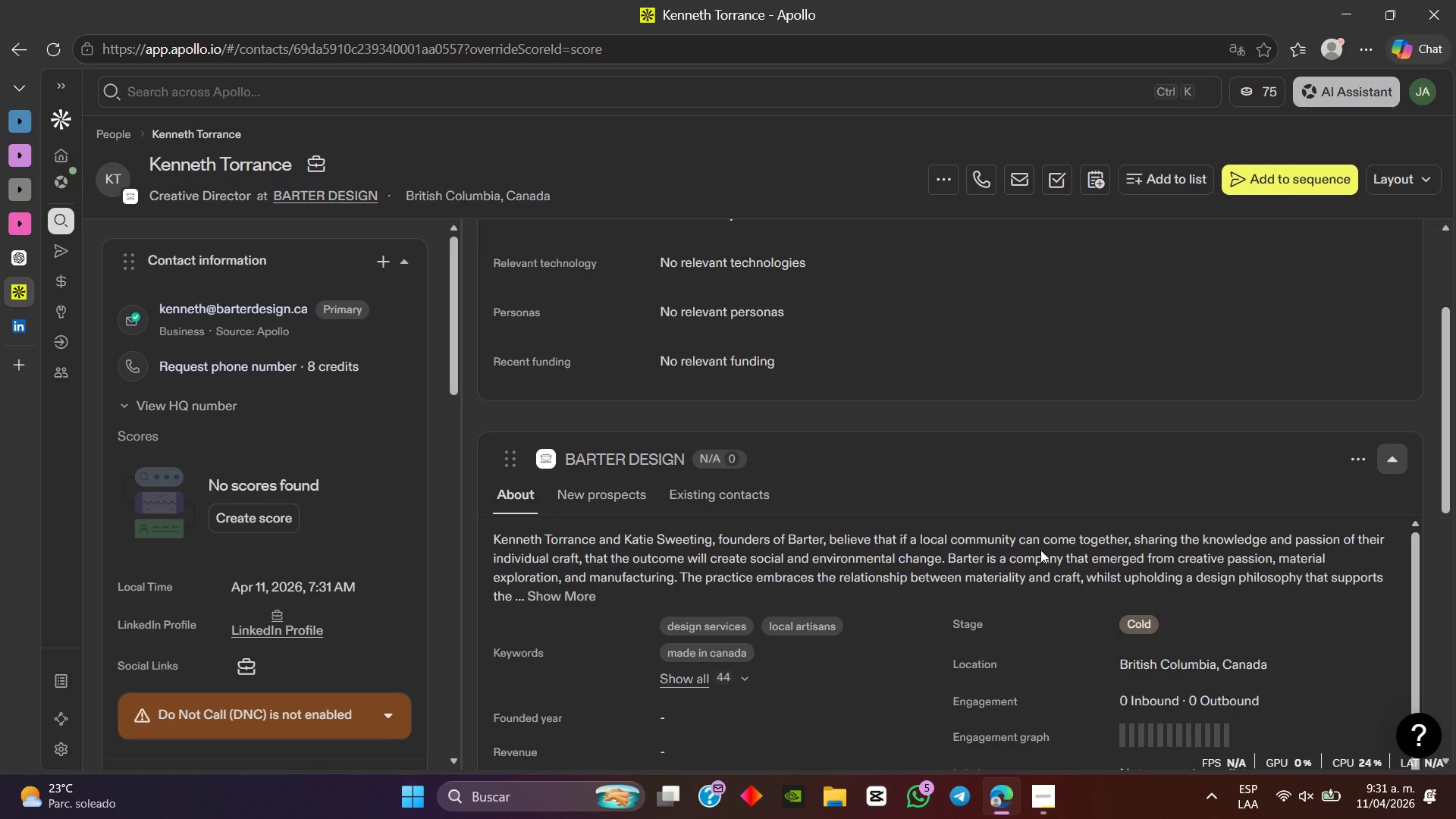 
wait(8.28)
 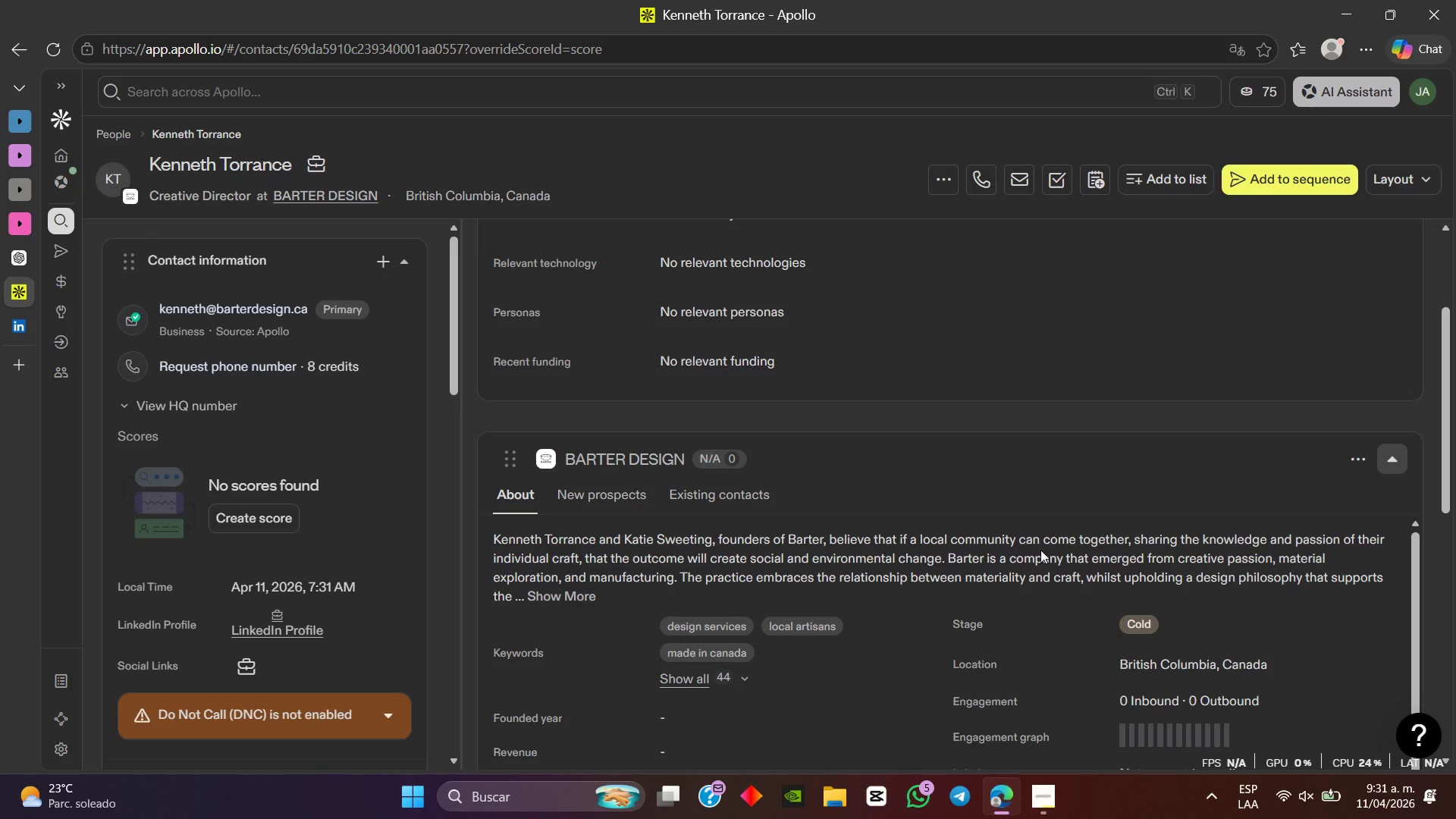 
scroll: coordinate [661, 582], scroll_direction: up, amount: 7.0
 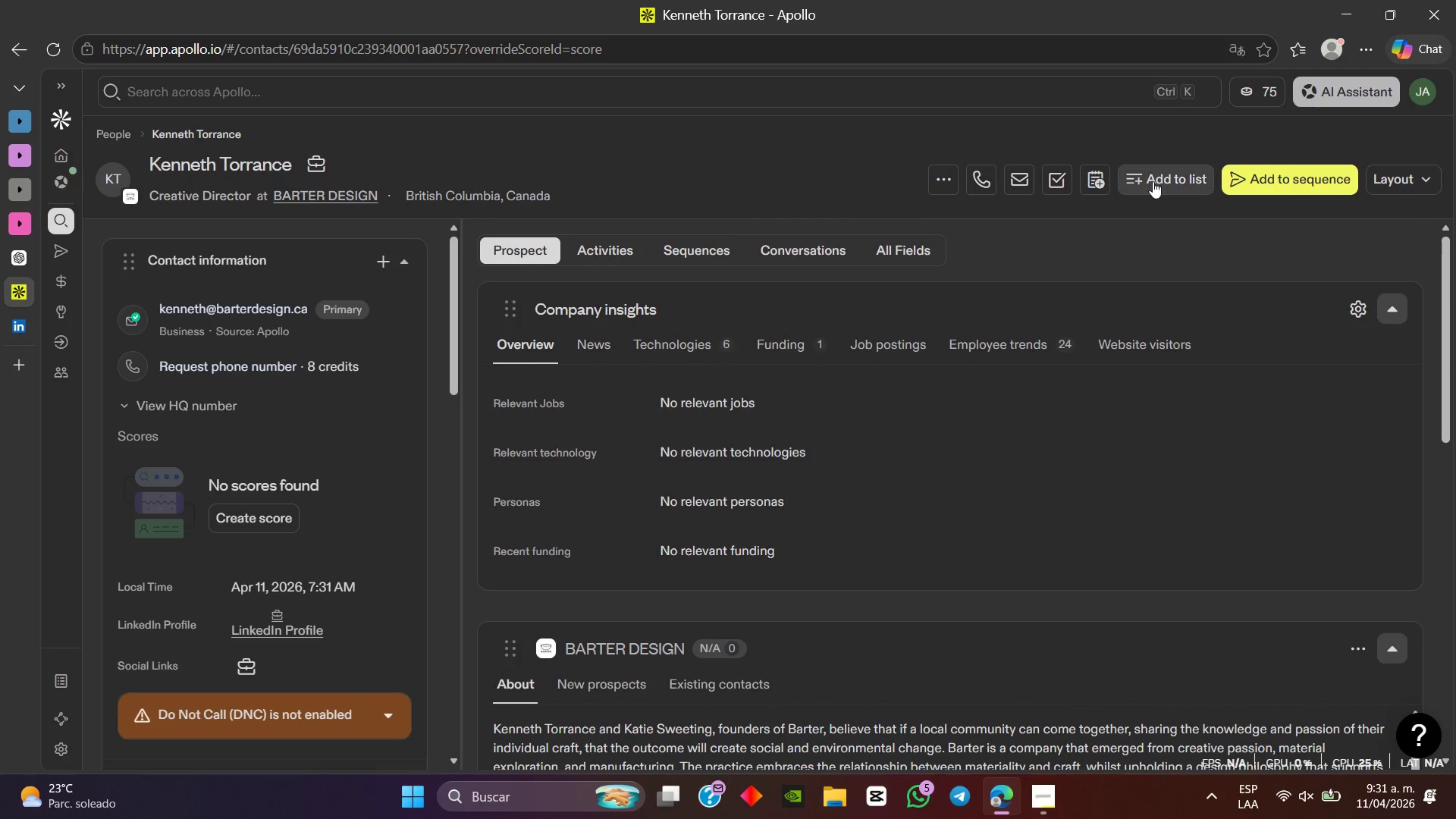 
left_click([1171, 182])
 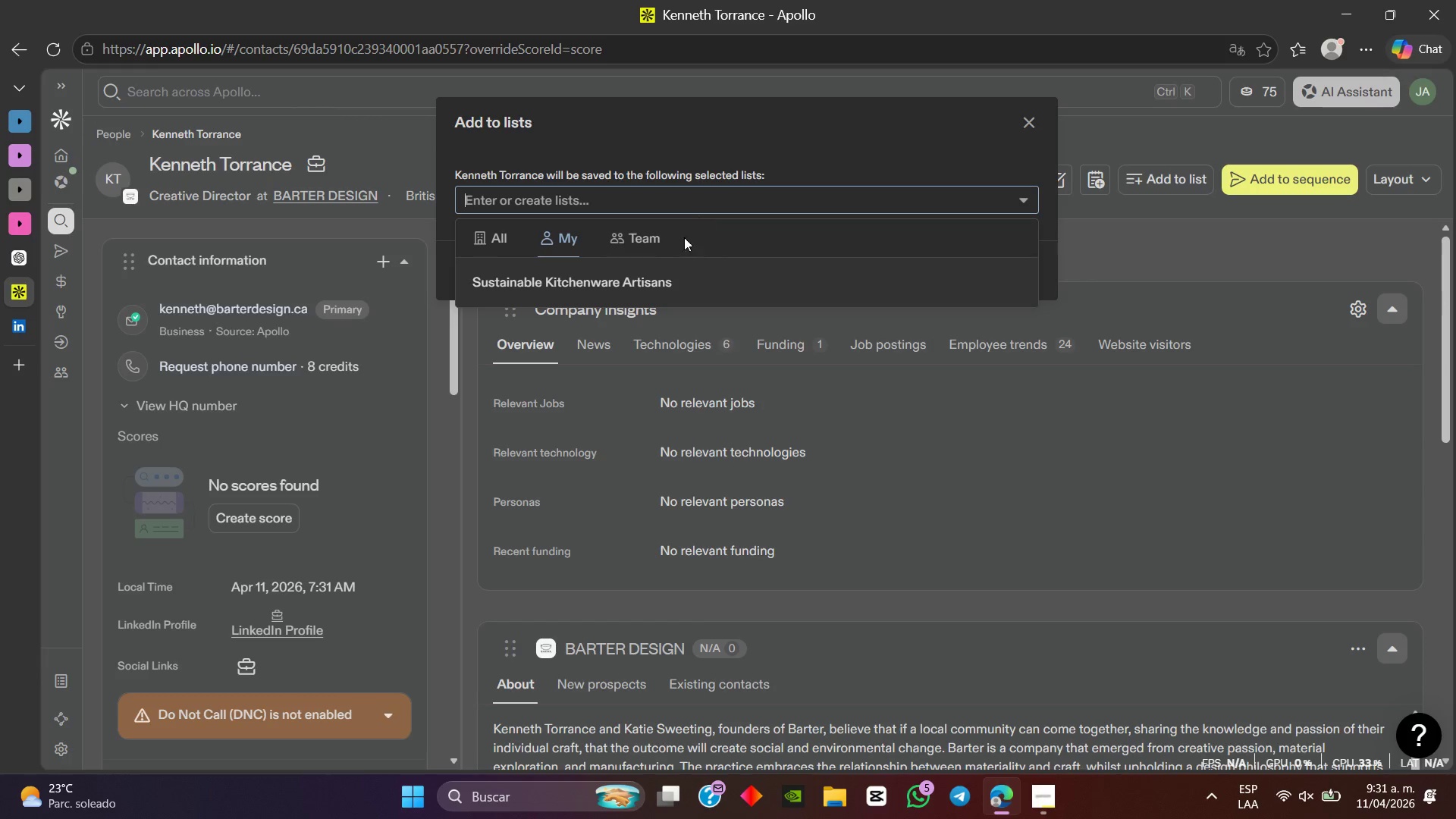 
left_click([655, 290])
 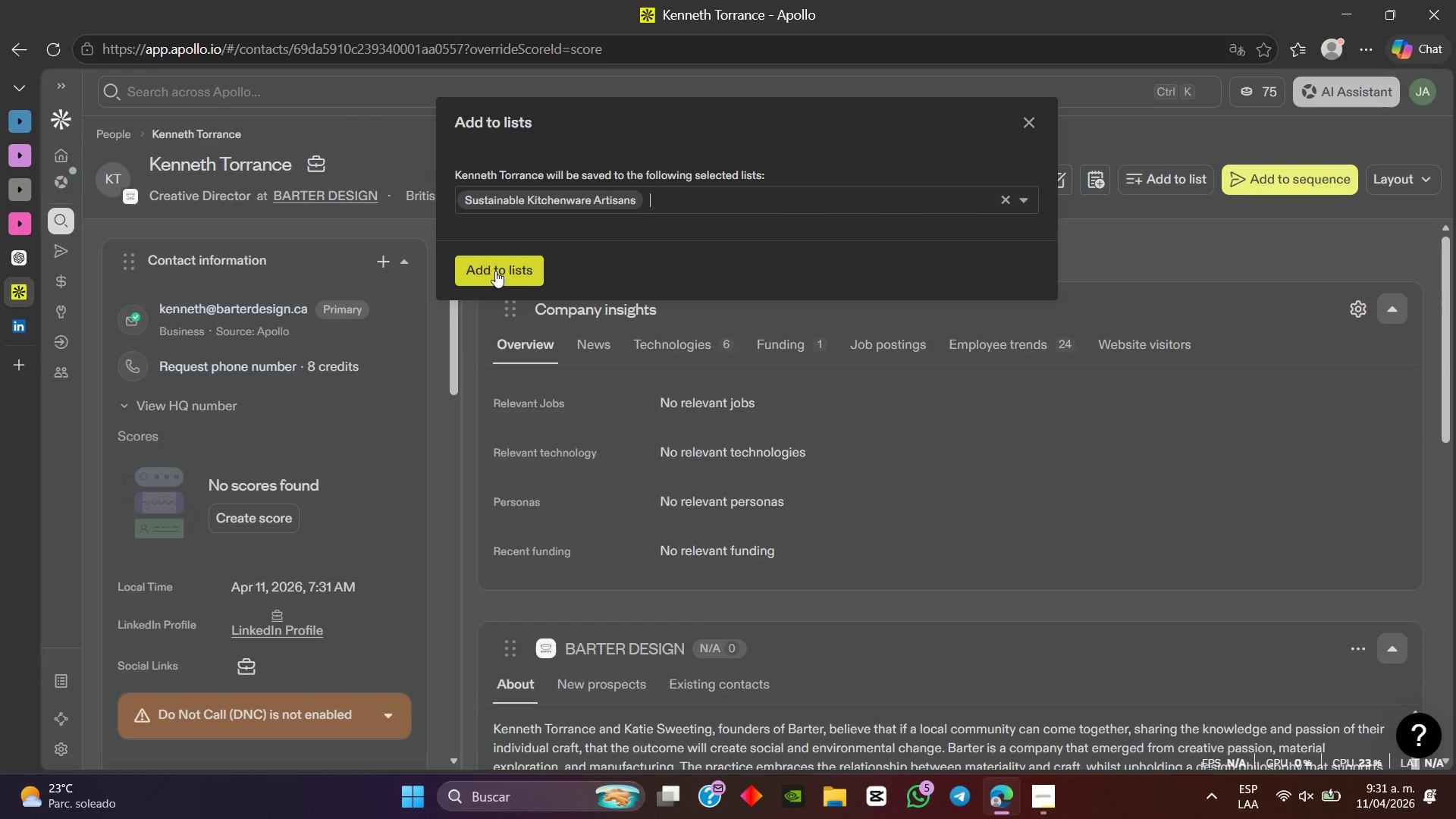 
left_click([495, 271])
 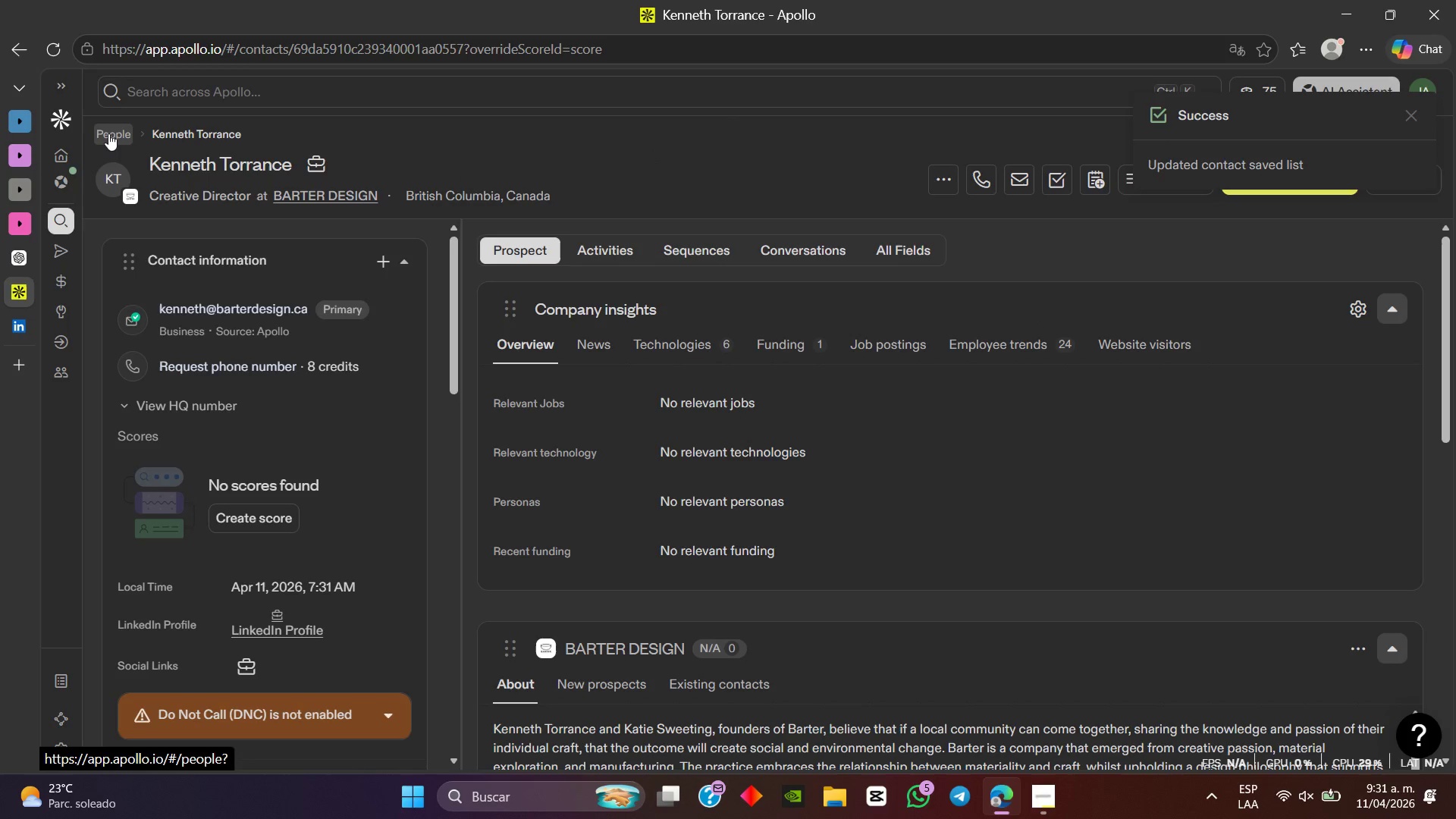 
left_click([108, 133])
 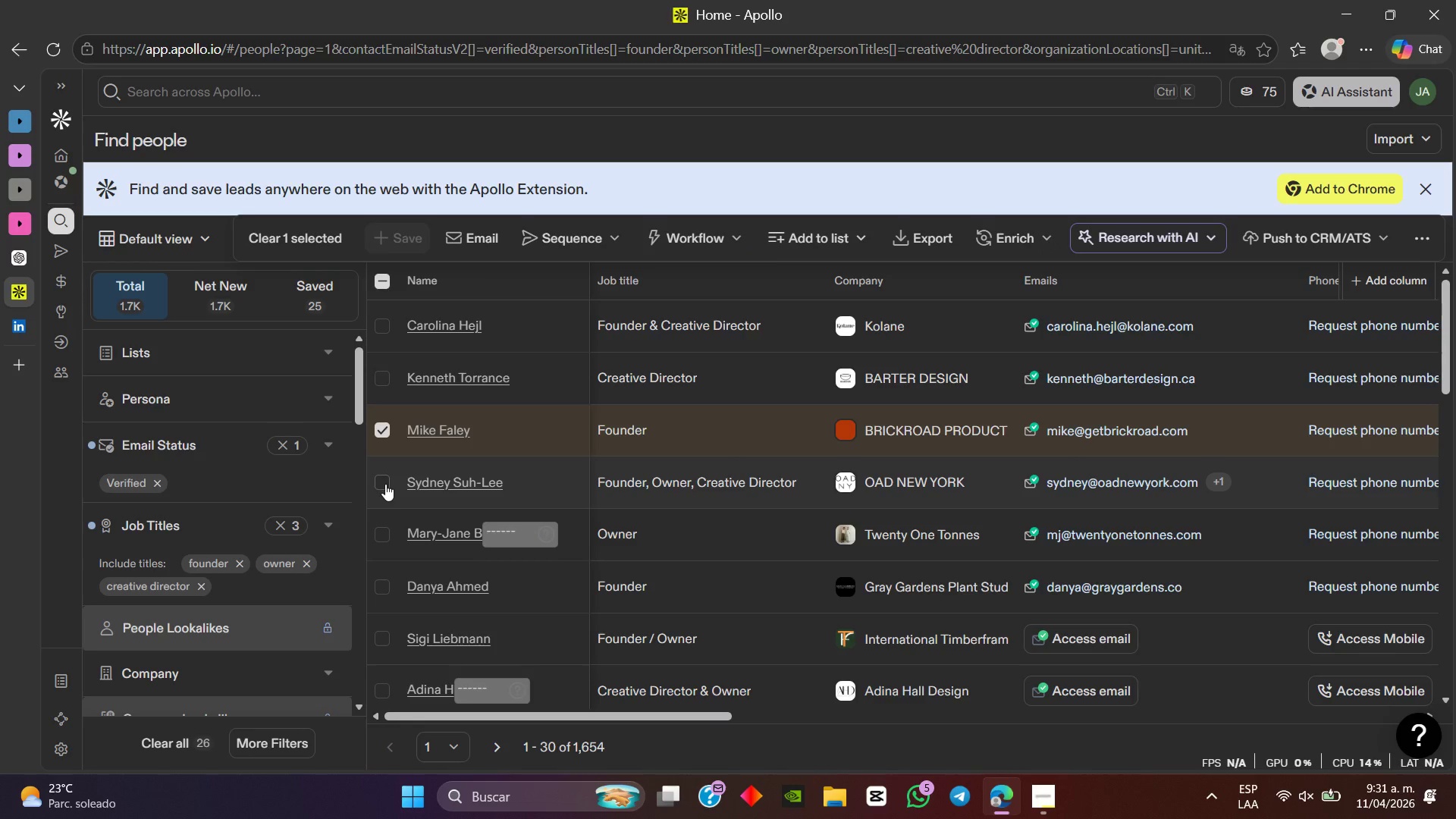 
wait(16.67)
 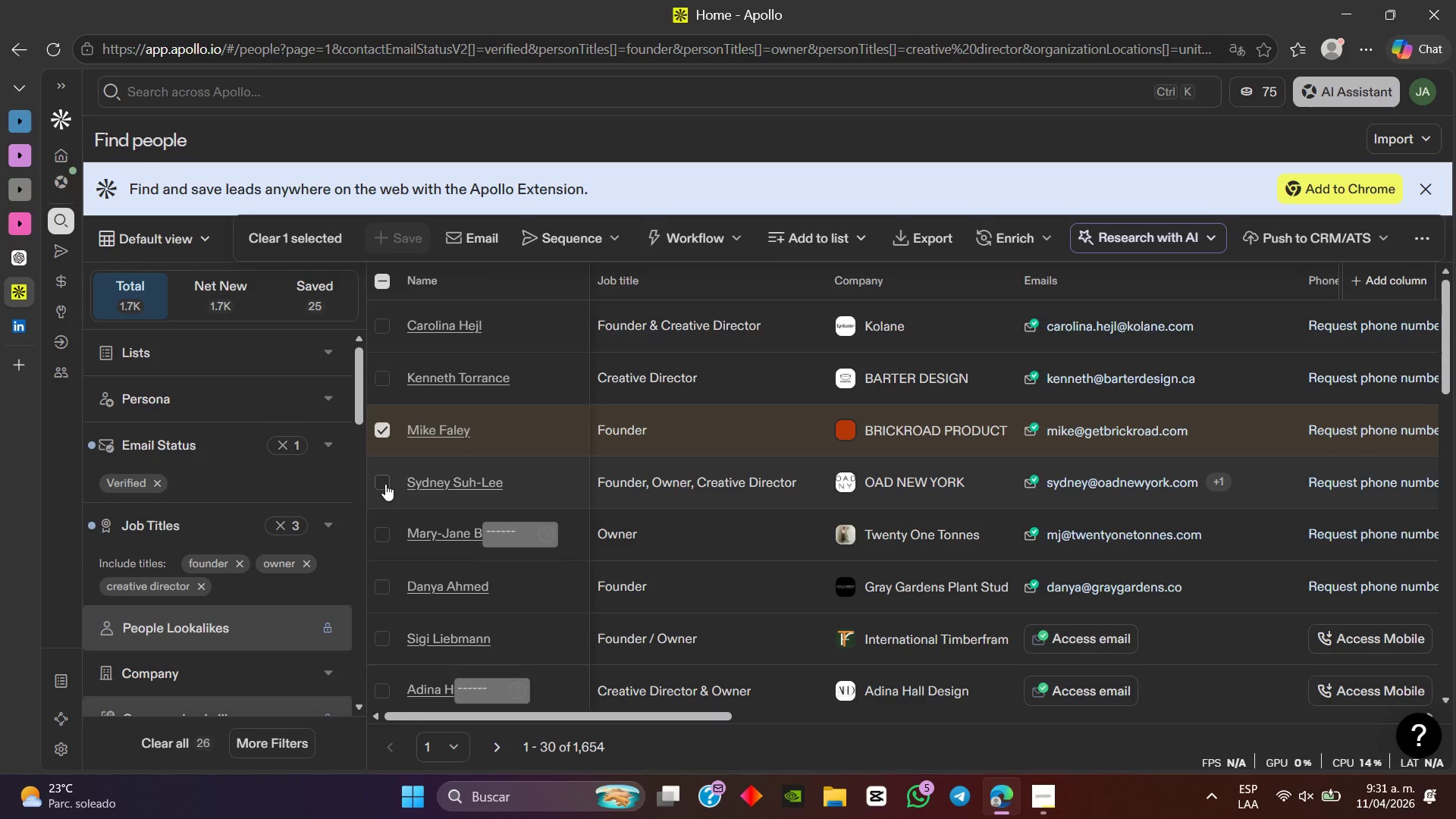 
mouse_move([249, 533])
 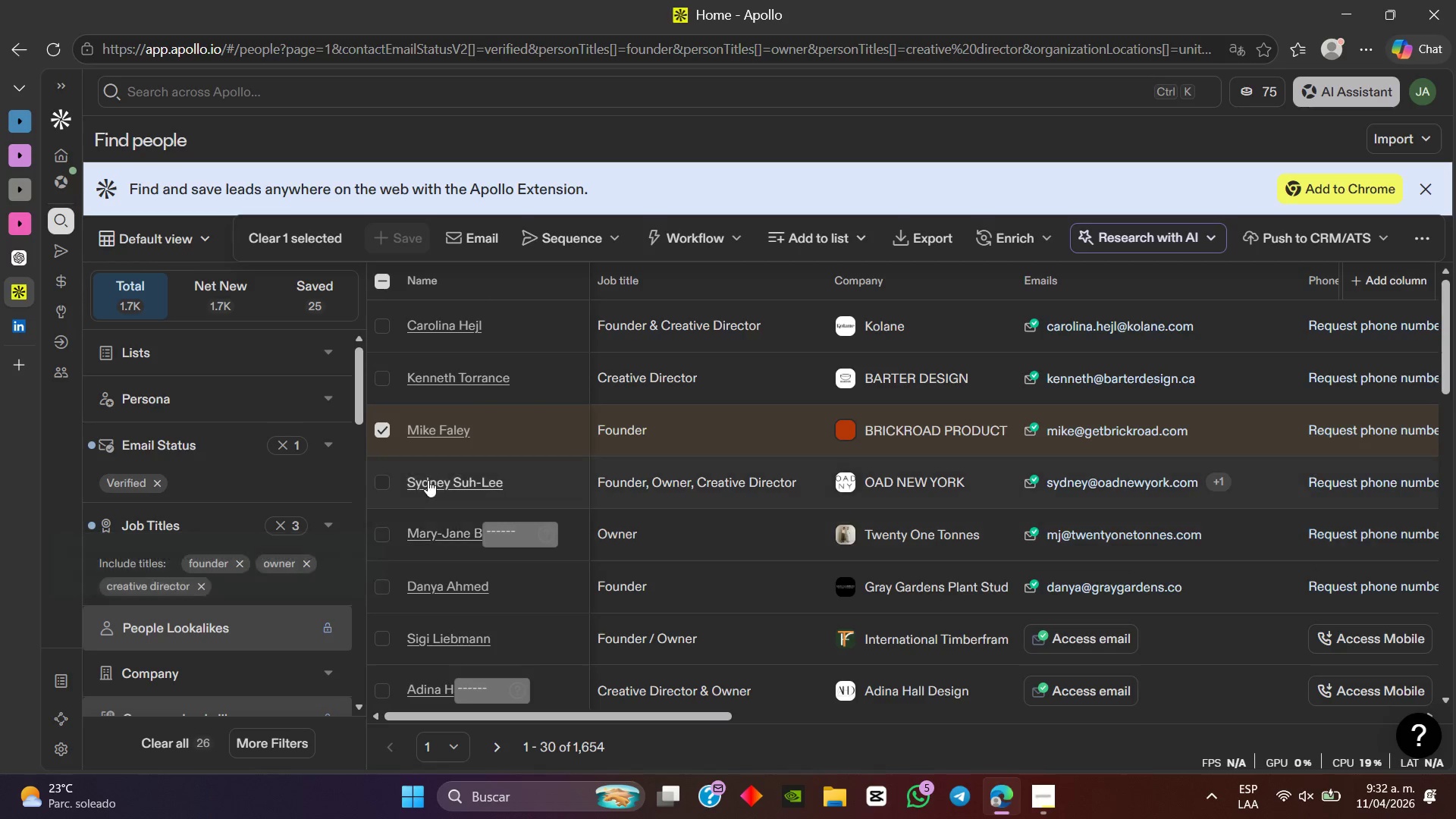 
left_click([388, 483])
 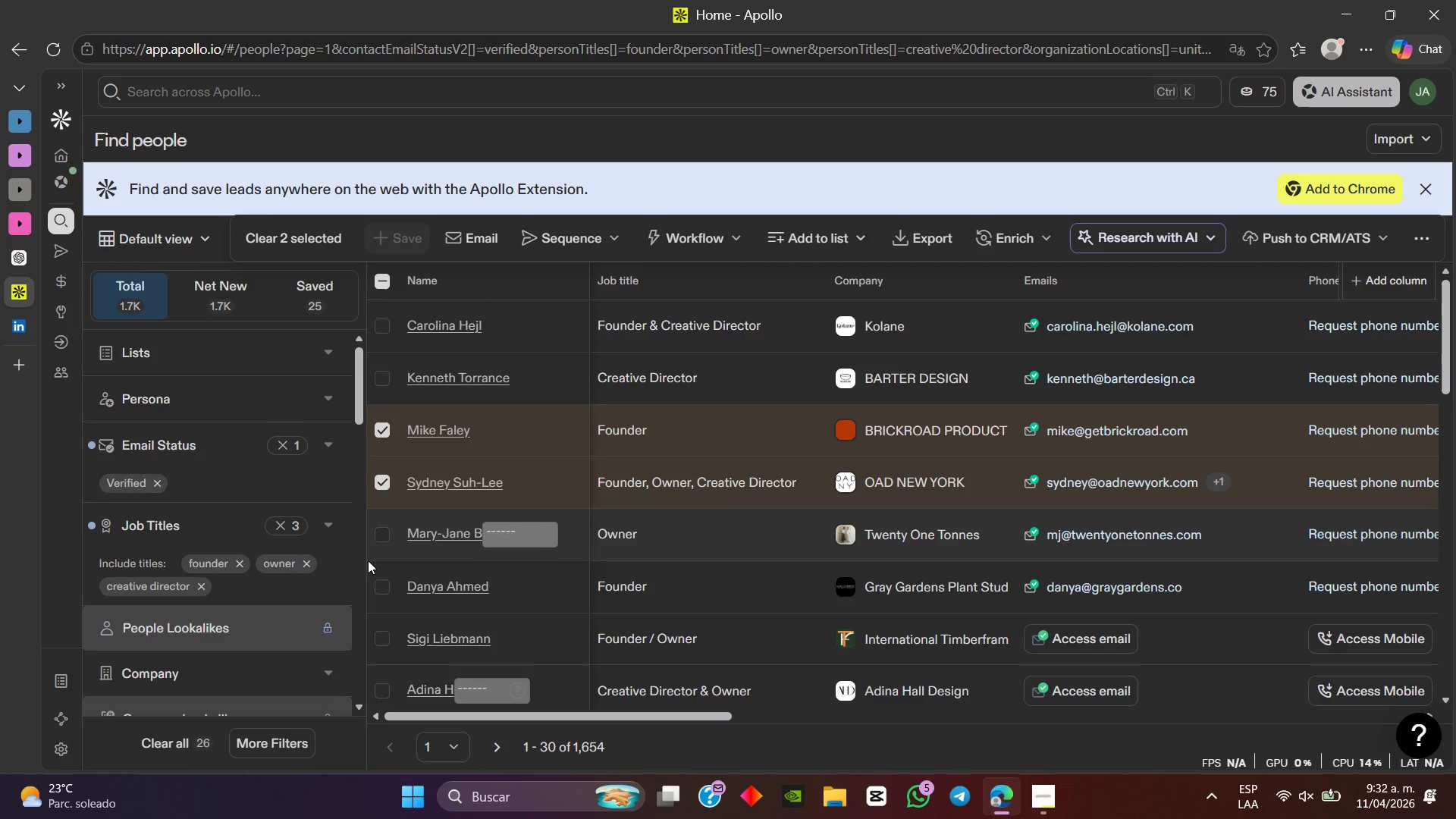 
left_click([388, 531])
 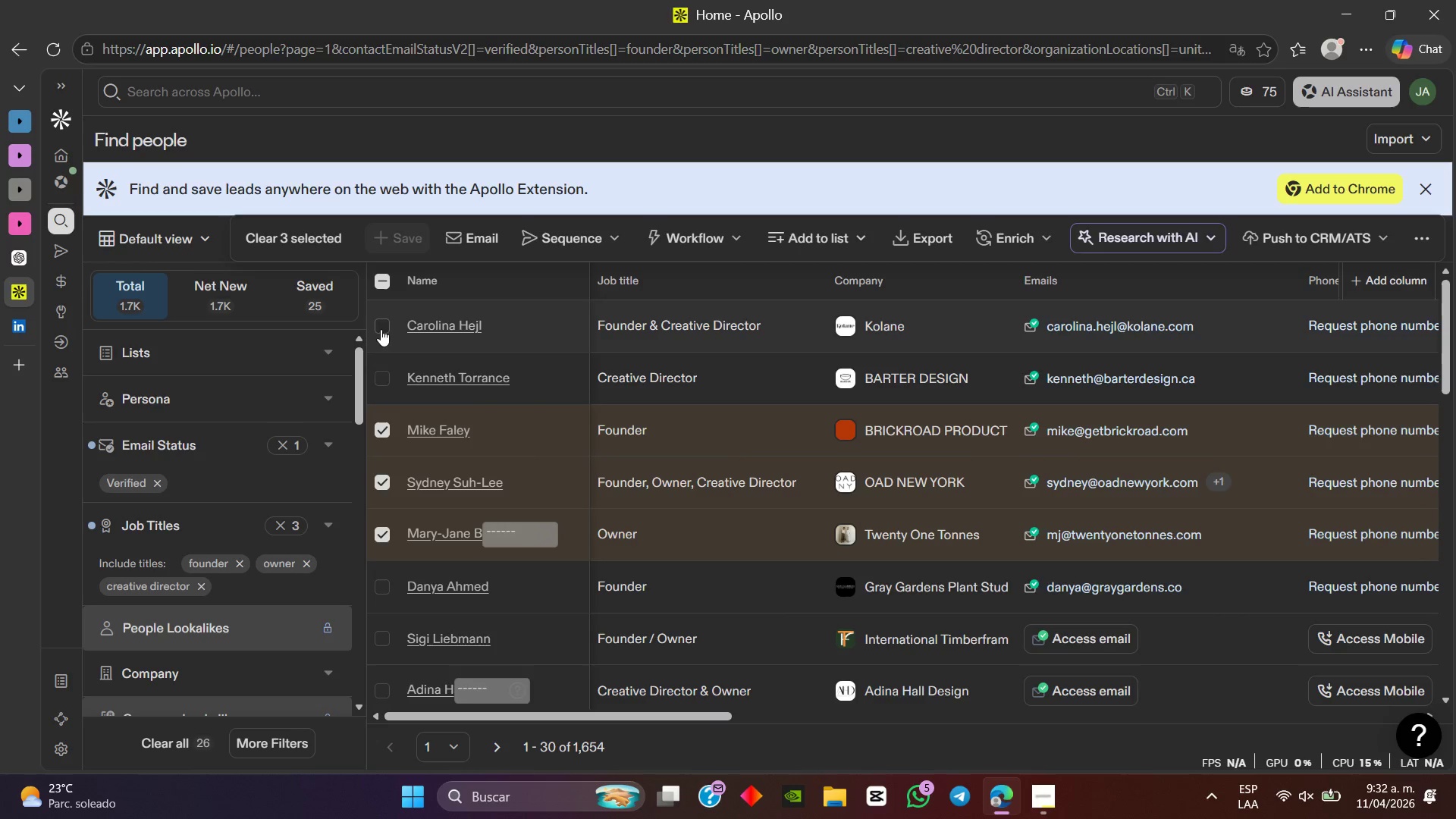 
wait(6.44)
 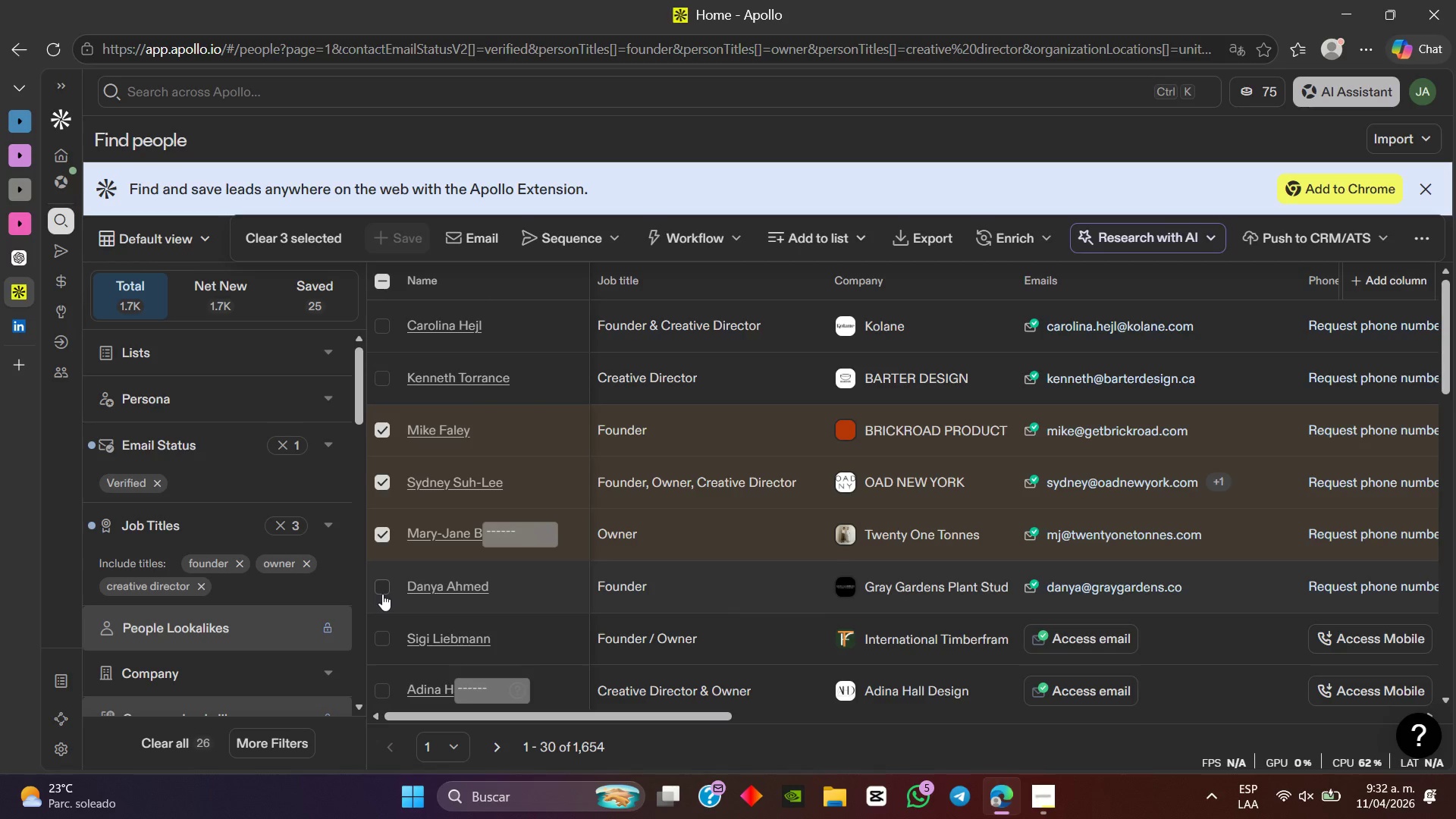 
left_click([383, 280])
 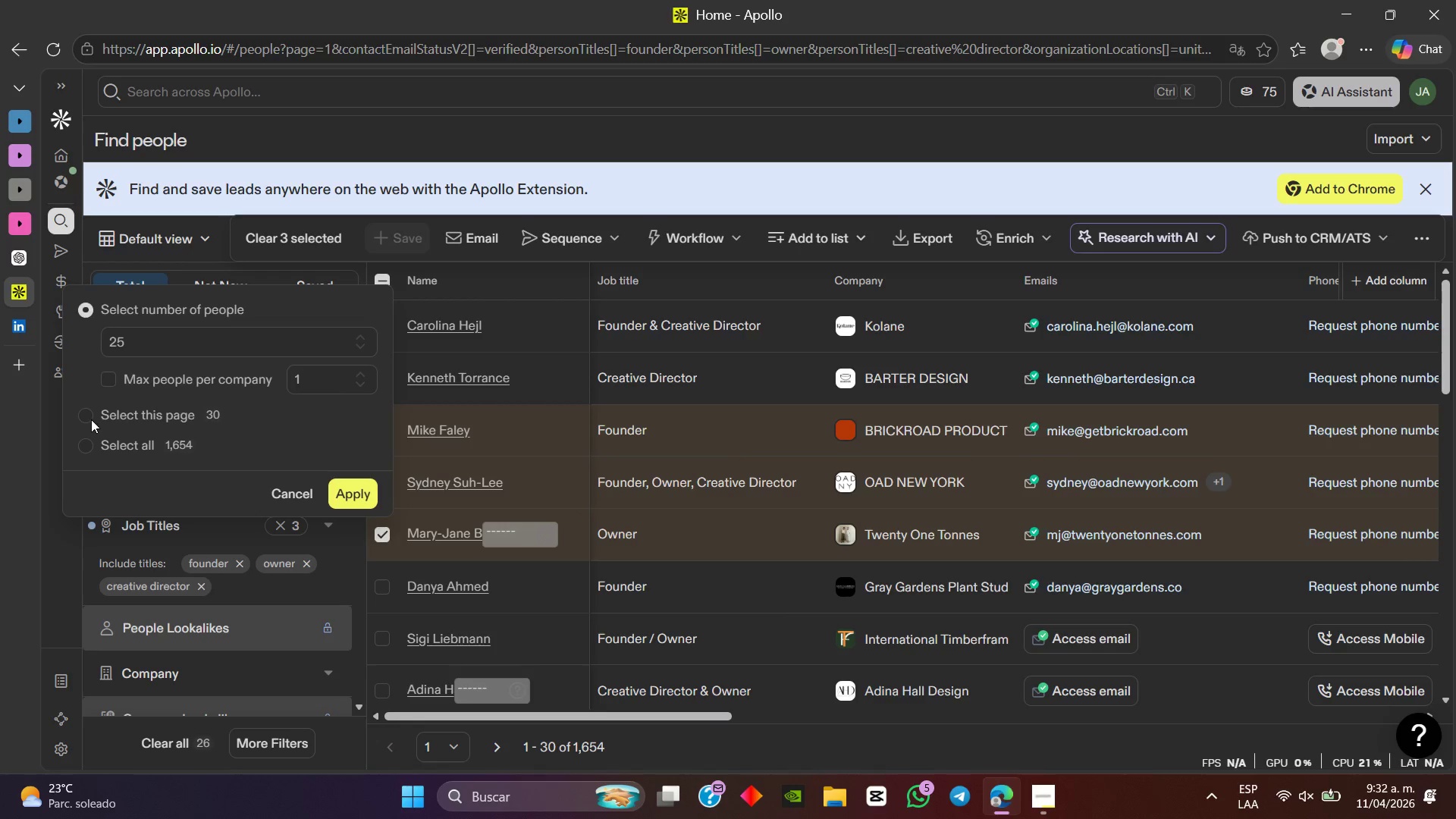 
left_click([88, 413])
 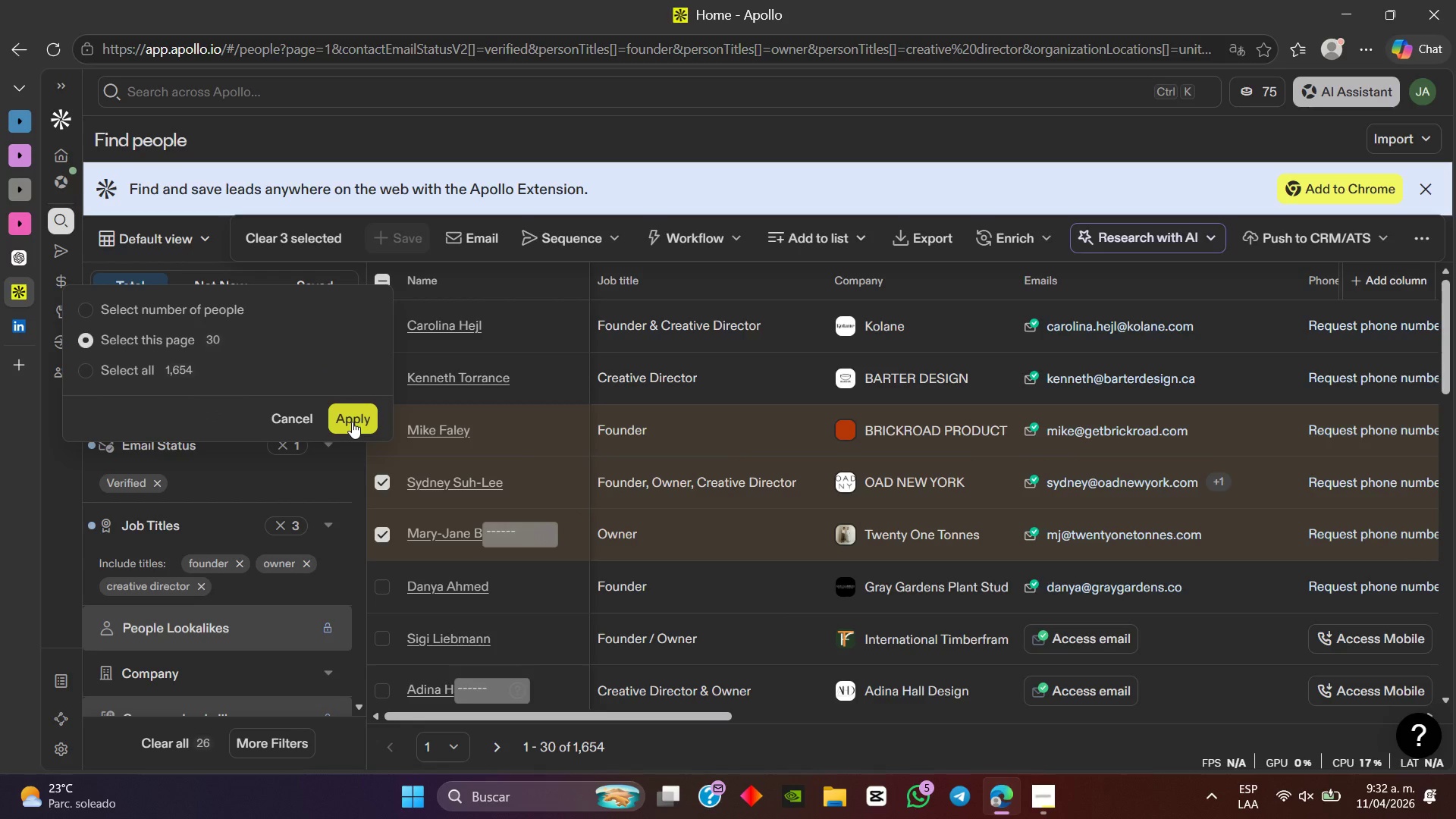 
left_click([352, 422])
 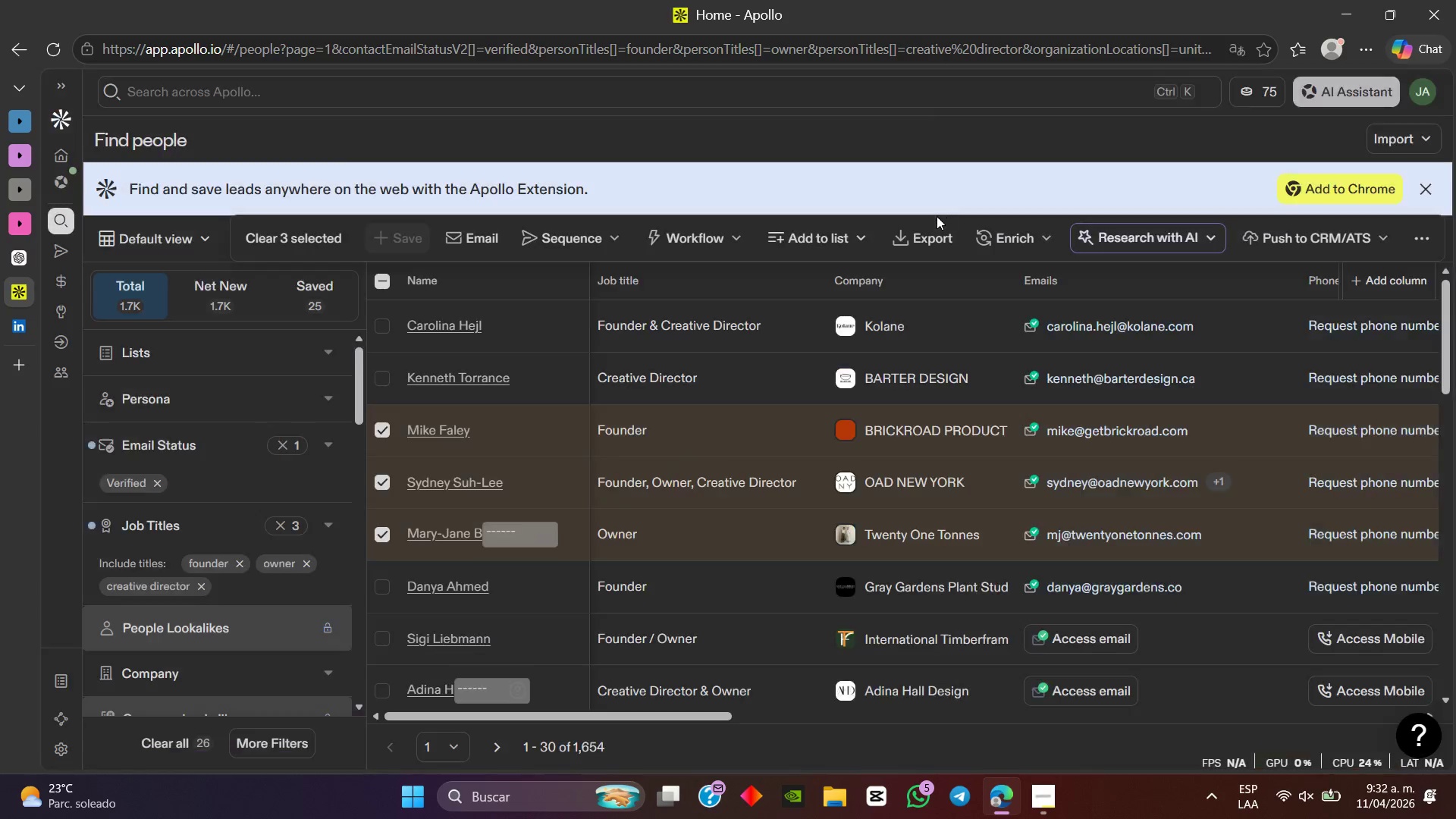 
left_click([385, 282])
 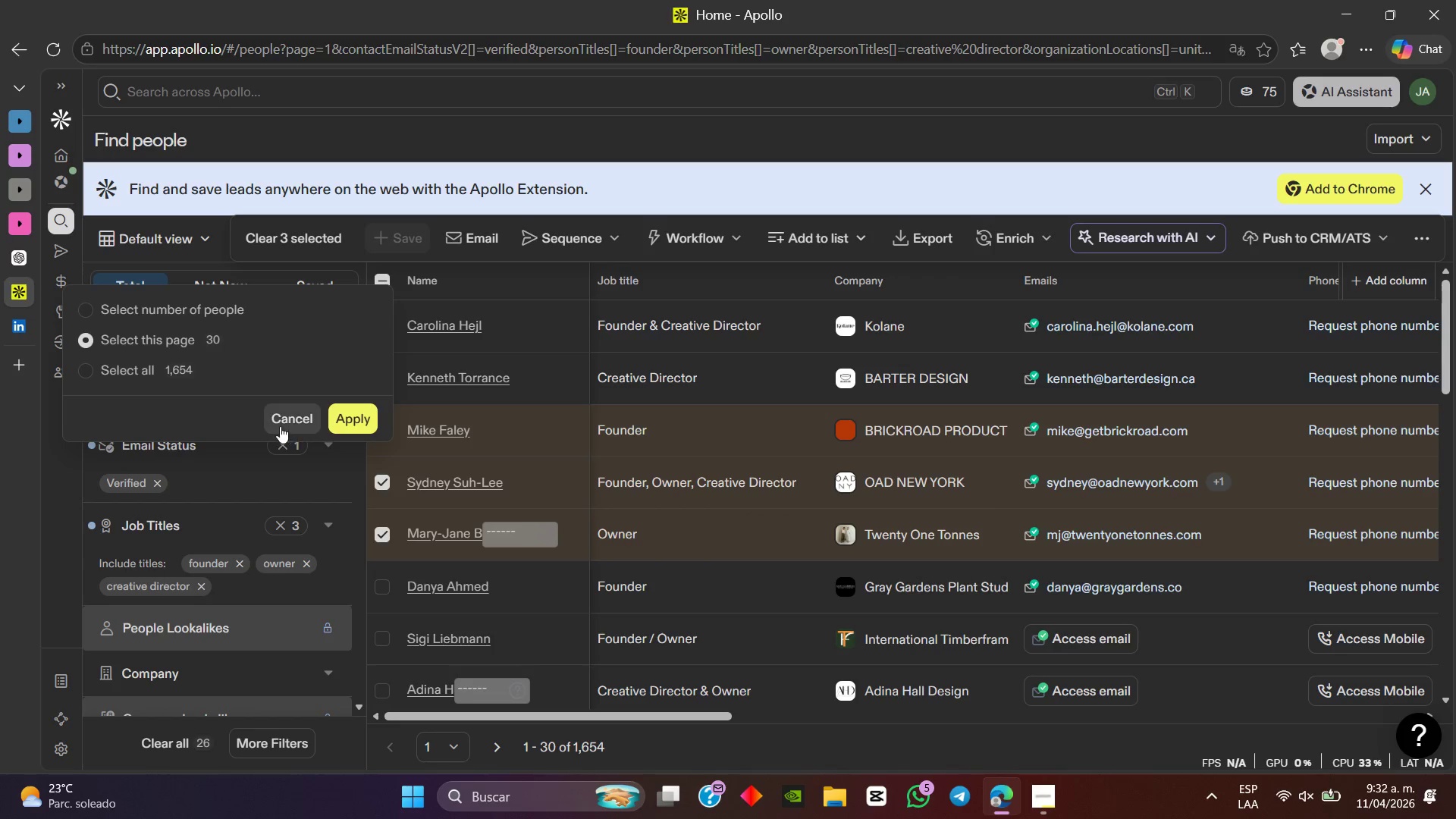 
left_click([283, 426])
 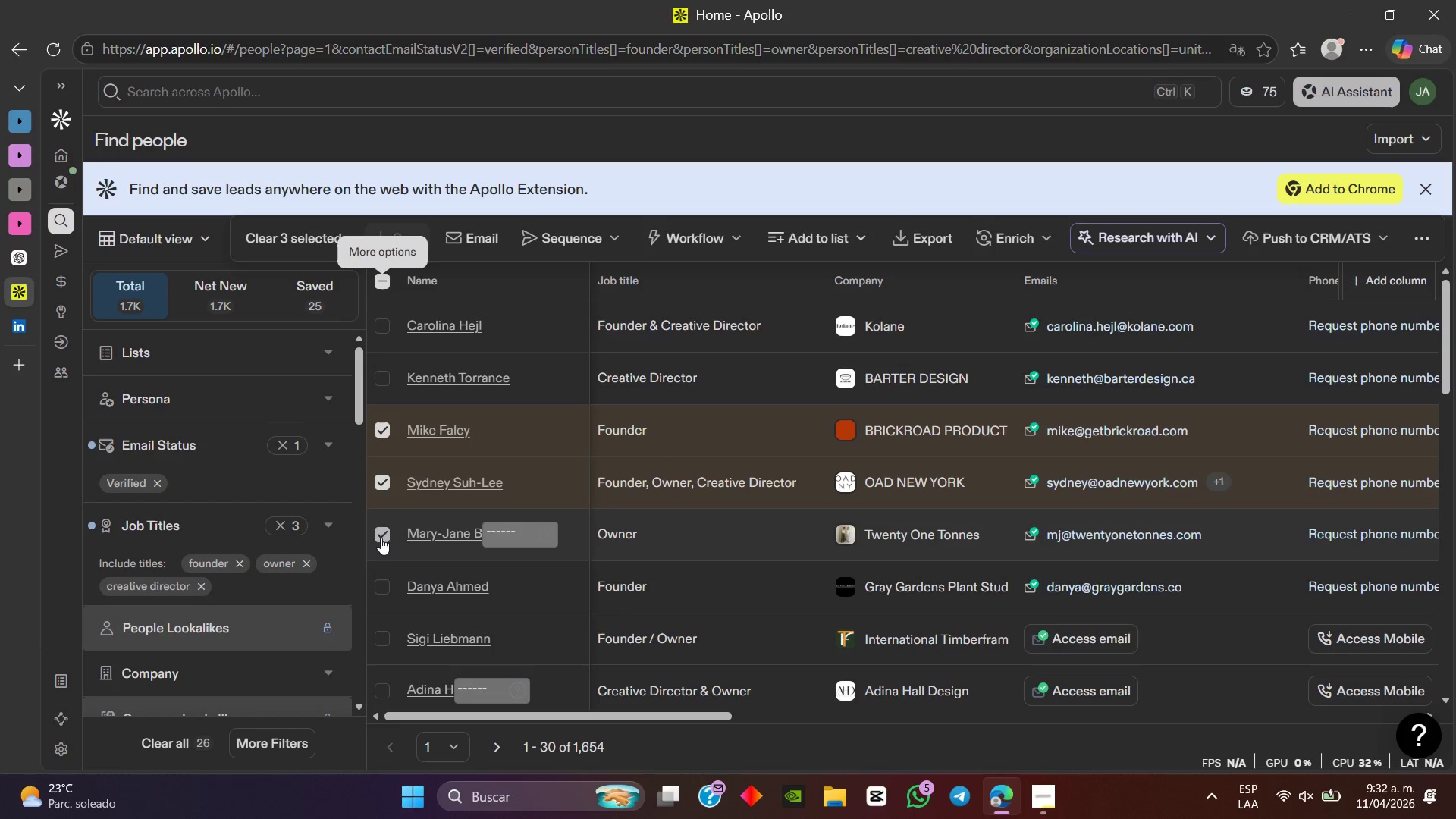 
left_click([381, 535])
 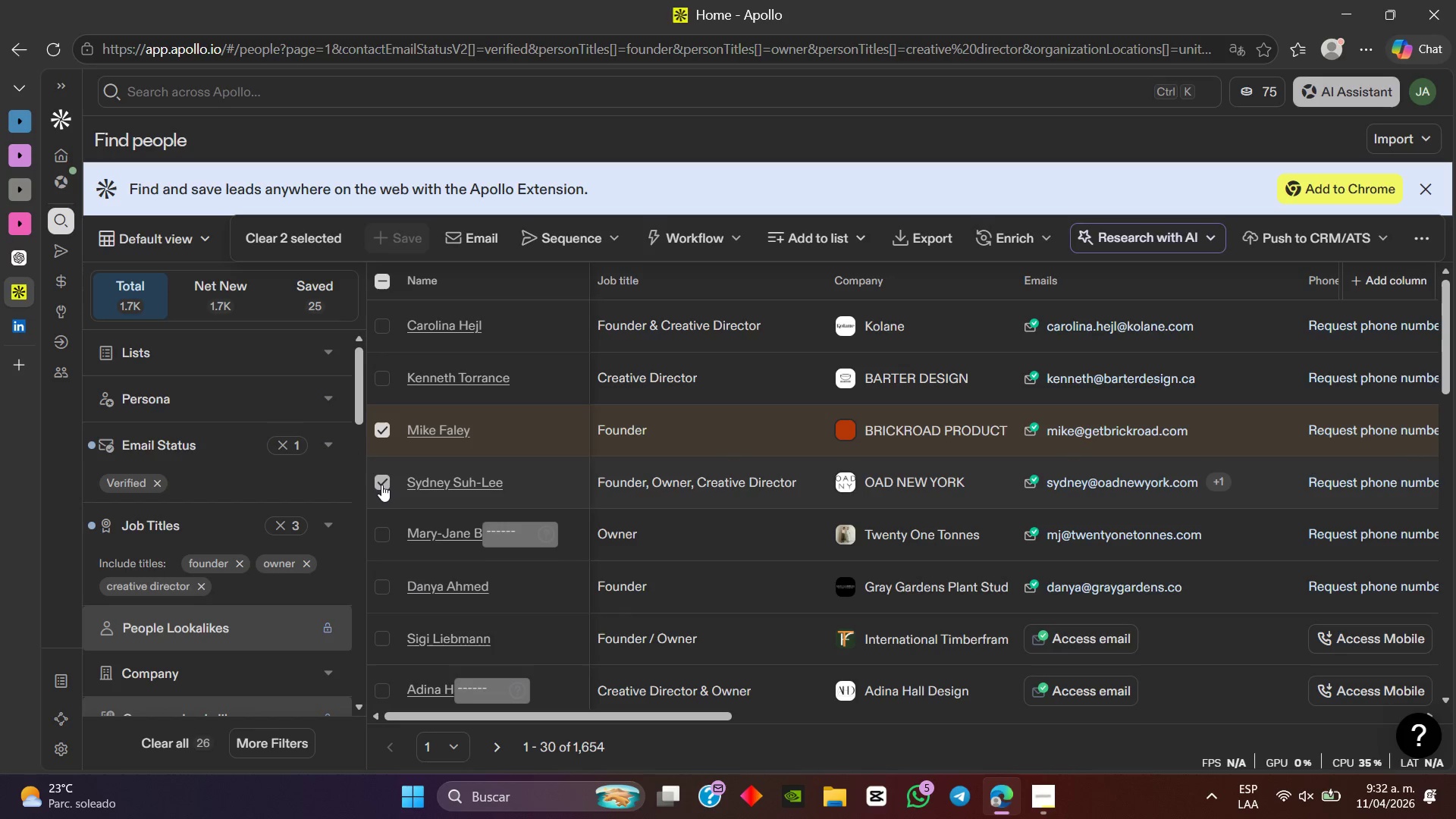 
left_click([381, 485])
 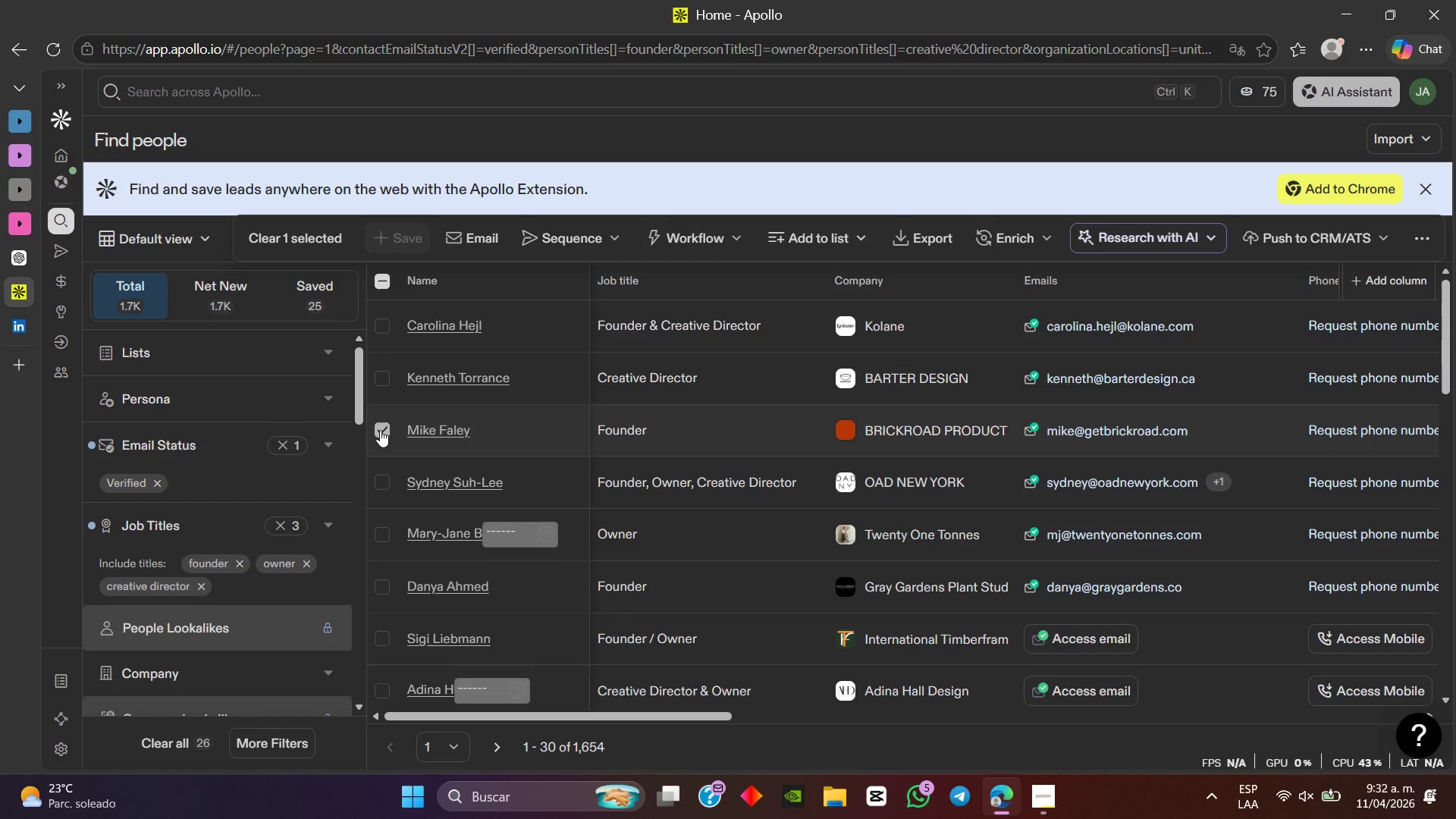 
left_click([380, 430])
 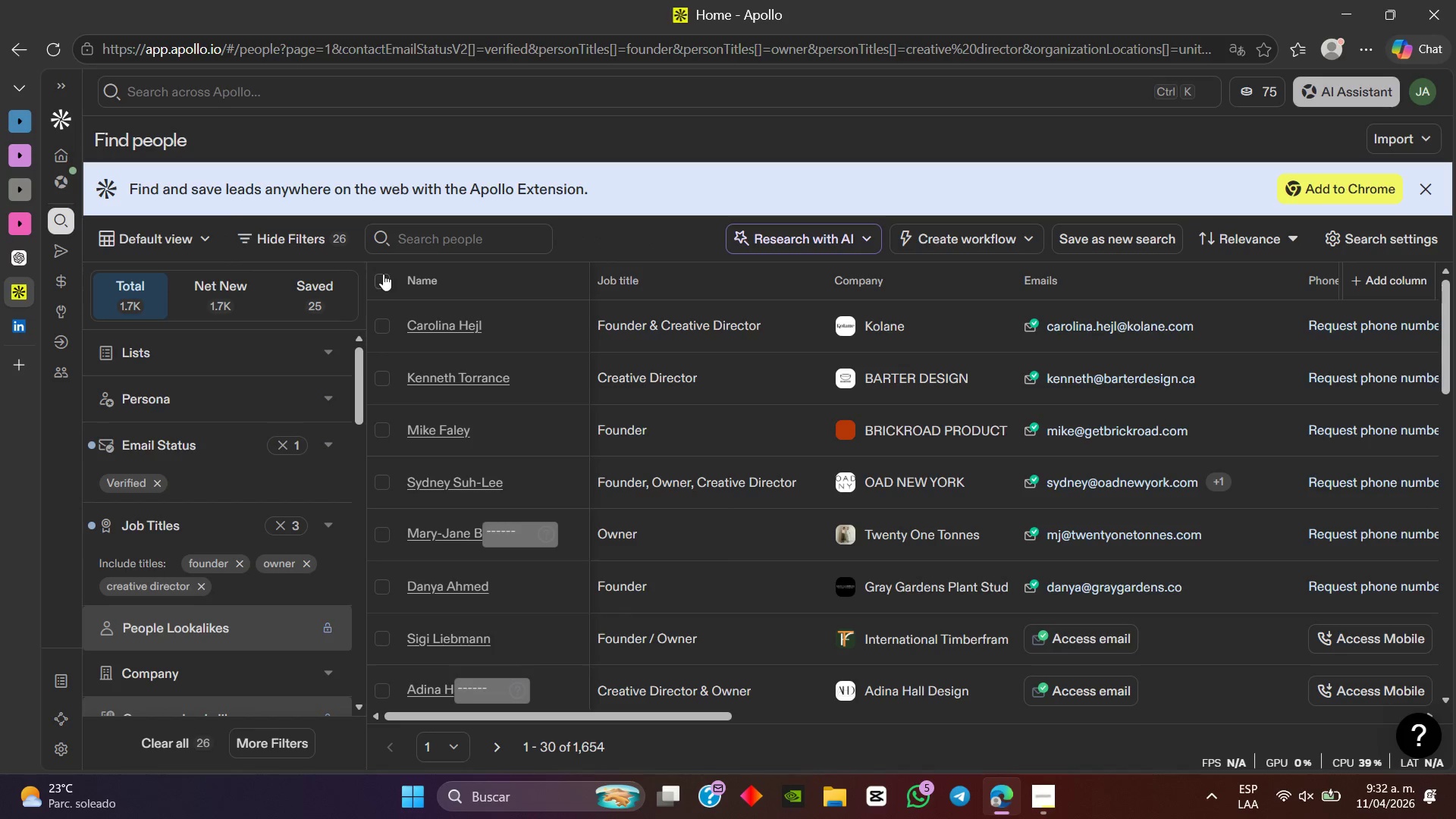 
left_click([382, 277])
 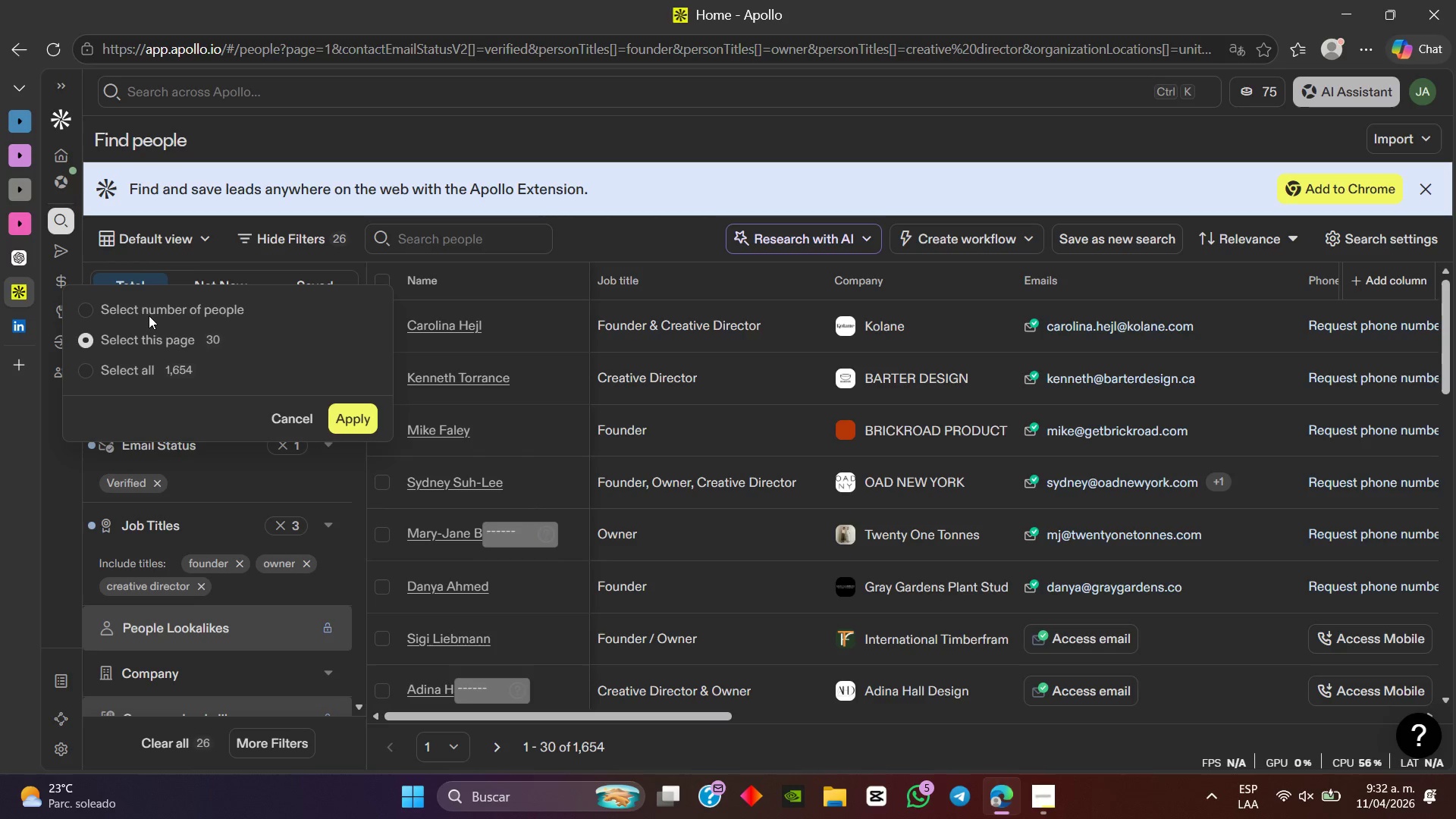 
left_click([149, 313])
 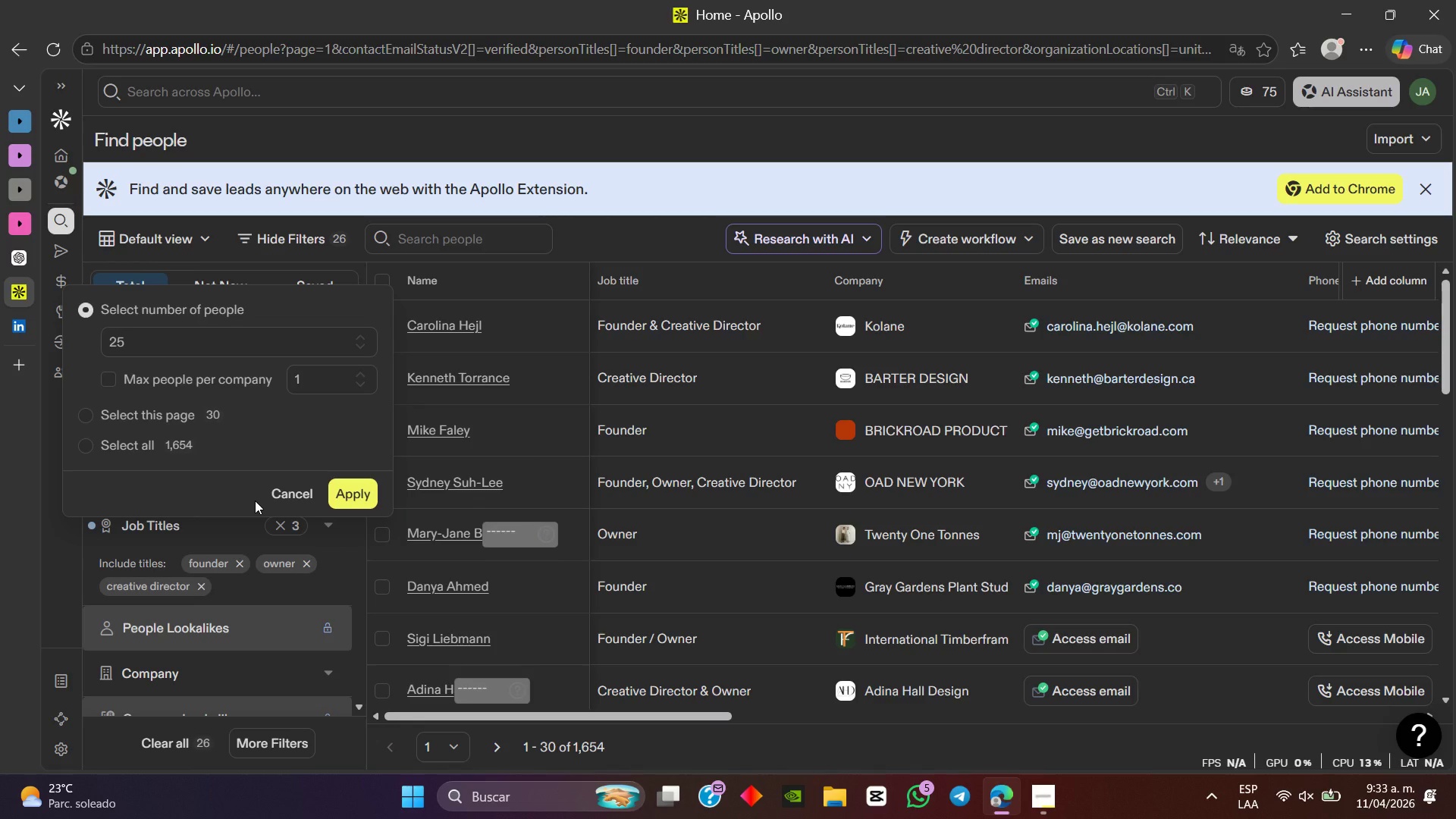 
wait(55.94)
 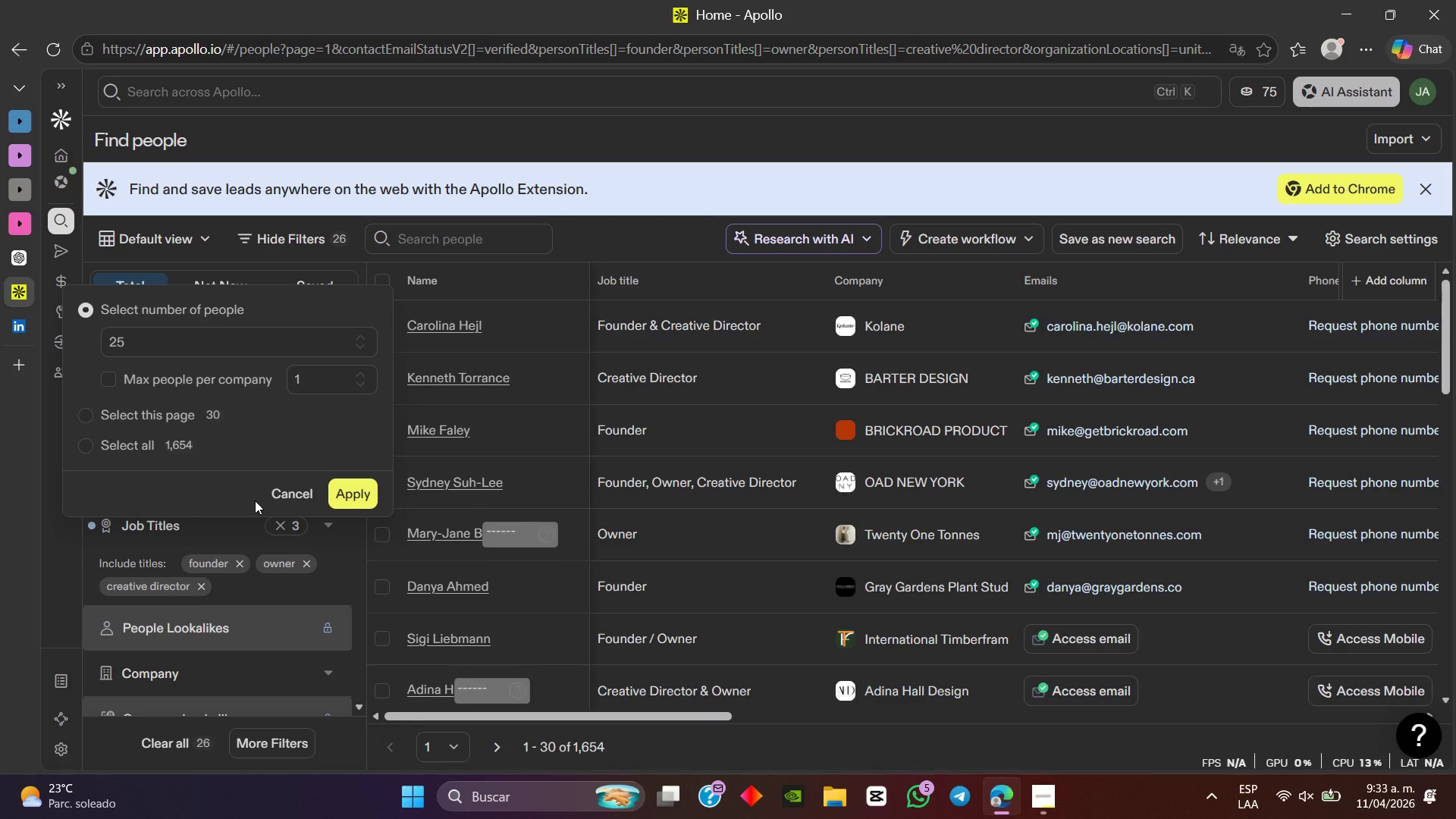 
left_click([359, 494])
 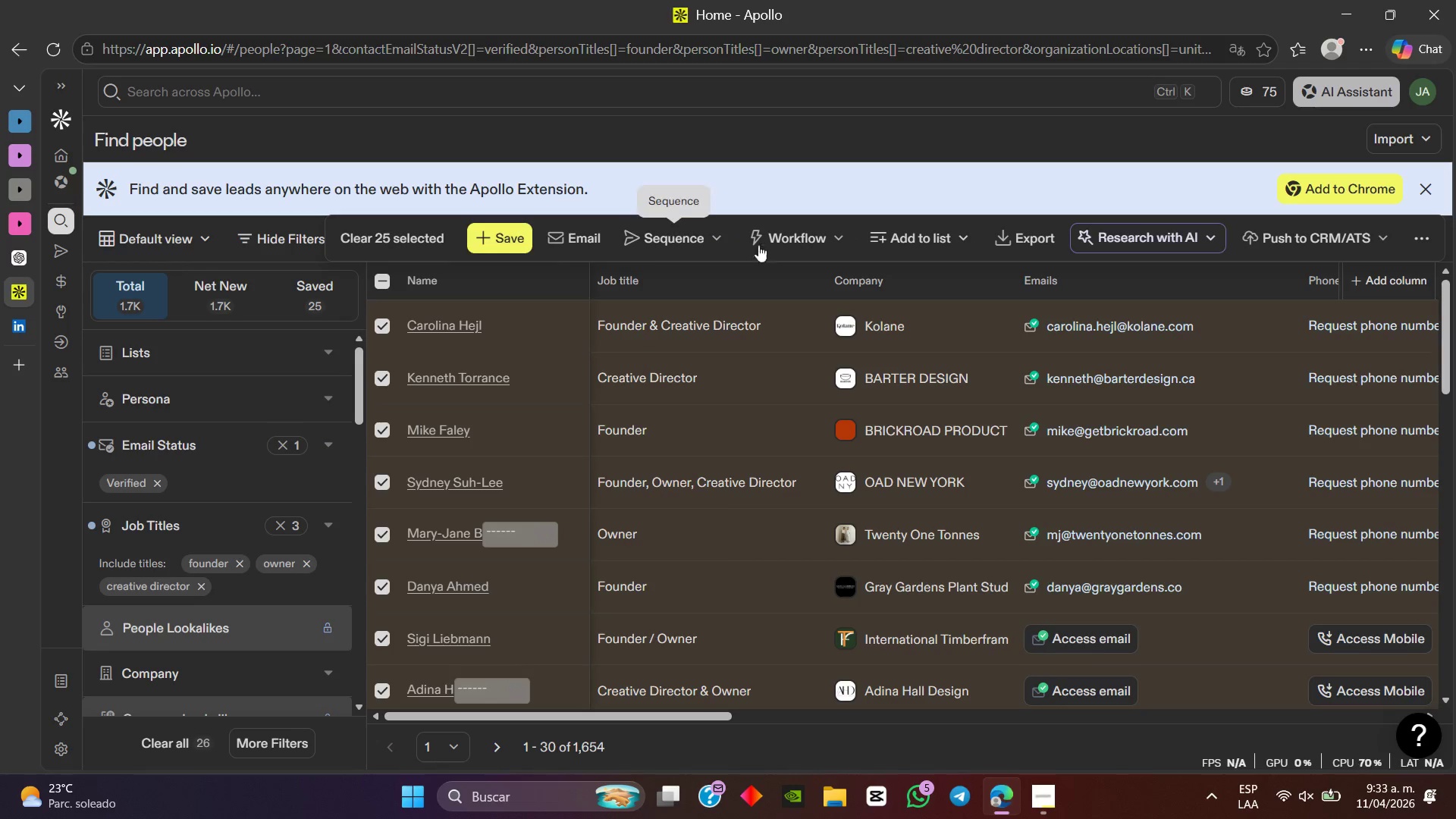 
left_click([937, 237])
 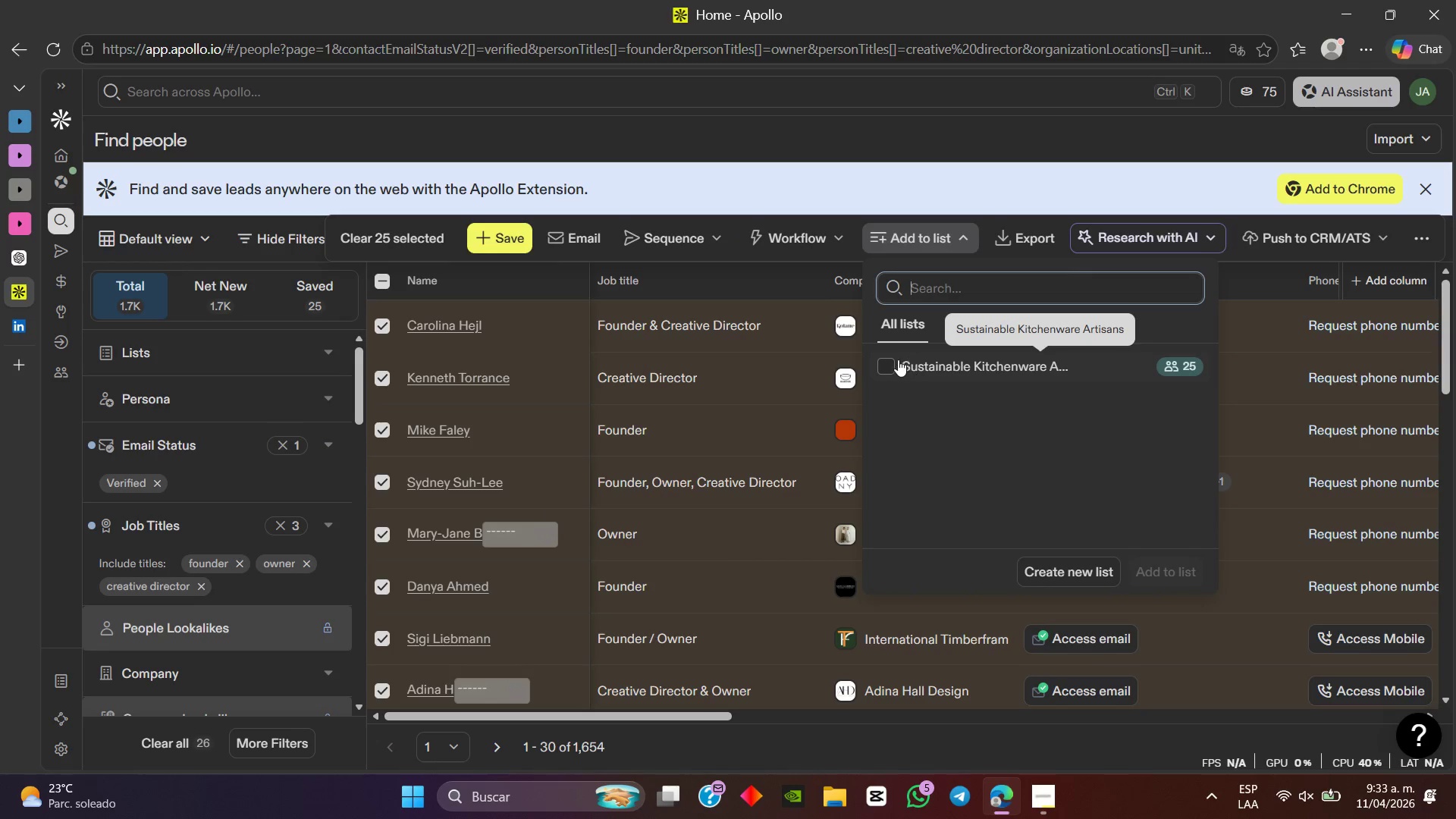 
left_click([885, 361])
 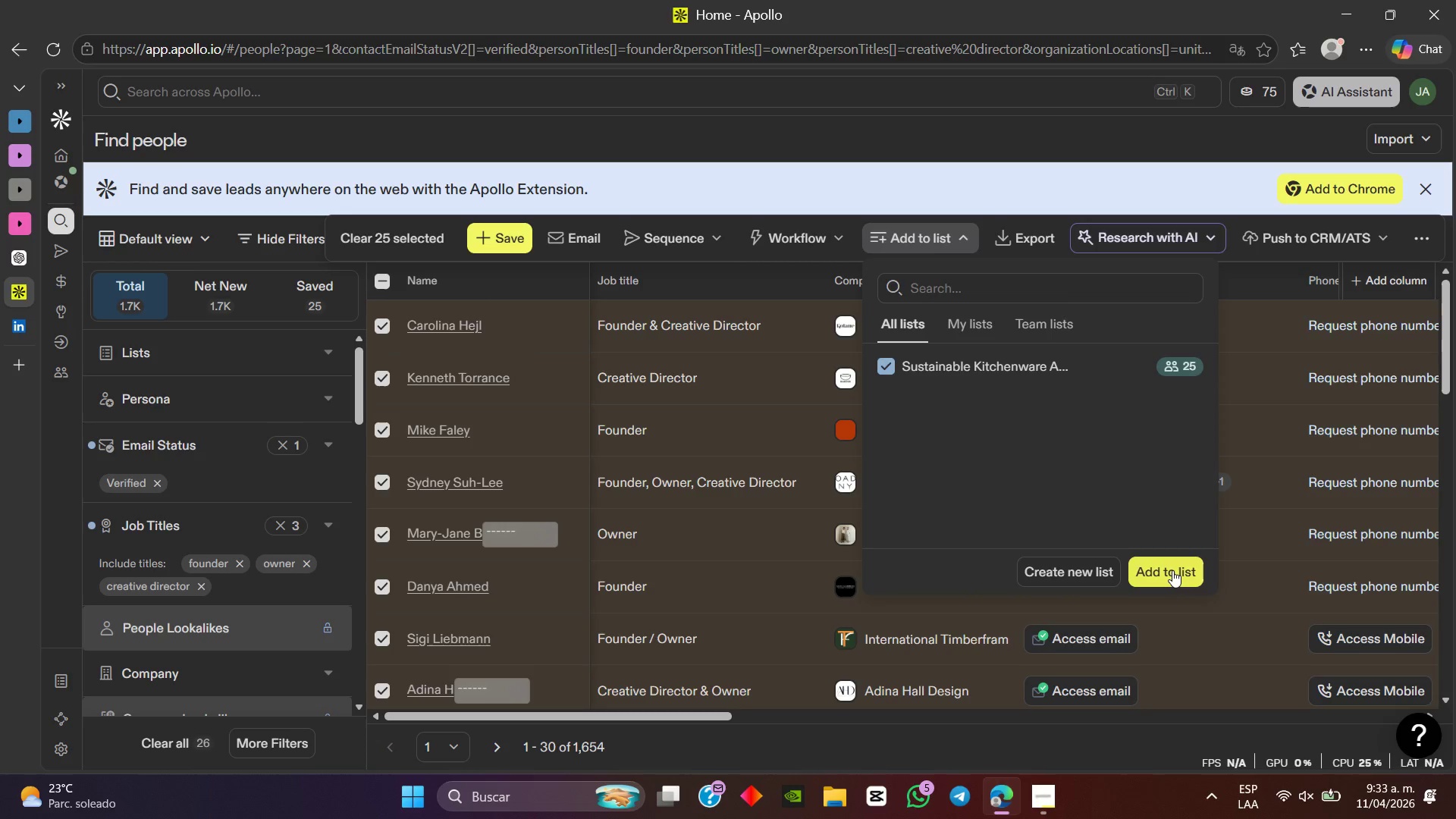 
left_click([1172, 570])
 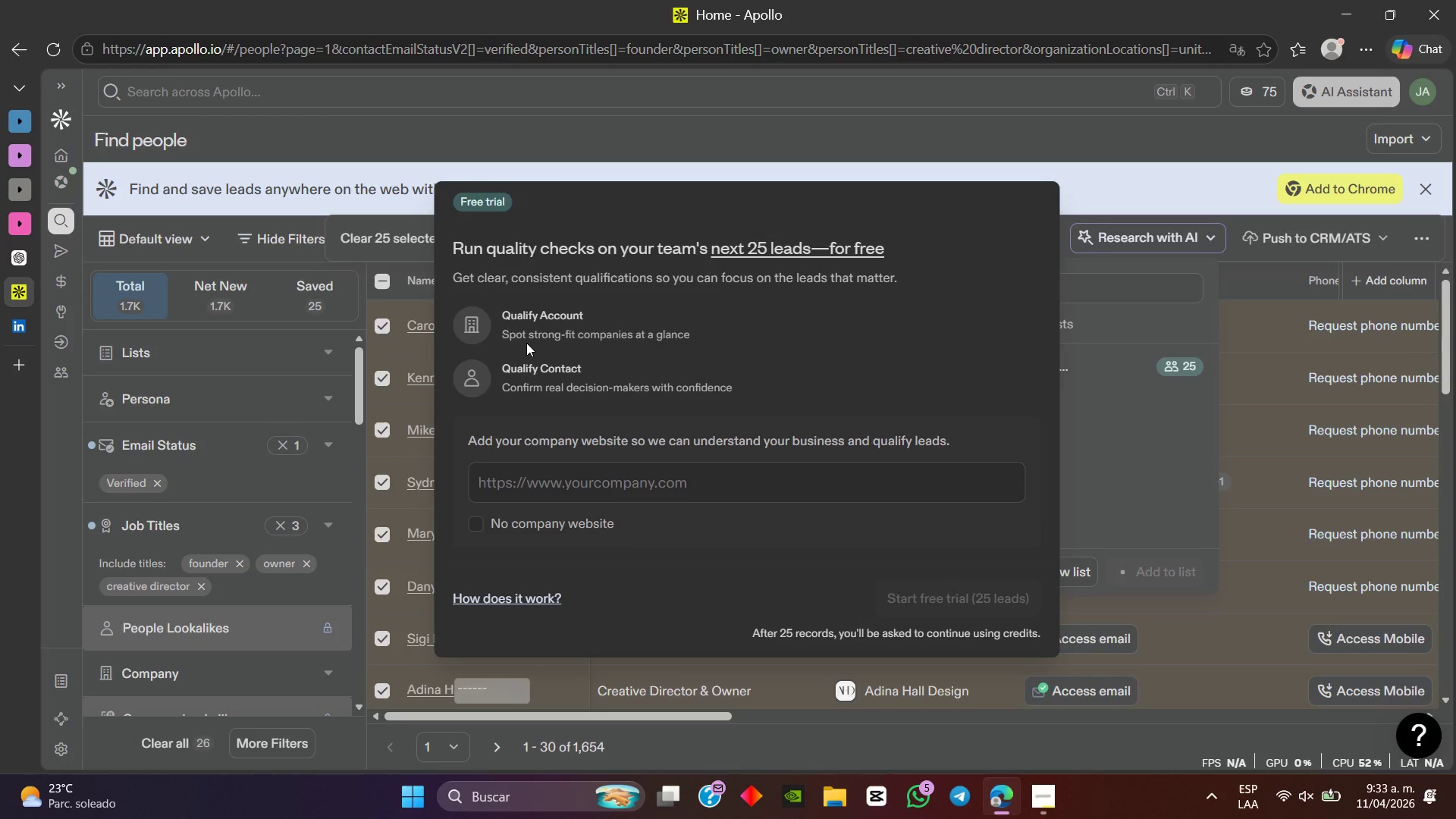 
wait(8.08)
 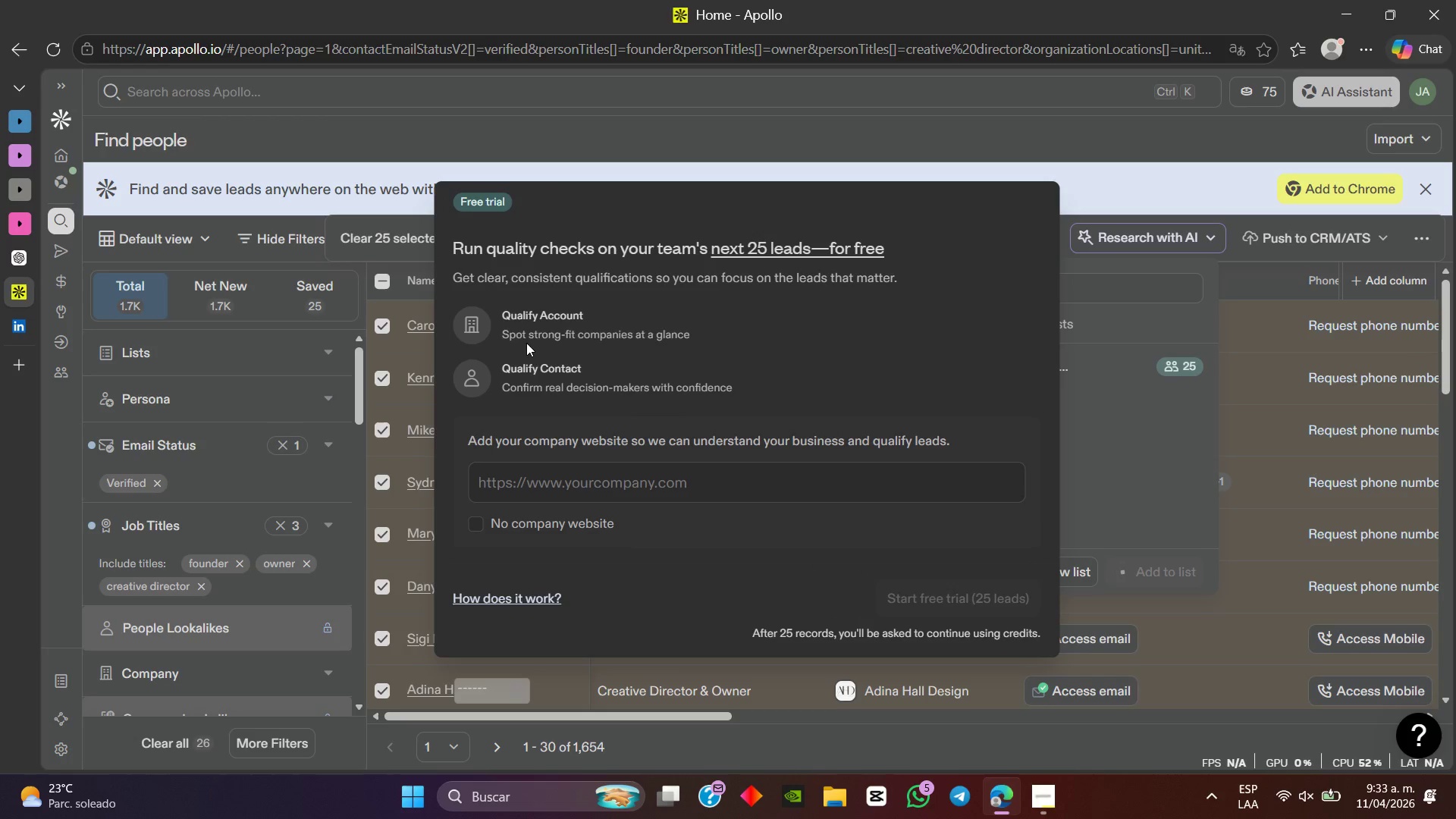 
left_click([488, 519])
 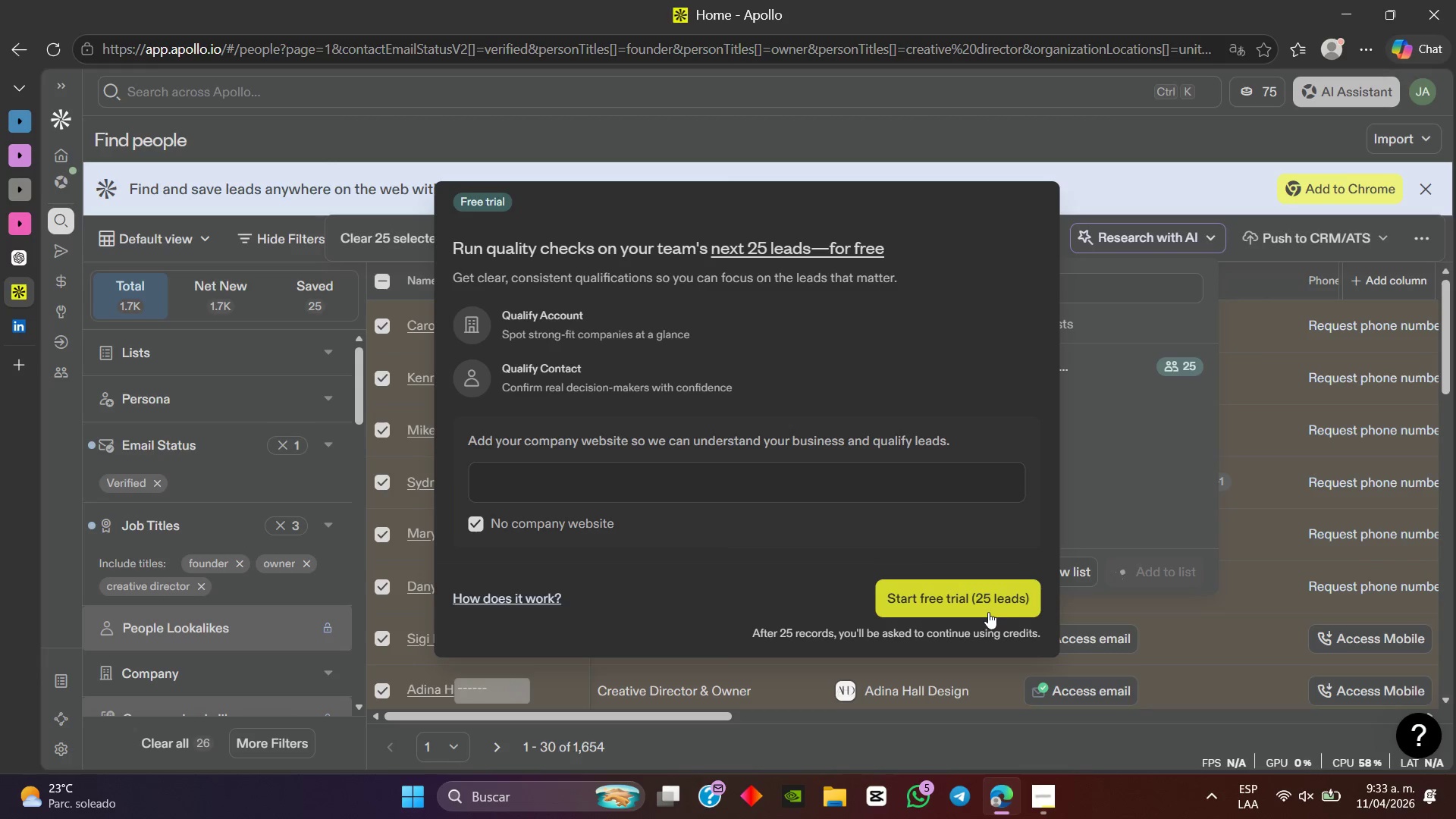 
left_click([982, 603])
 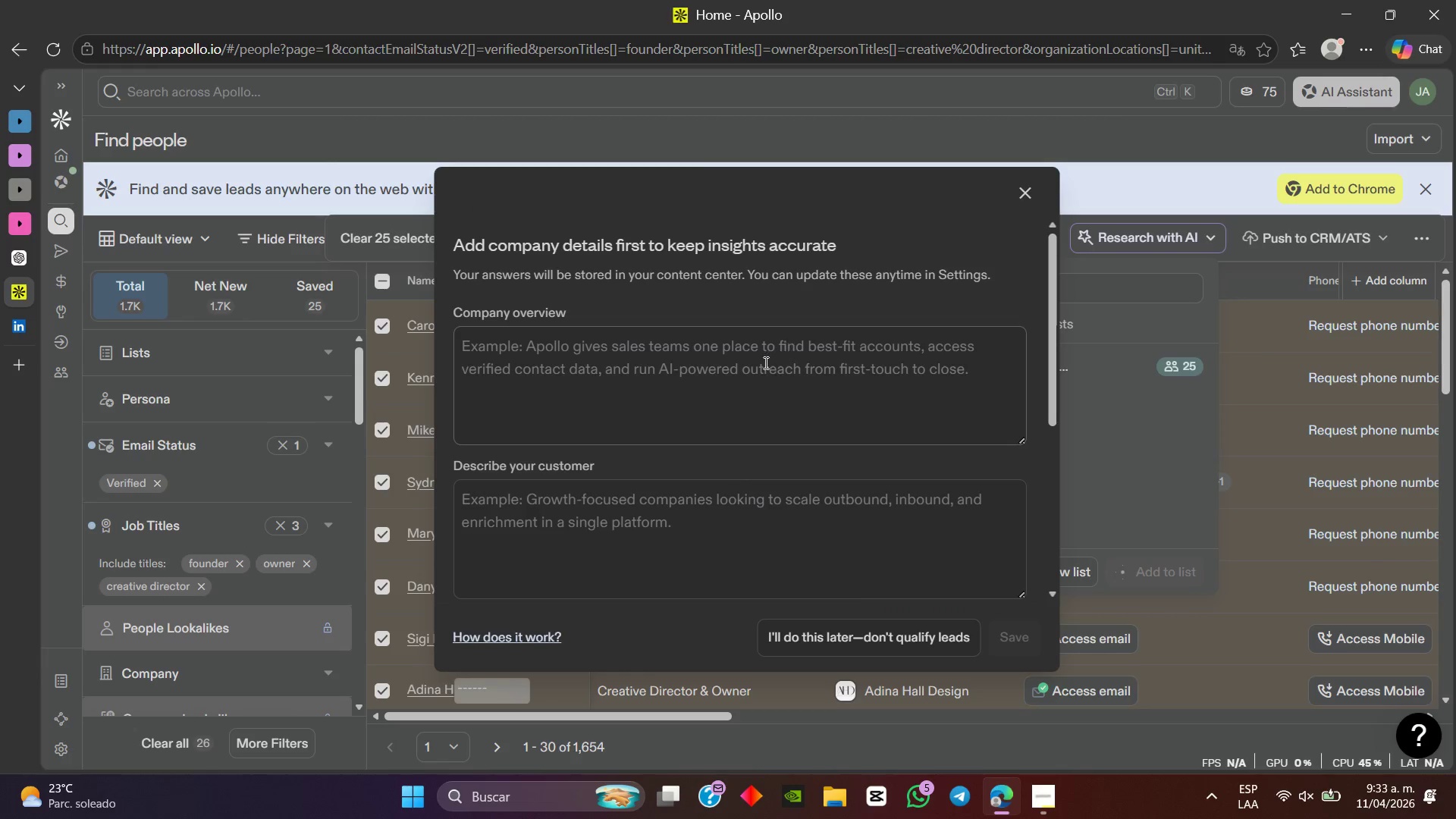 
left_click([758, 369])
 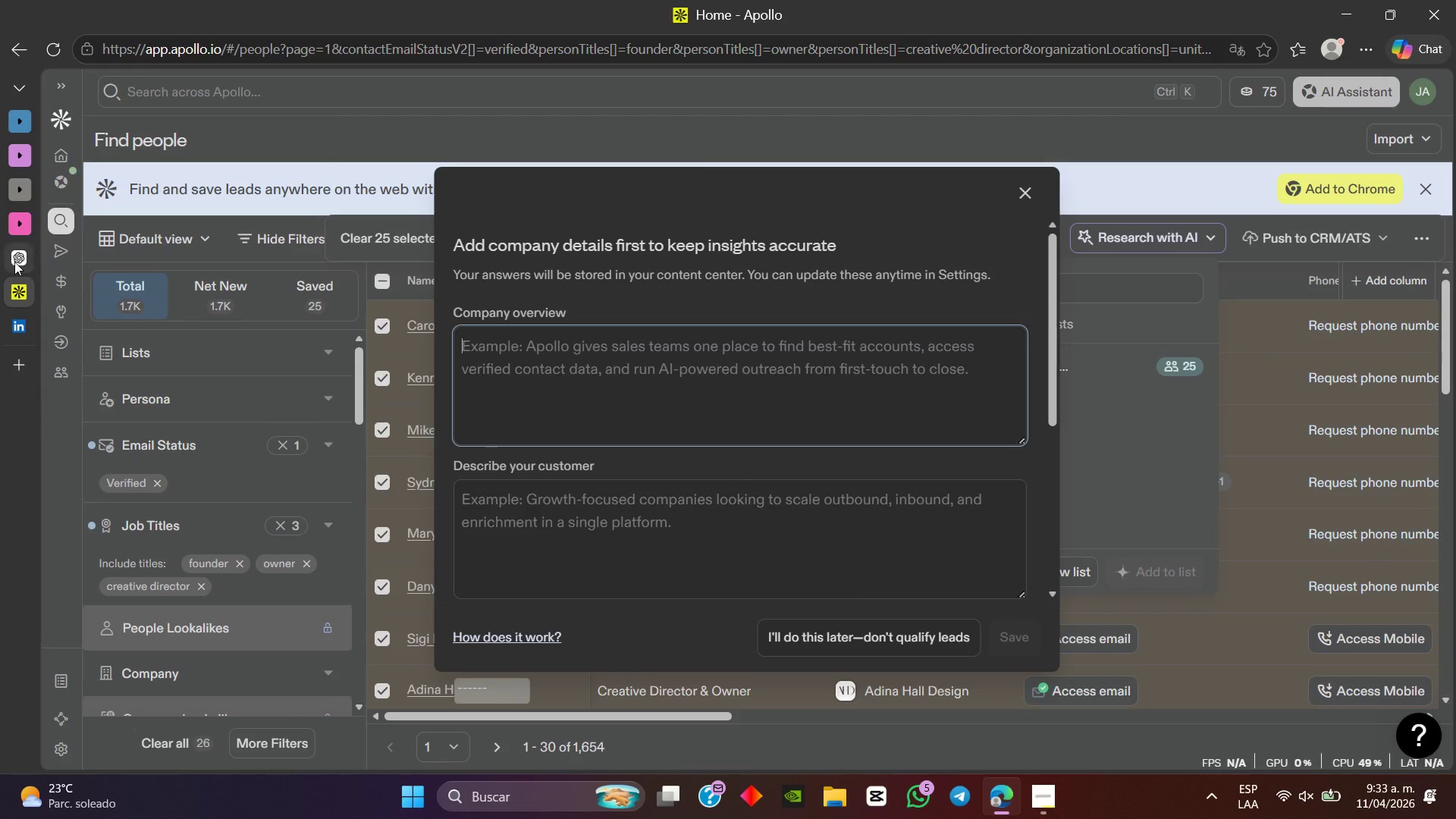 
left_click([14, 262])
 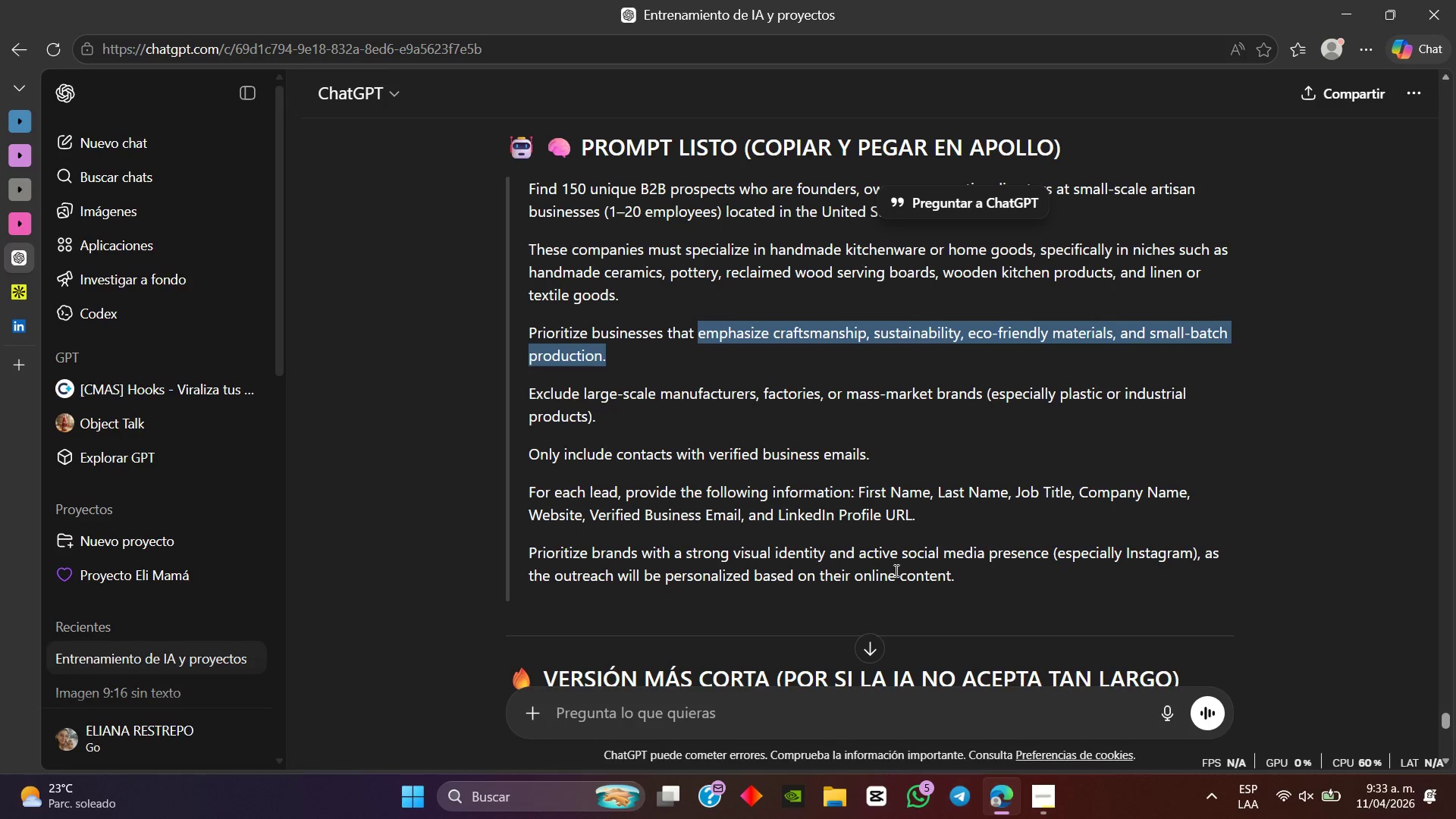 
scroll: coordinate [1051, 483], scroll_direction: up, amount: 99.0
 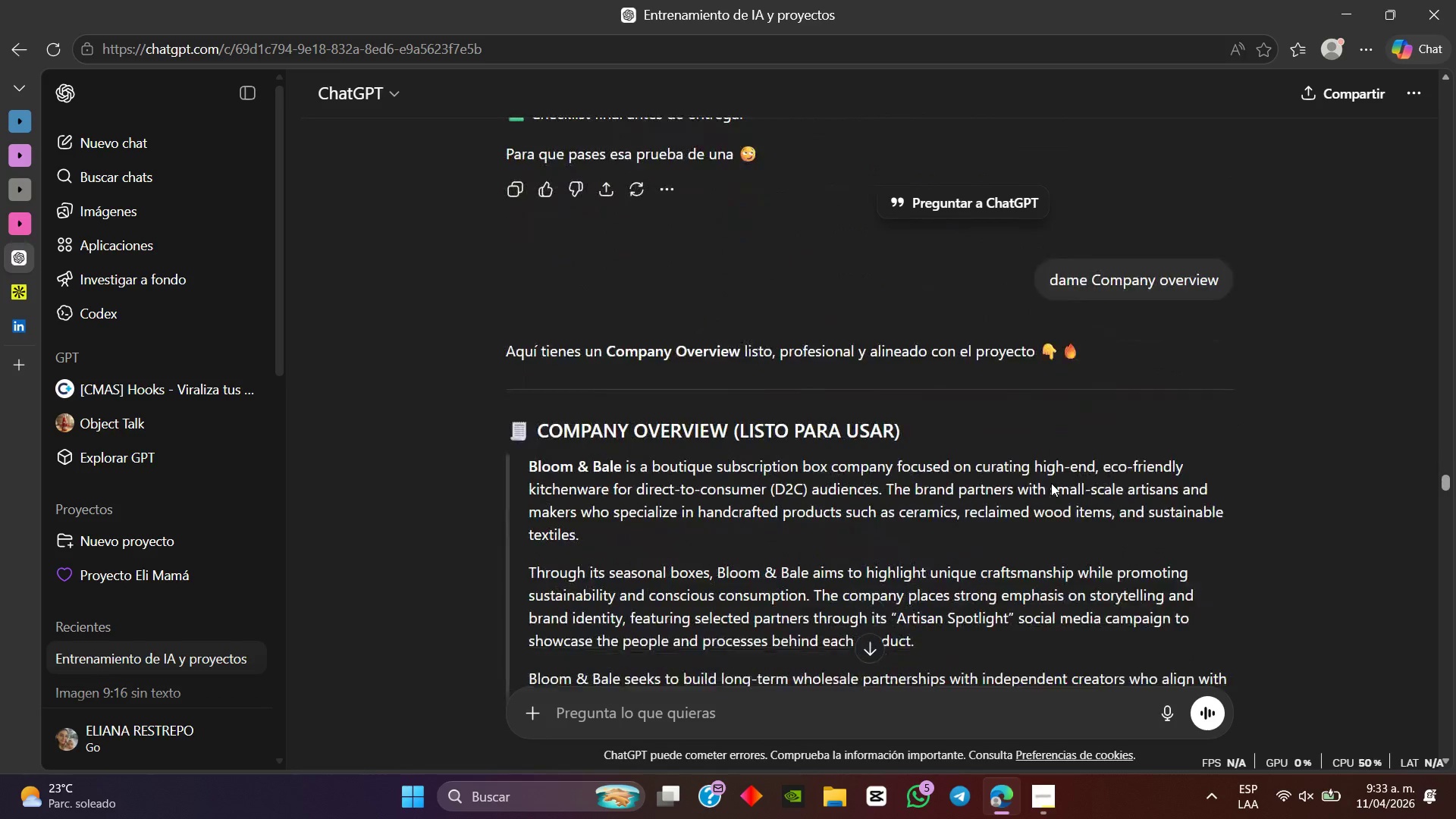 
left_click_drag(start_coordinate=[532, 409], to_coordinate=[1003, 556])
 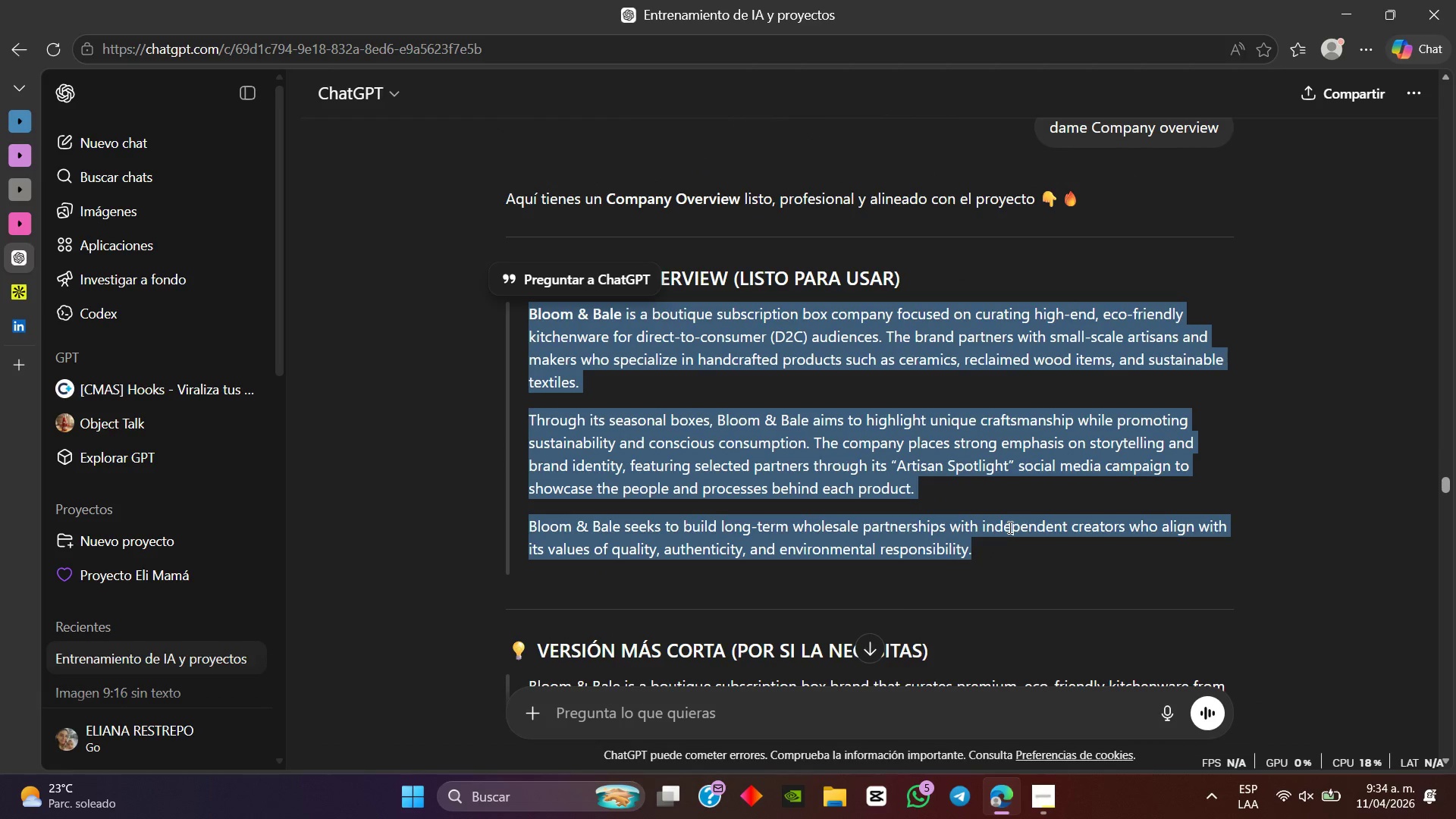 
scroll: coordinate [782, 502], scroll_direction: down, amount: 1.0
 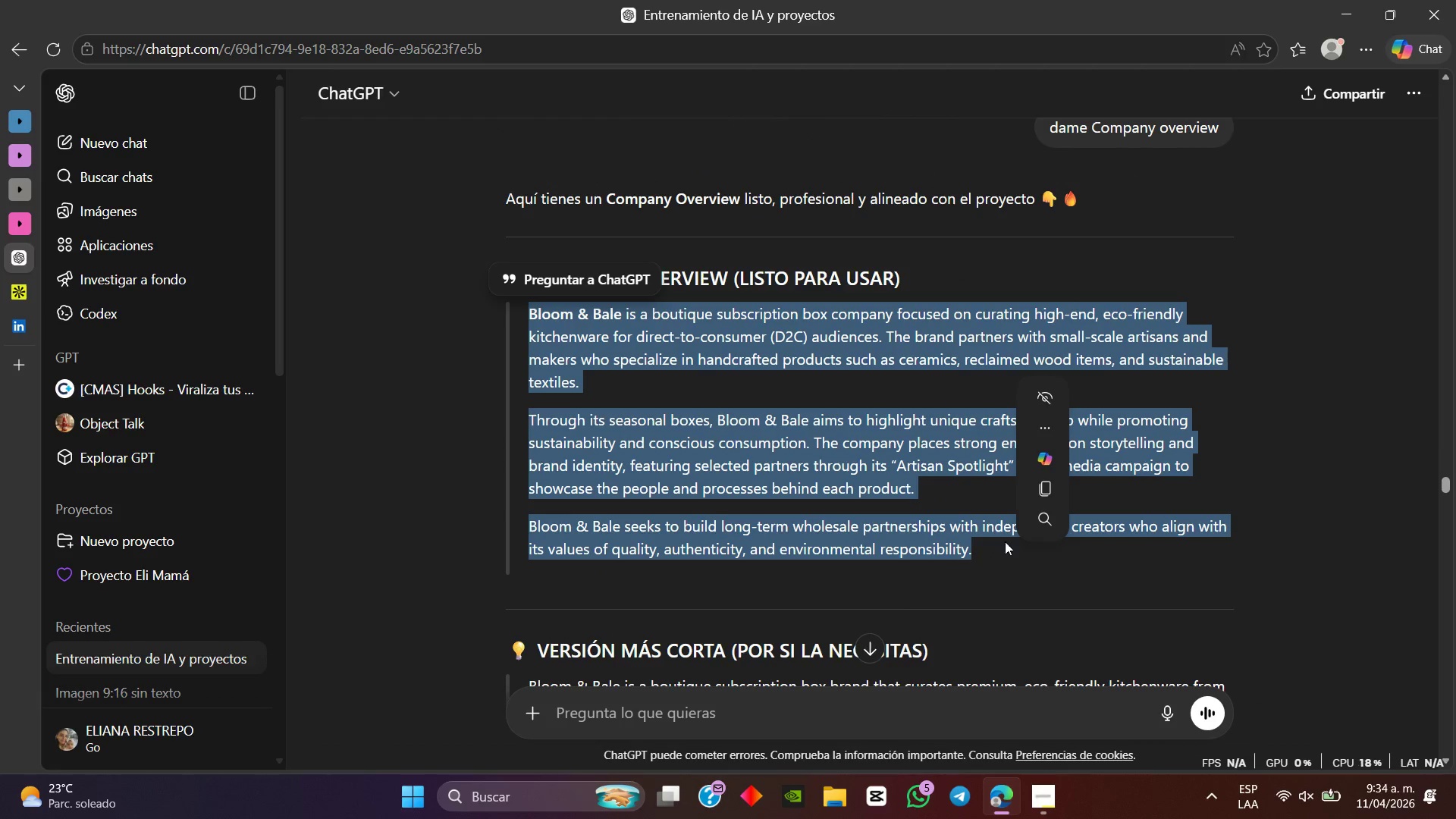 
key(Control+C)
 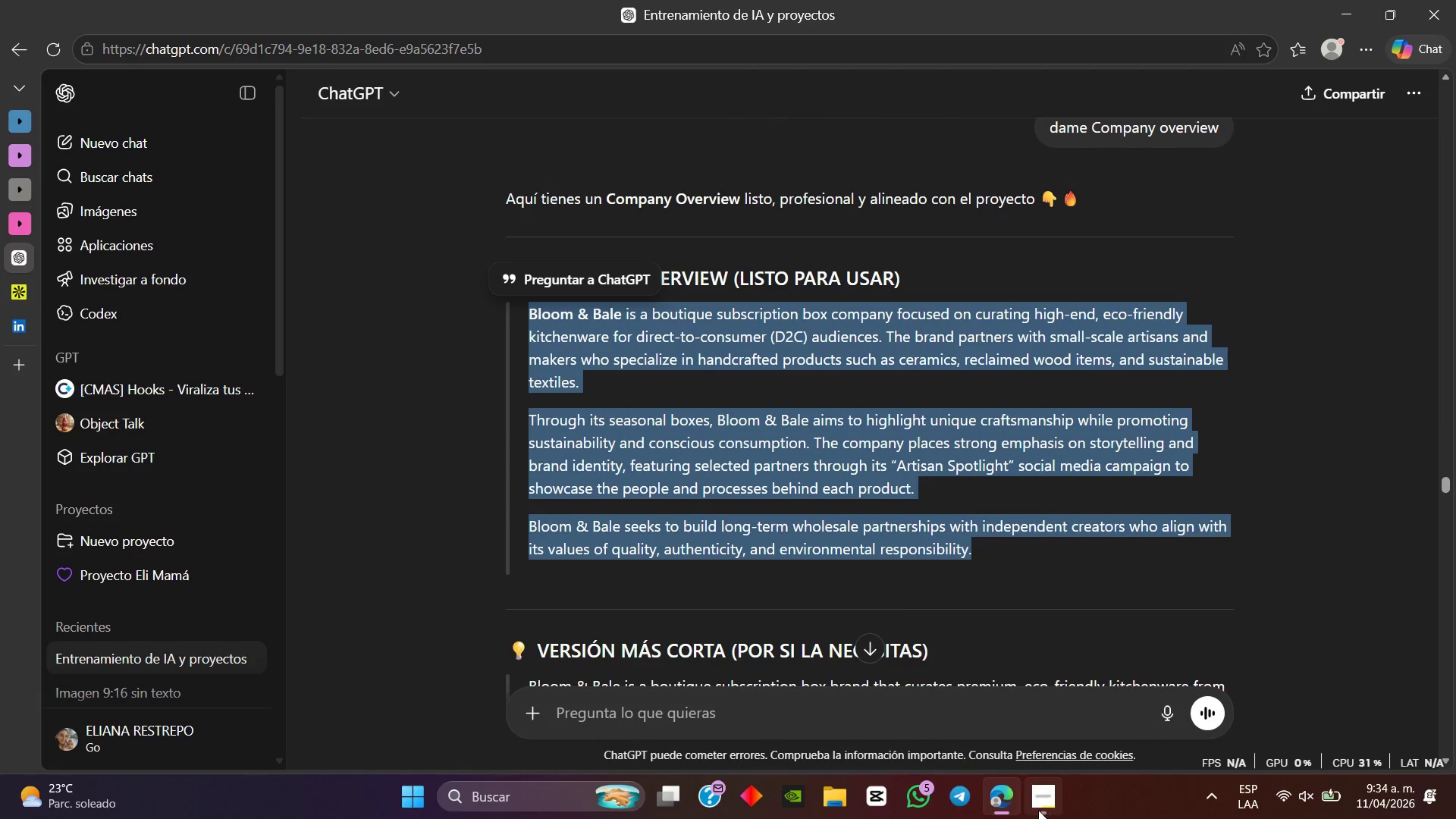 
mouse_move([1018, 789])
 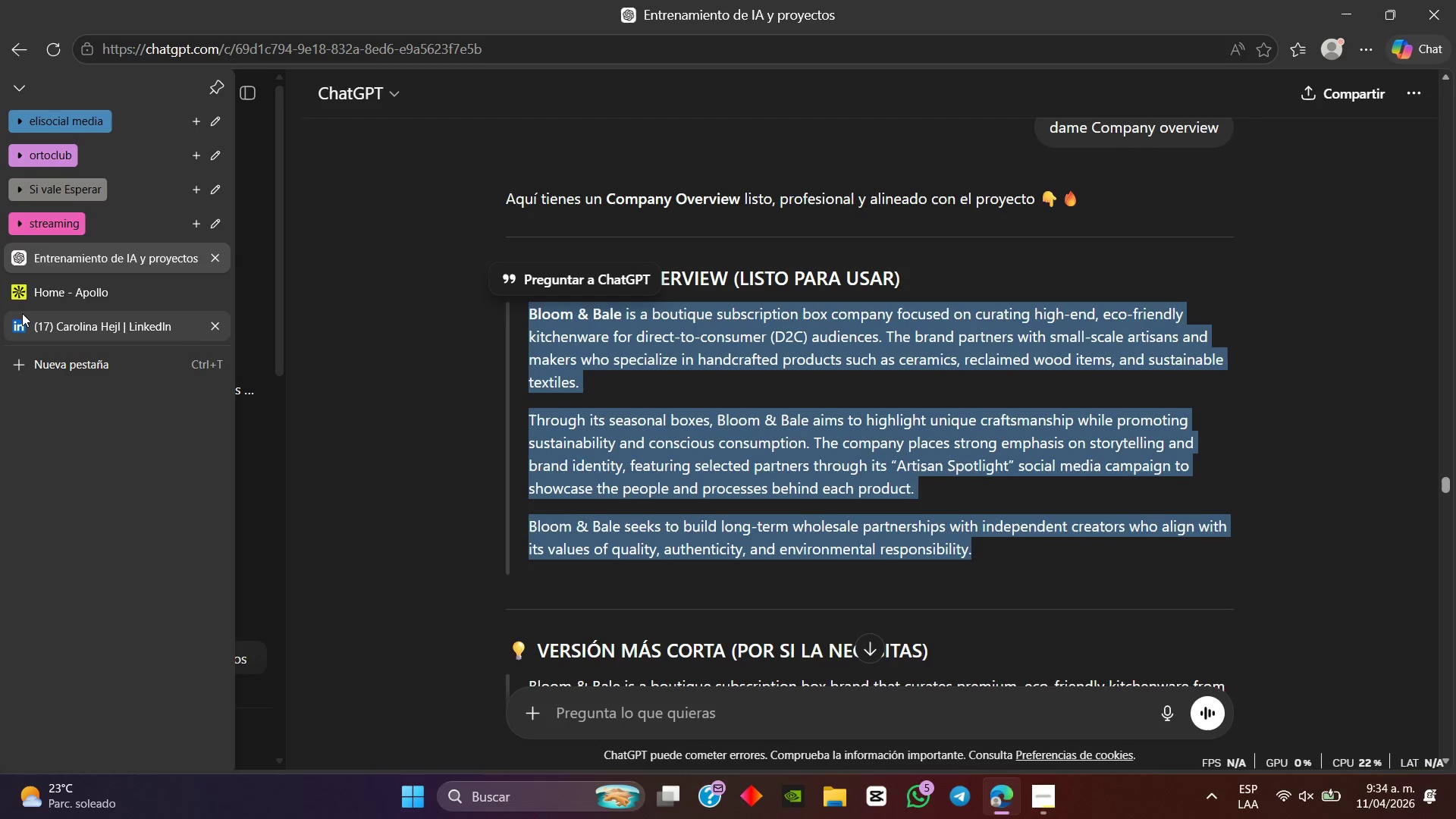 
left_click([54, 289])
 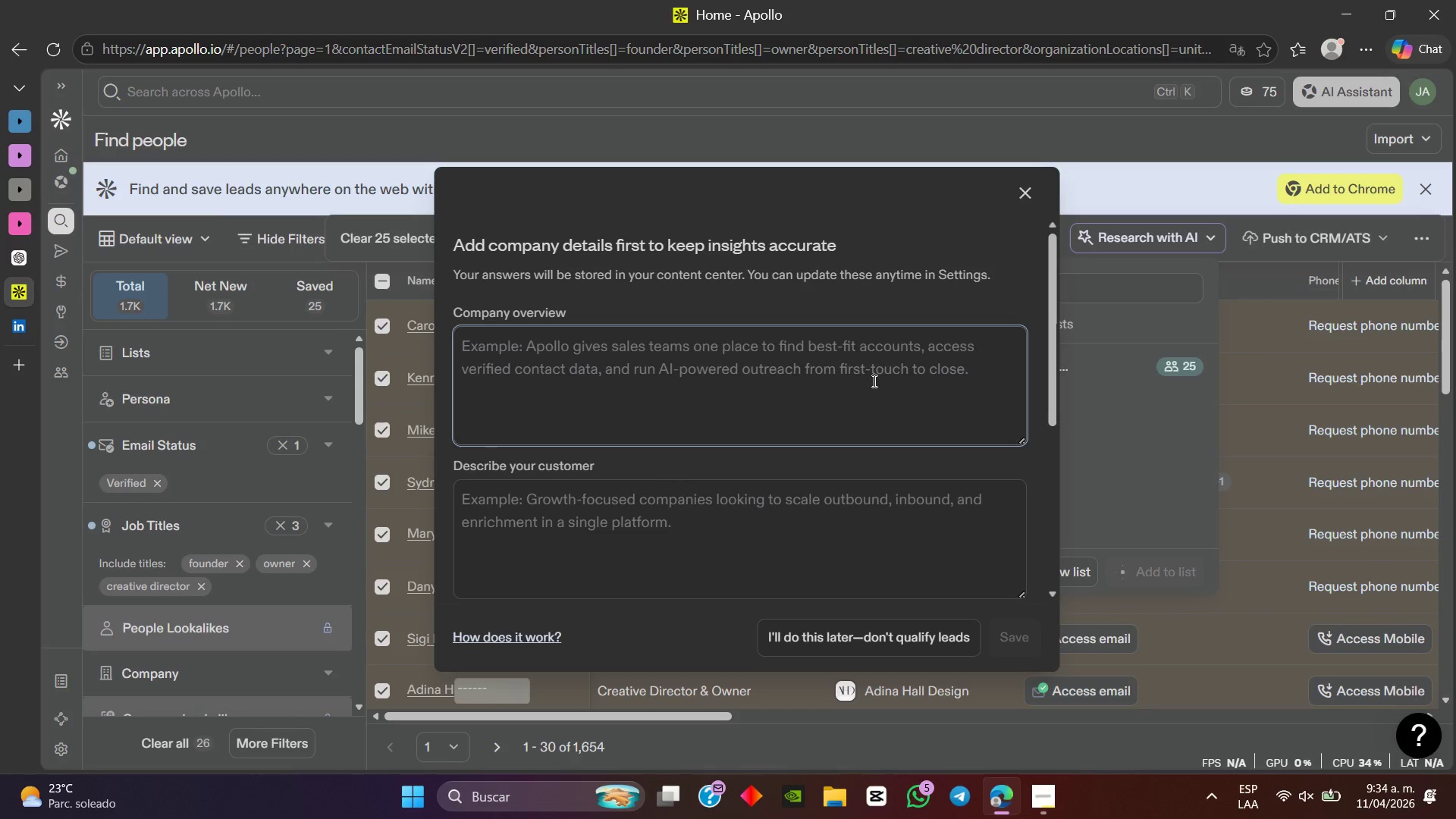 
key(Control+V)
 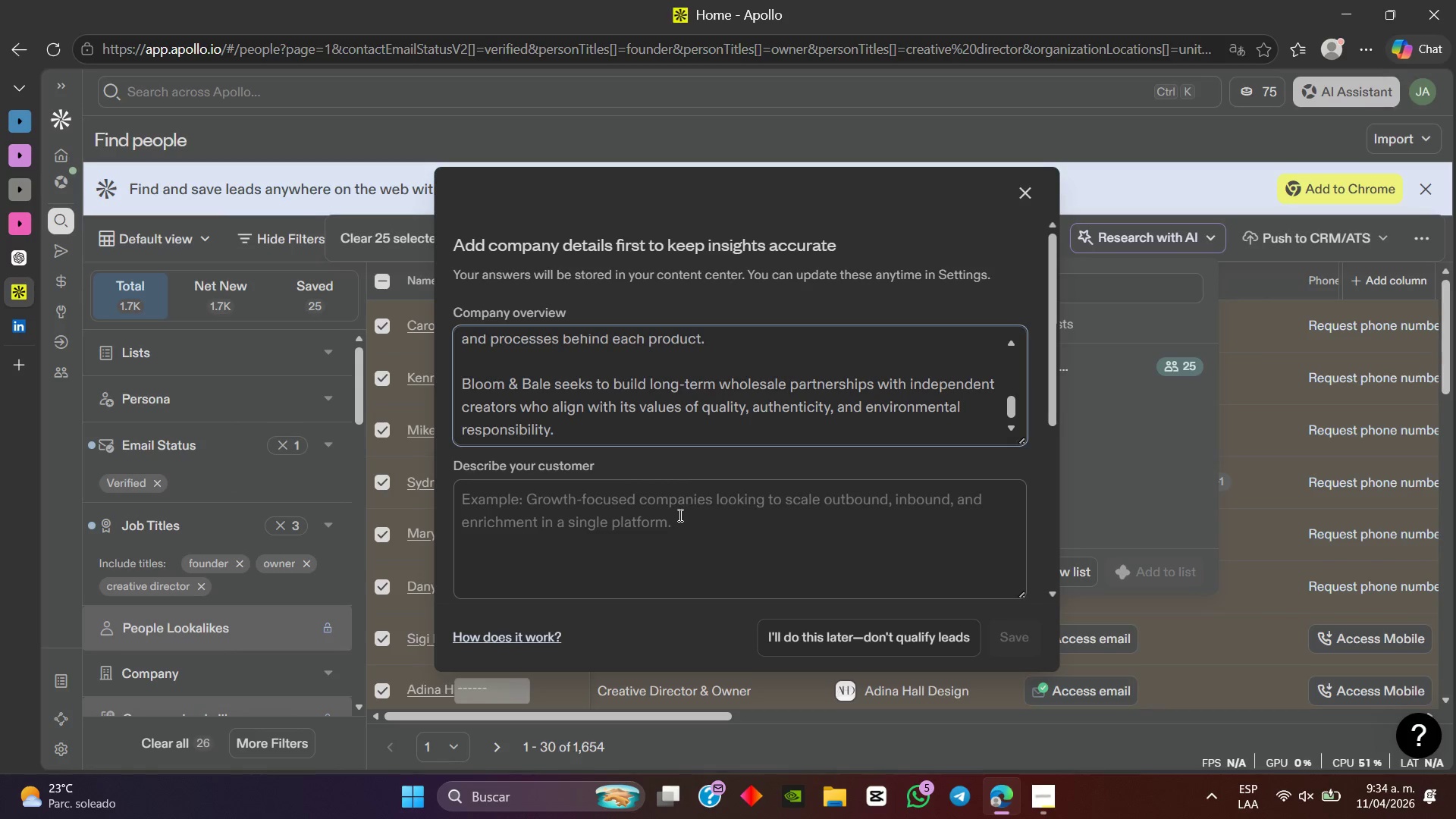 
left_click([678, 516])
 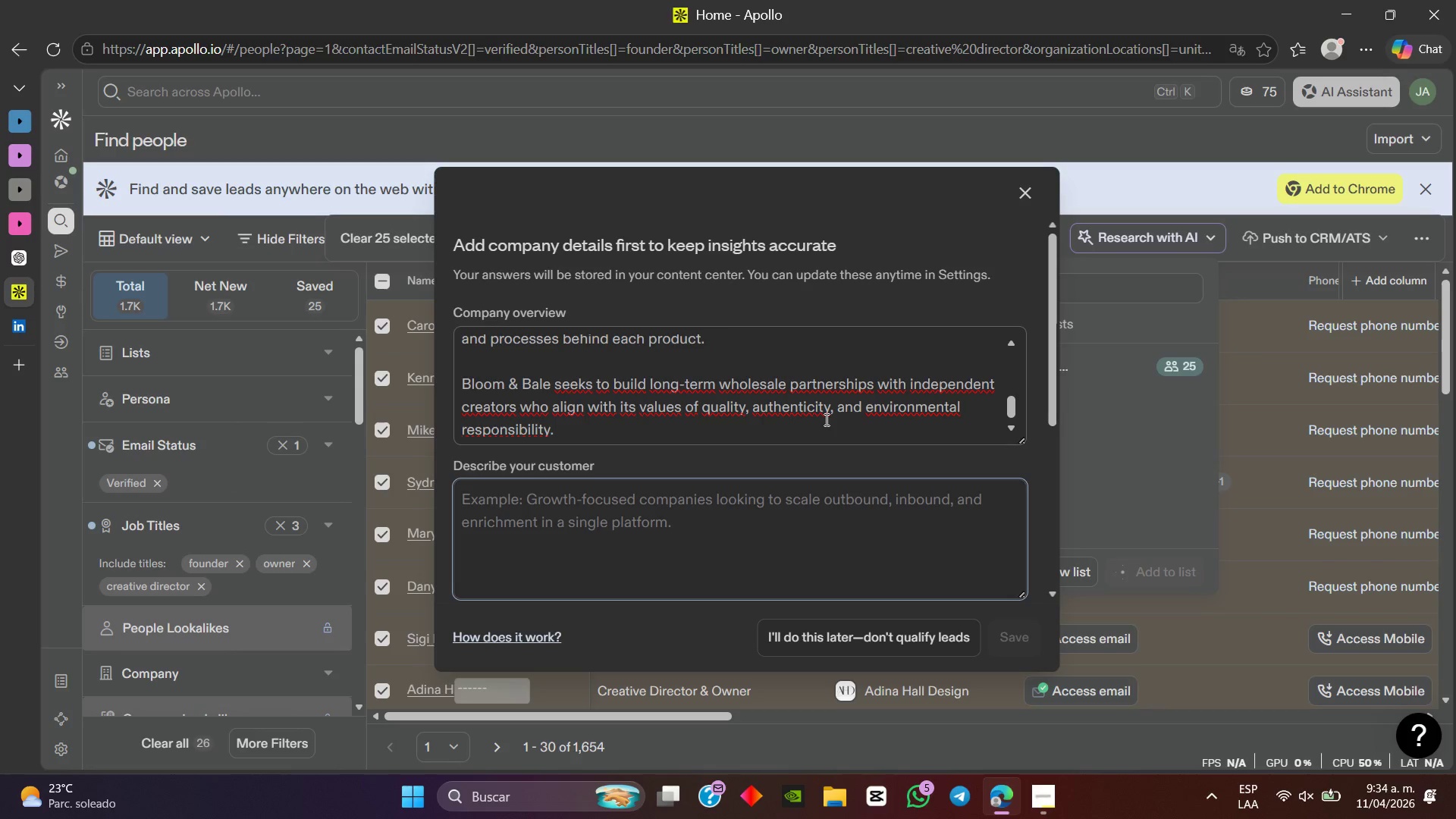 
scroll: coordinate [827, 420], scroll_direction: down, amount: 1.0
 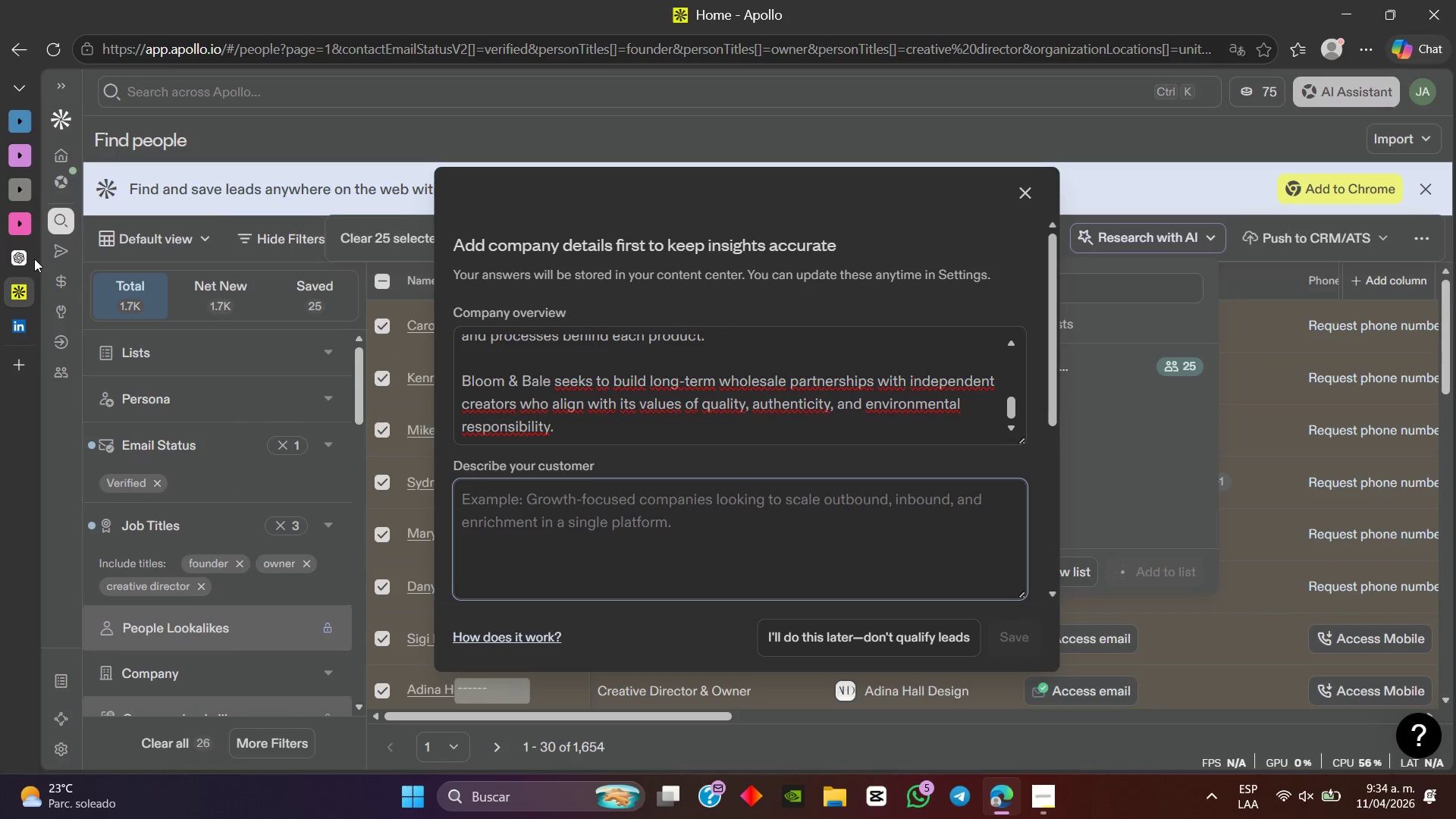 
left_click([24, 256])
 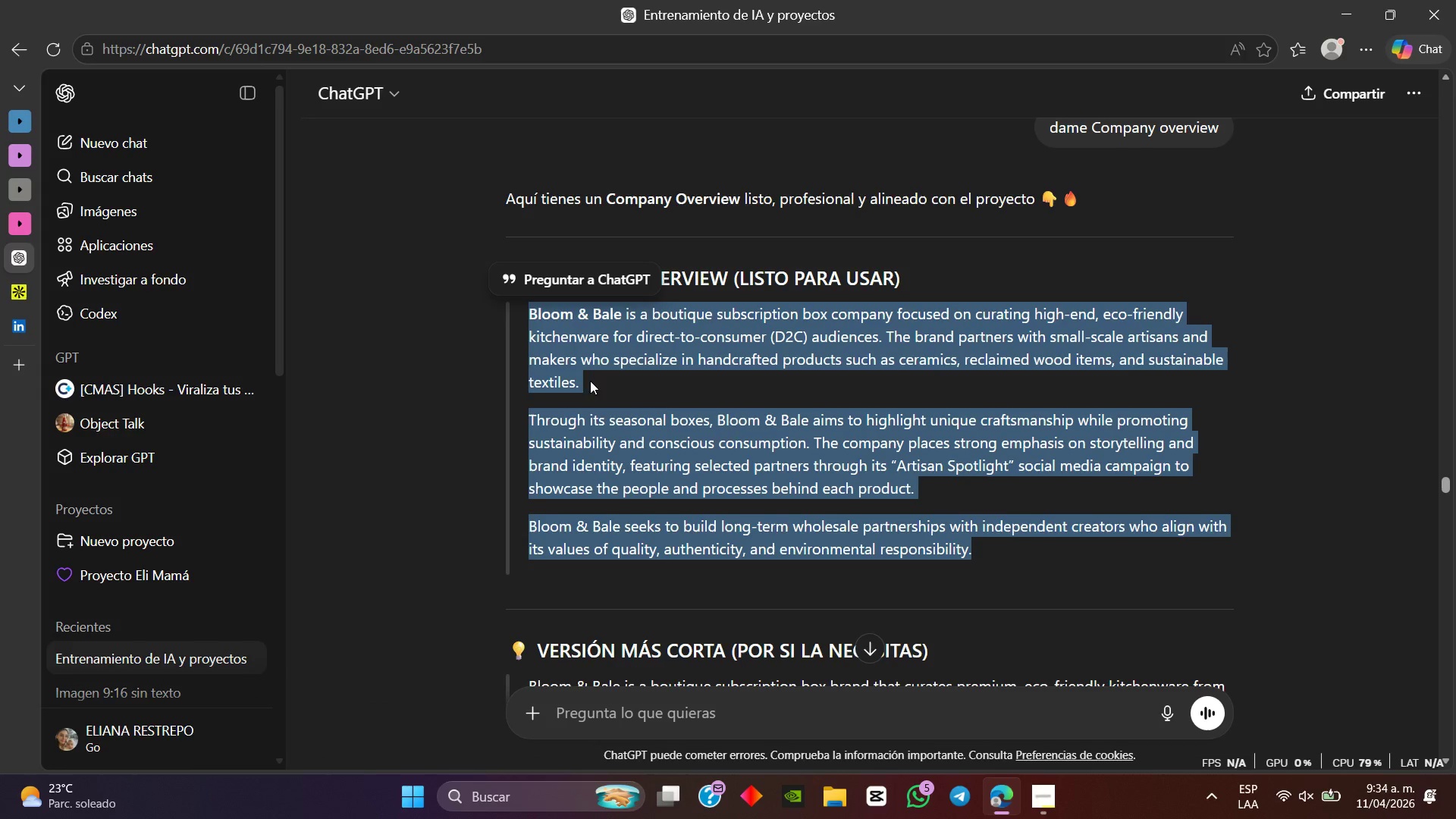 
scroll: coordinate [683, 408], scroll_direction: down, amount: 10.0
 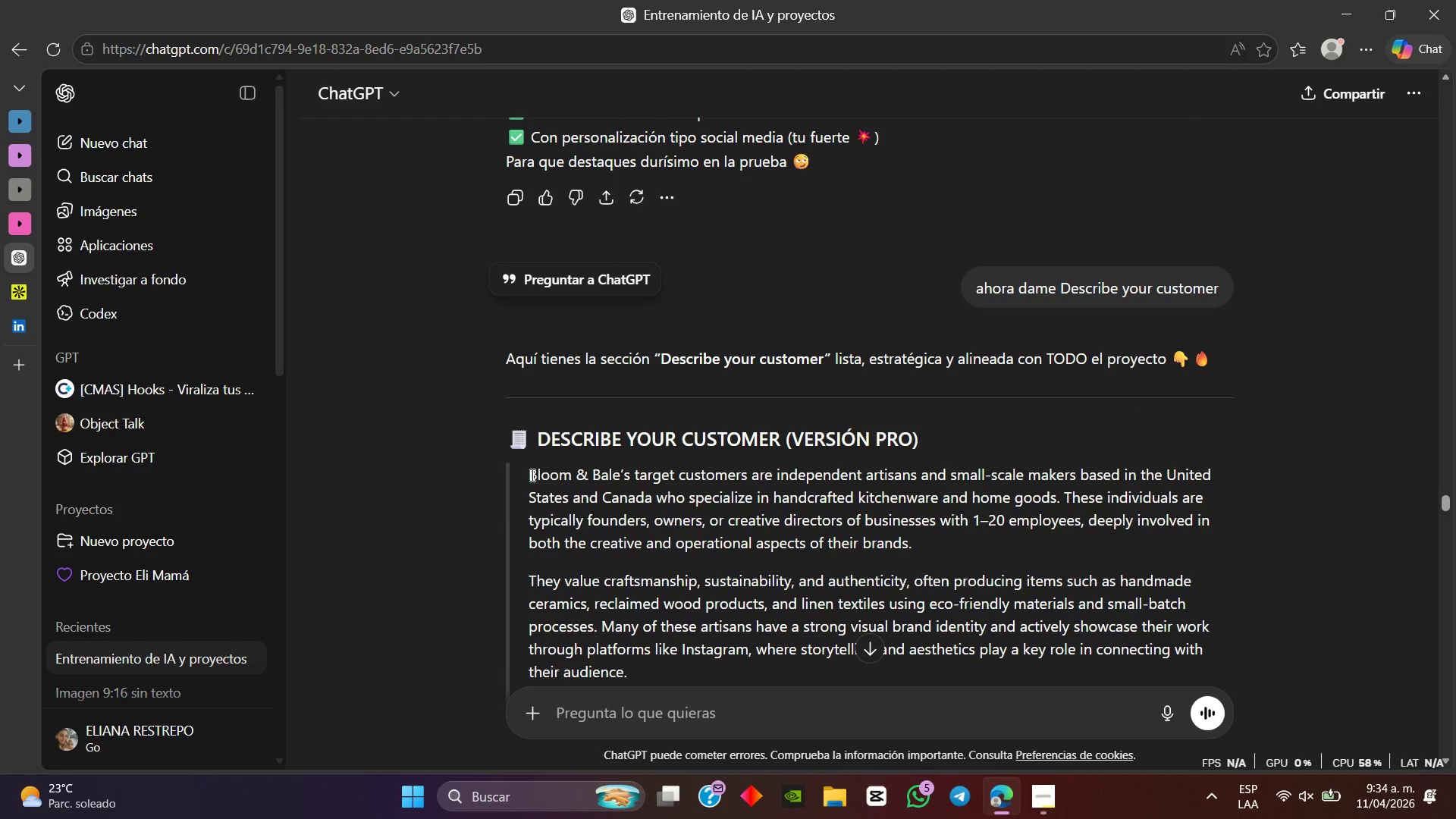 
left_click_drag(start_coordinate=[531, 475], to_coordinate=[735, 586])
 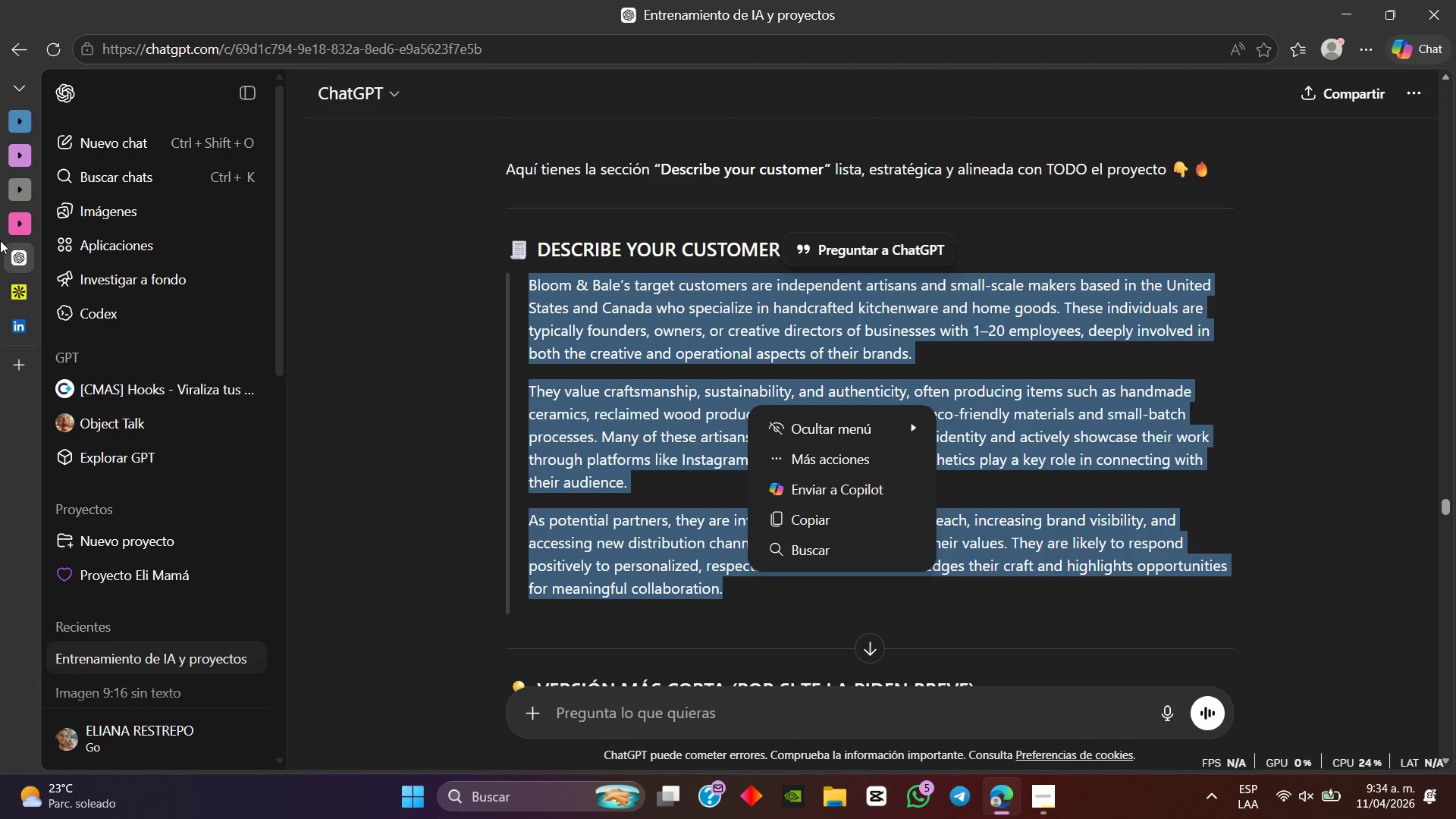 
scroll: coordinate [656, 479], scroll_direction: down, amount: 2.0
 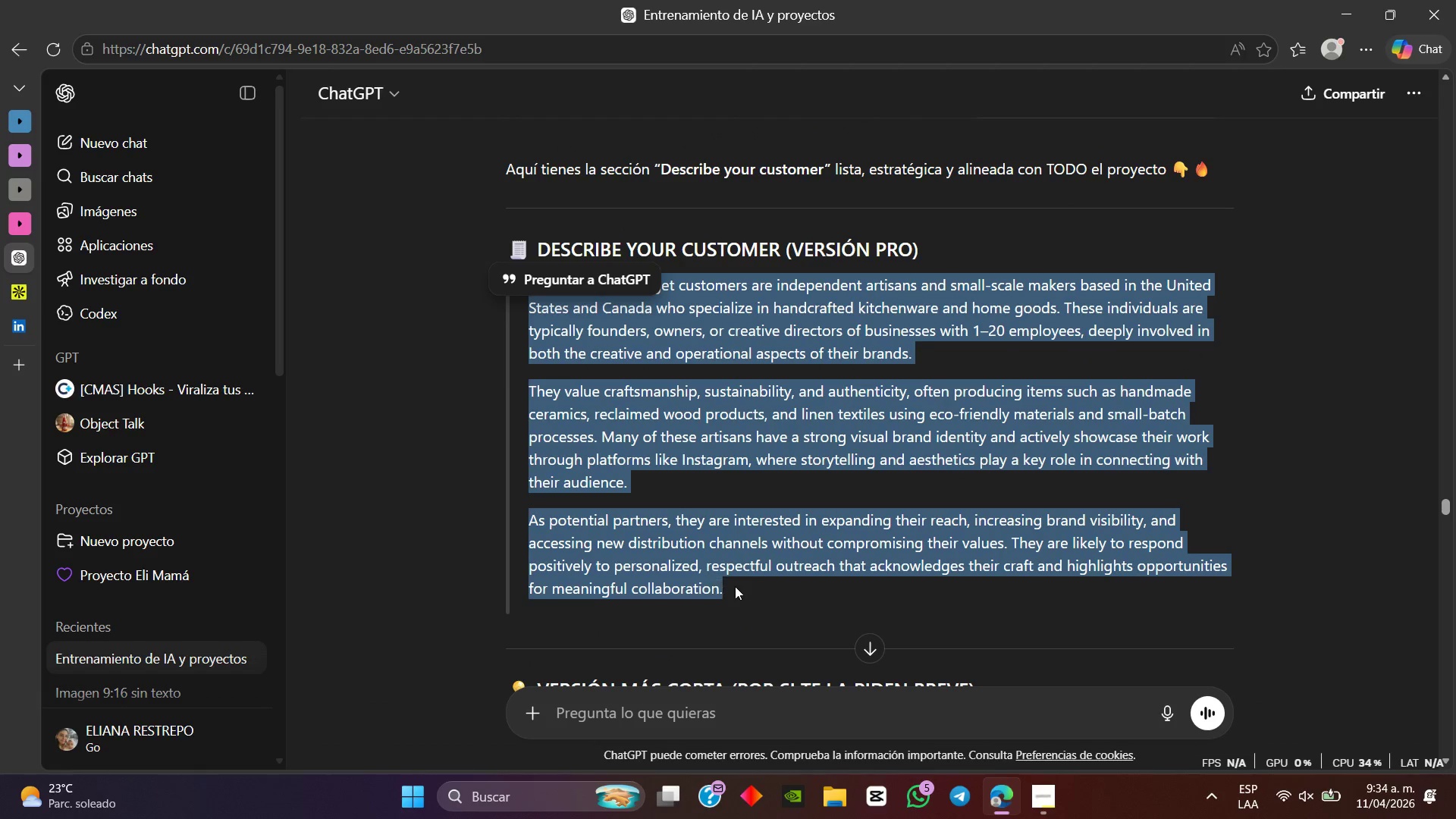 
key(Control+C)
 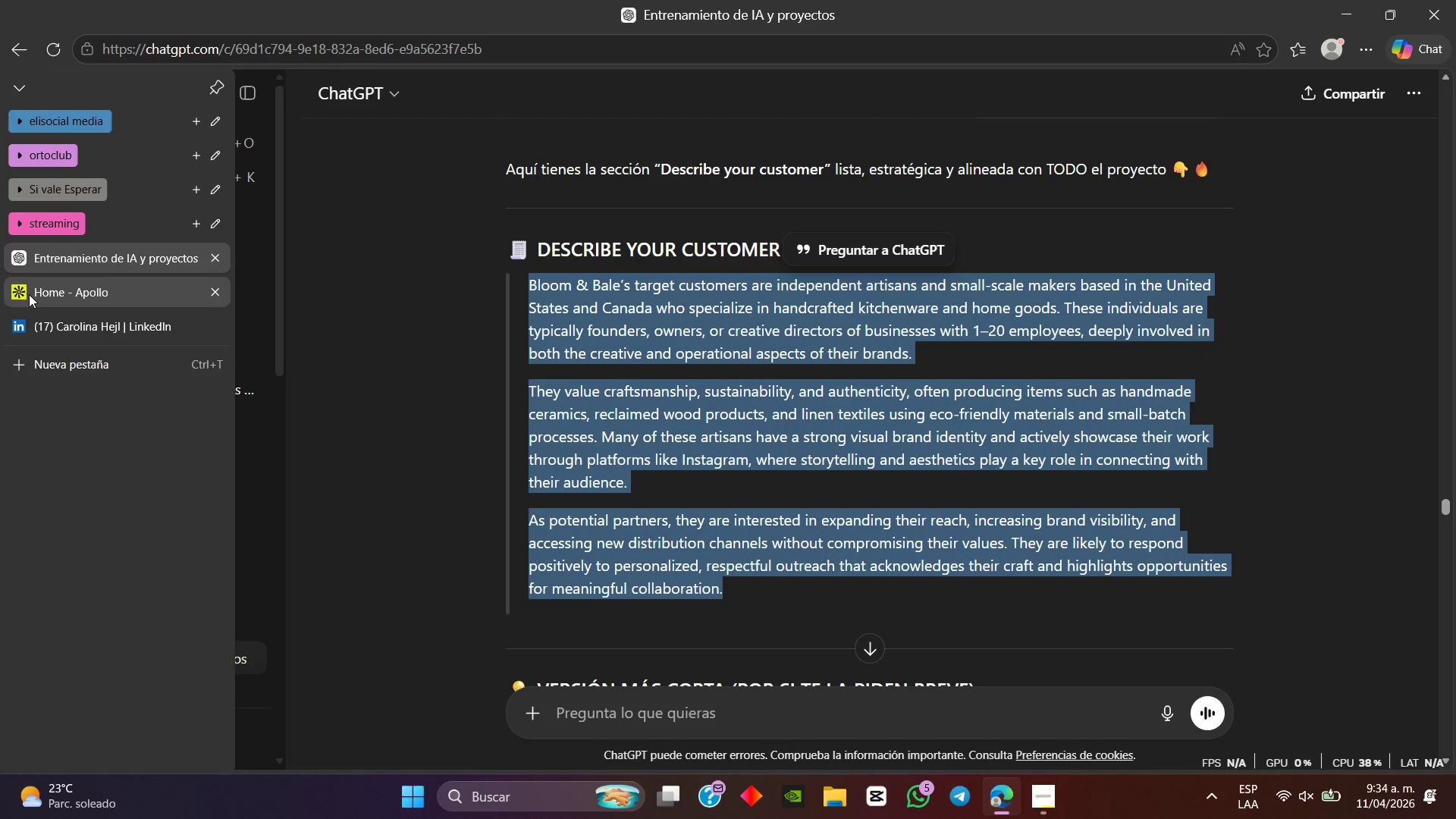 
left_click([41, 293])
 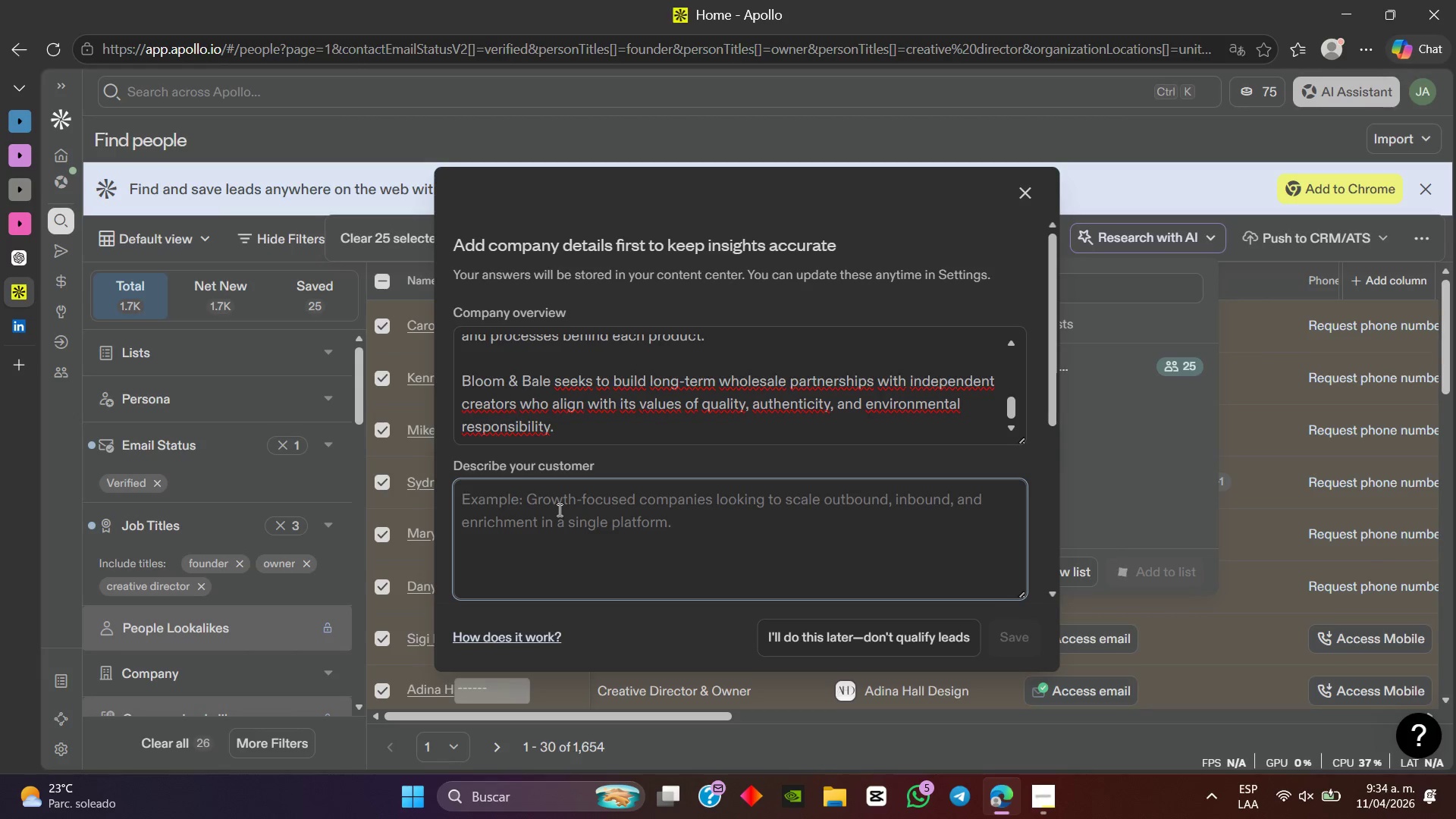 
key(Control+ControlLeft)
 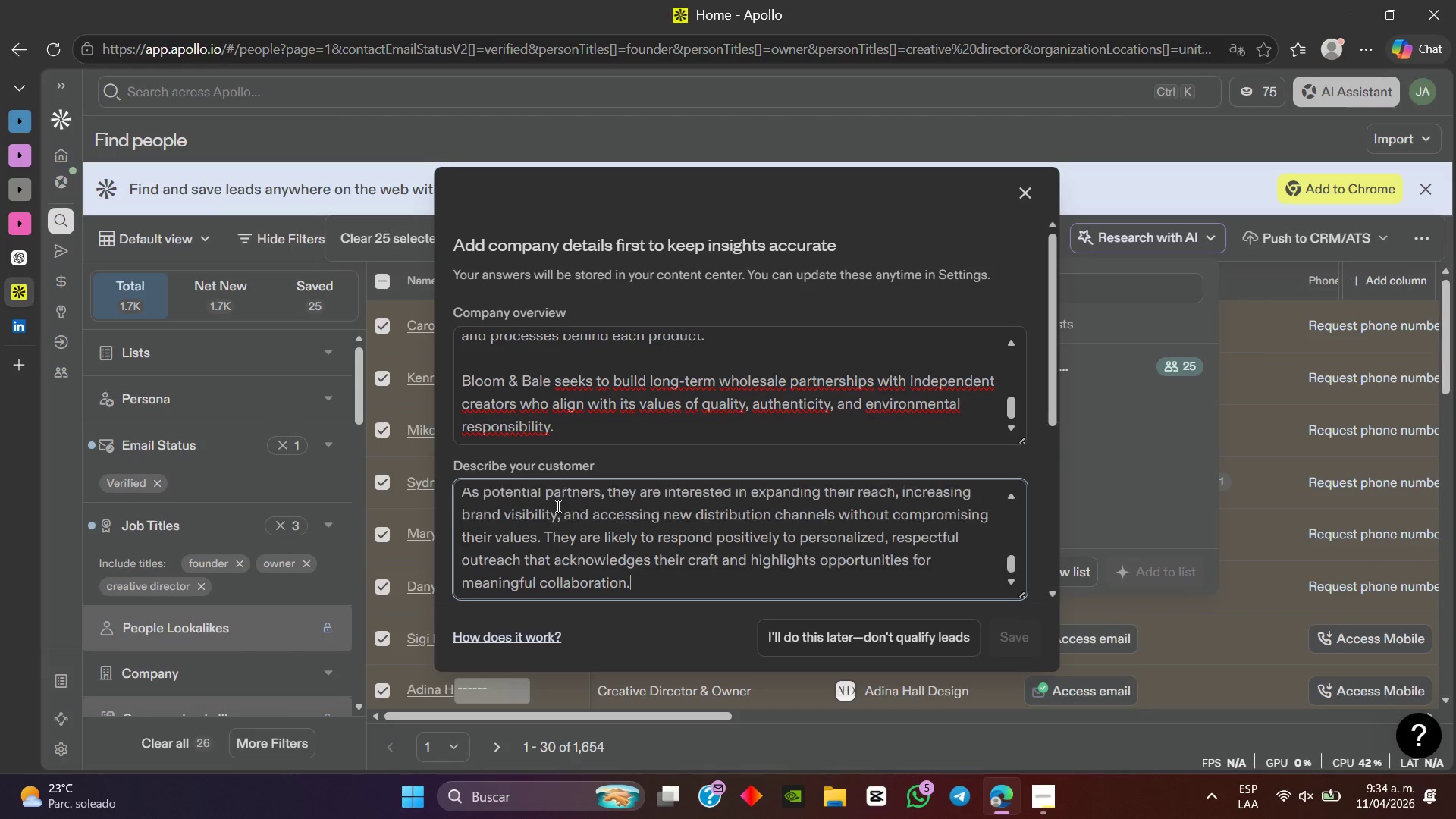 
key(Control+V)
 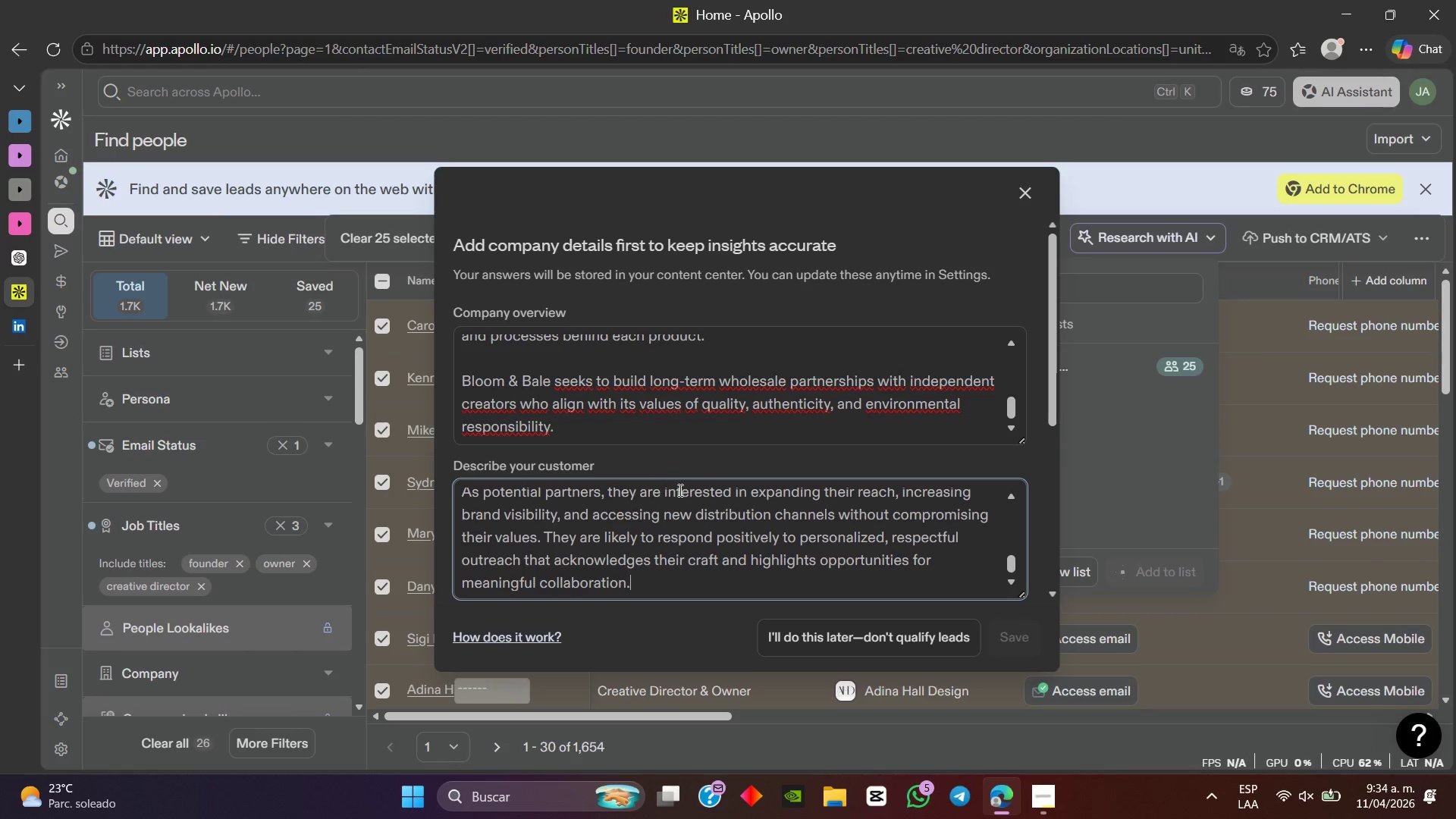 
scroll: coordinate [962, 418], scroll_direction: down, amount: 7.0
 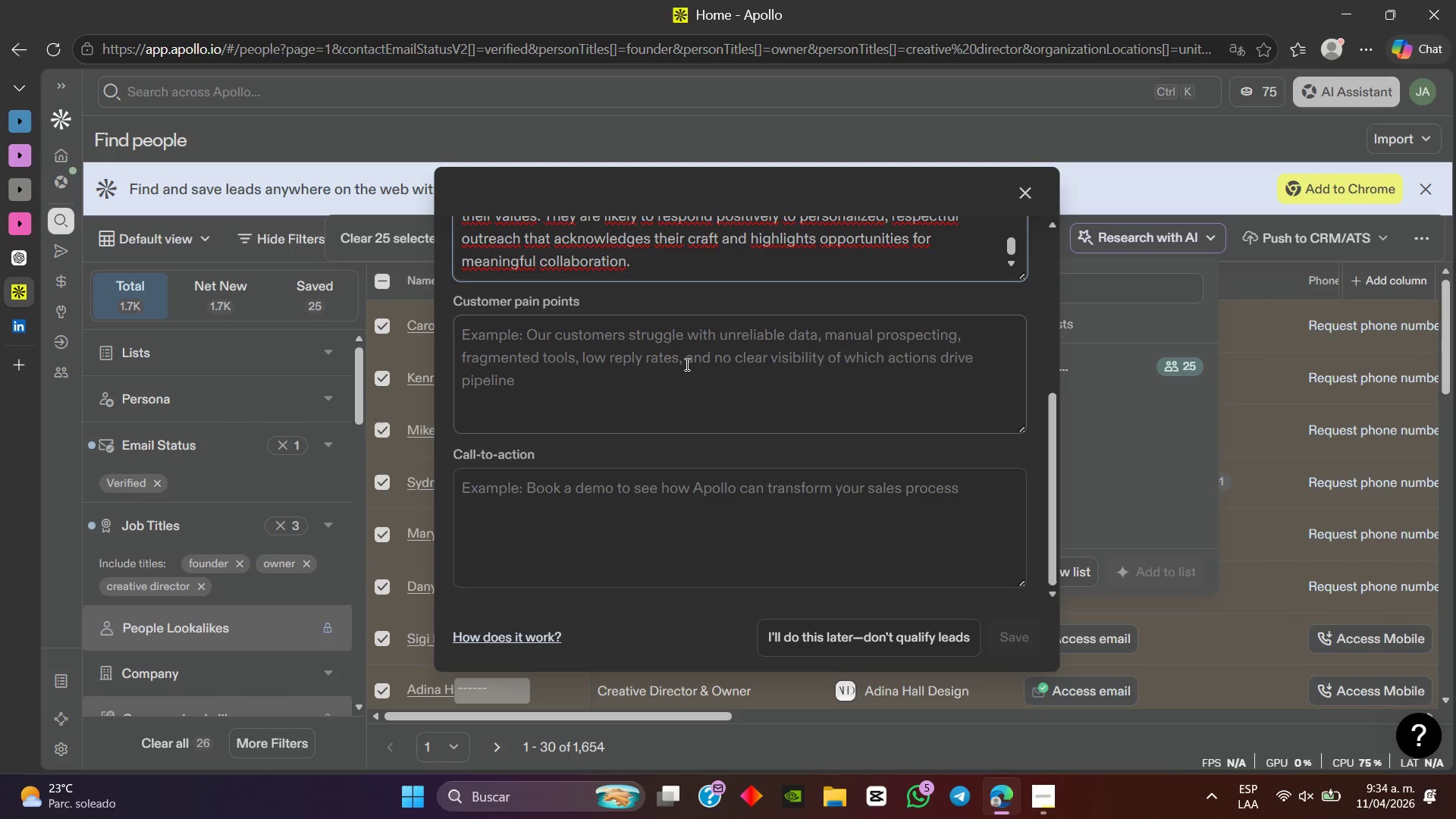 
left_click([686, 364])
 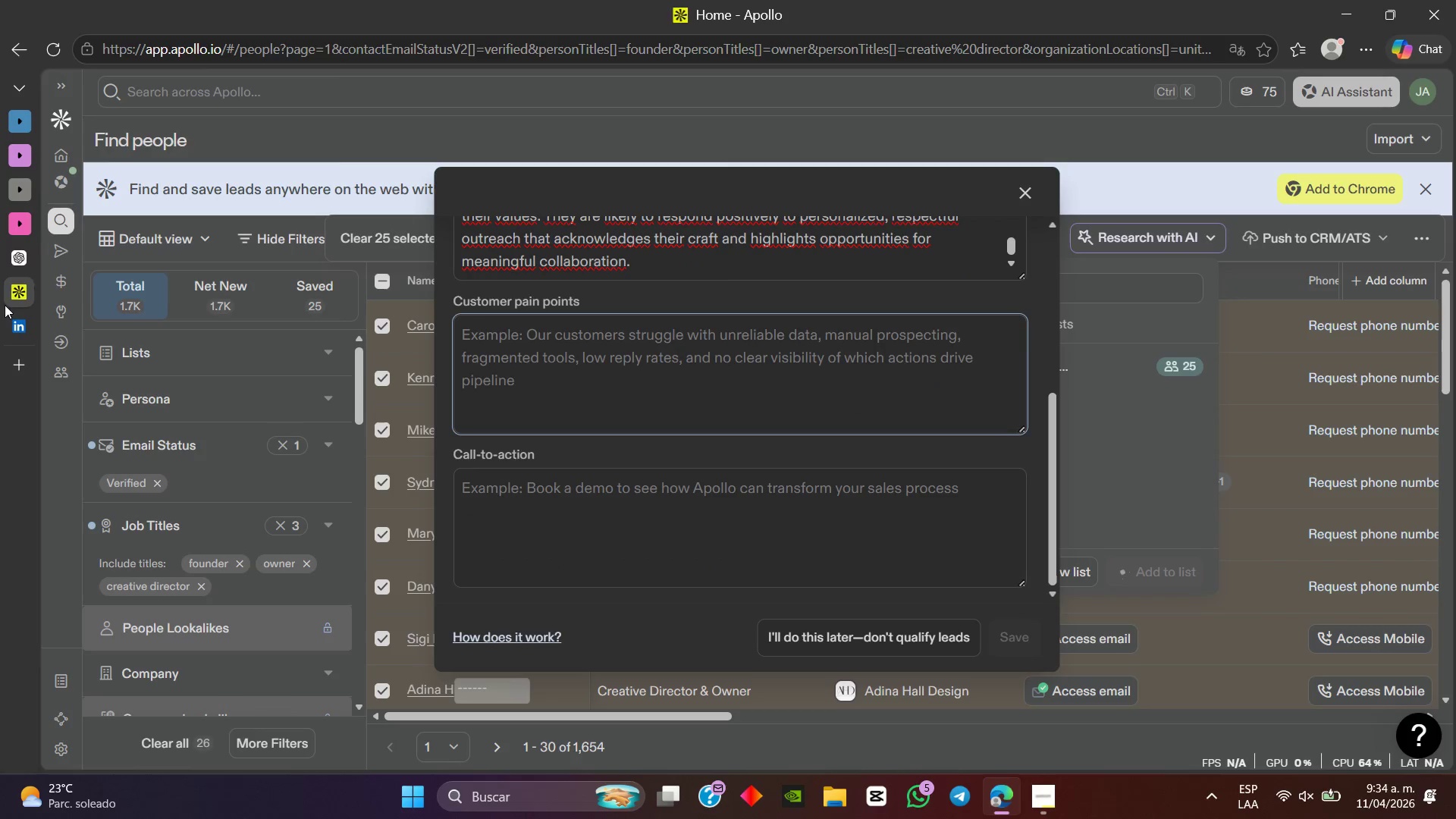 
mouse_move([27, 259])
 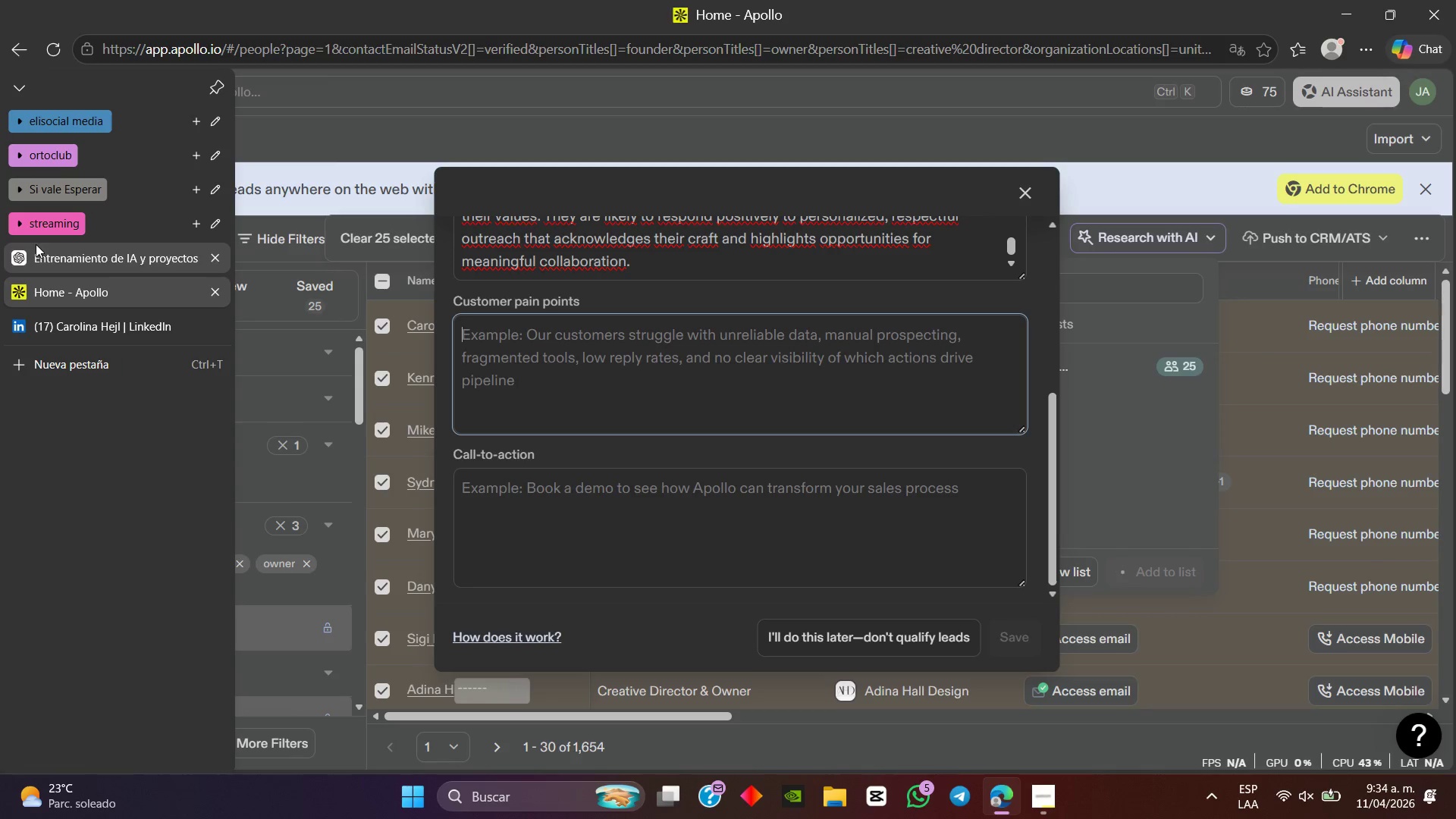 
left_click([58, 260])
 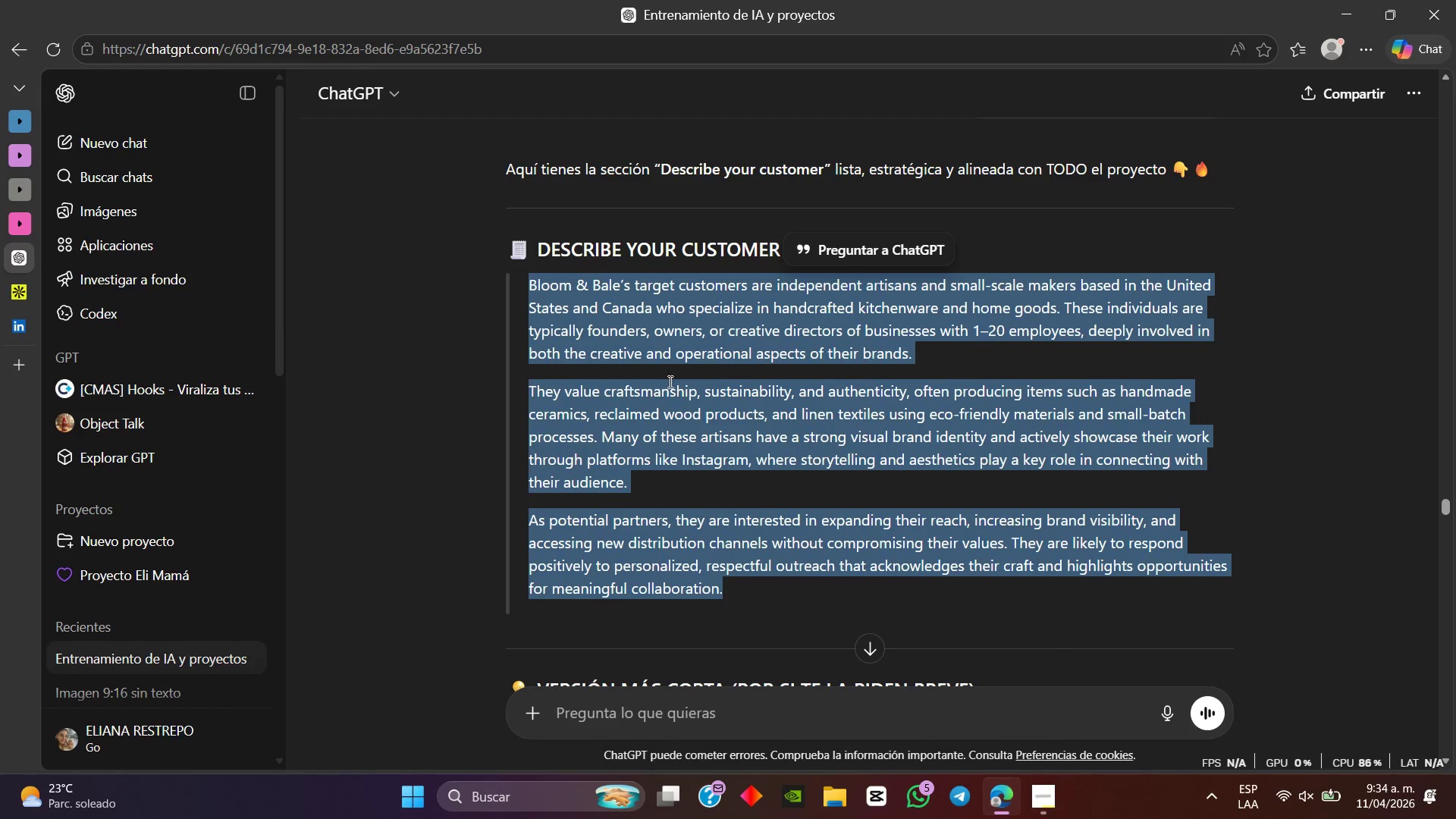 
scroll: coordinate [677, 387], scroll_direction: down, amount: 12.0
 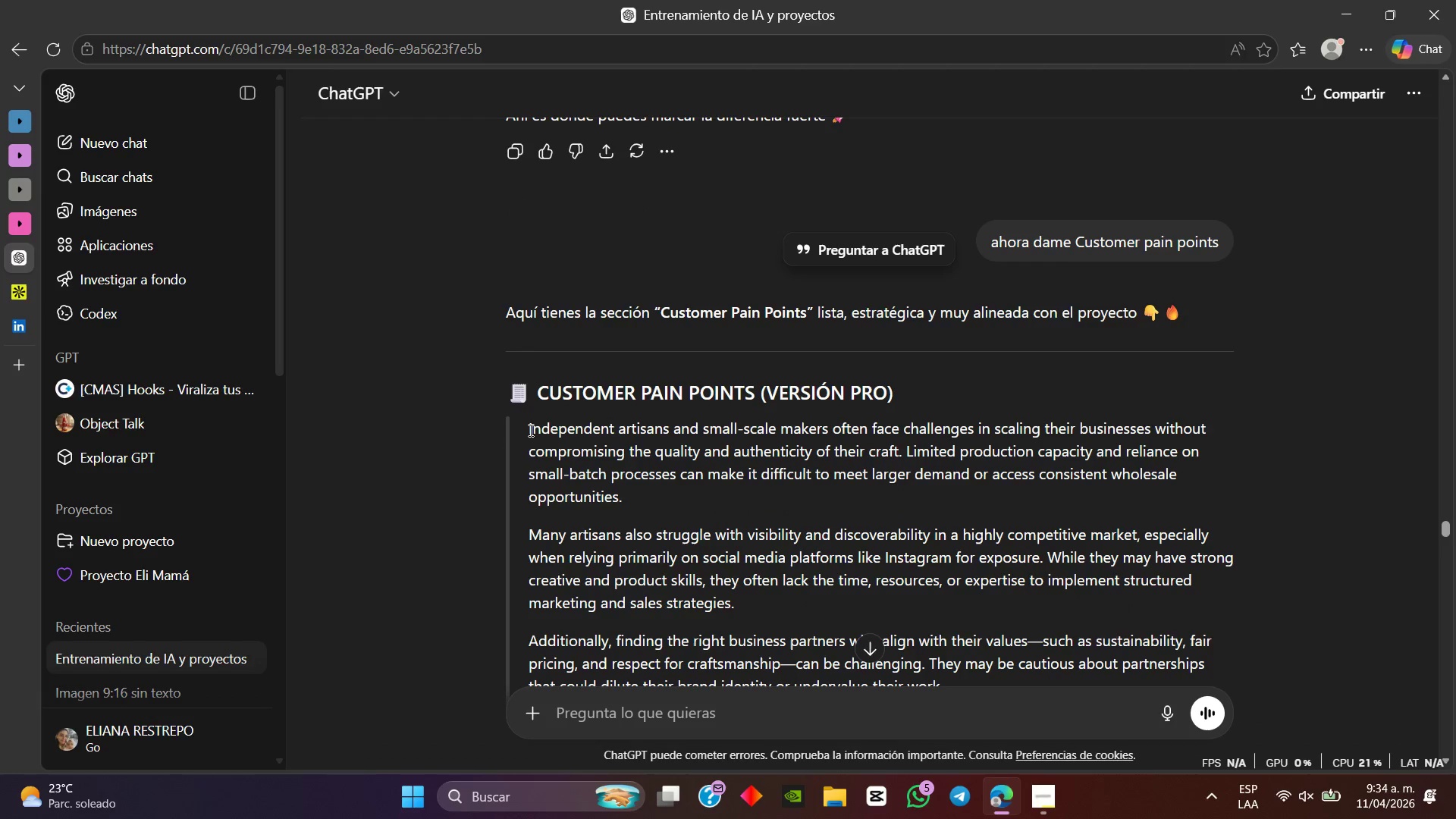 
left_click_drag(start_coordinate=[529, 430], to_coordinate=[1194, 561])
 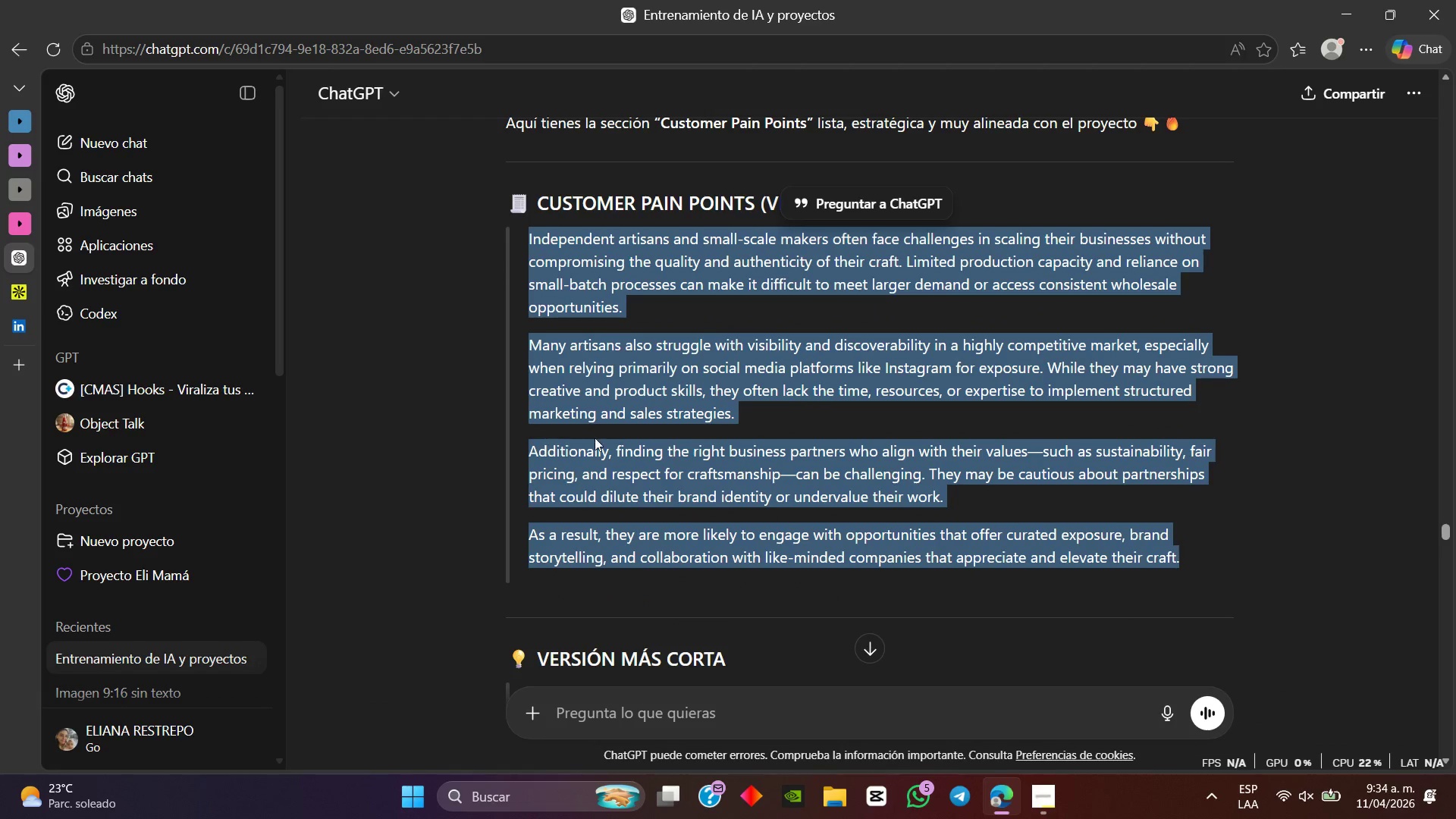 
scroll: coordinate [935, 546], scroll_direction: down, amount: 2.0
 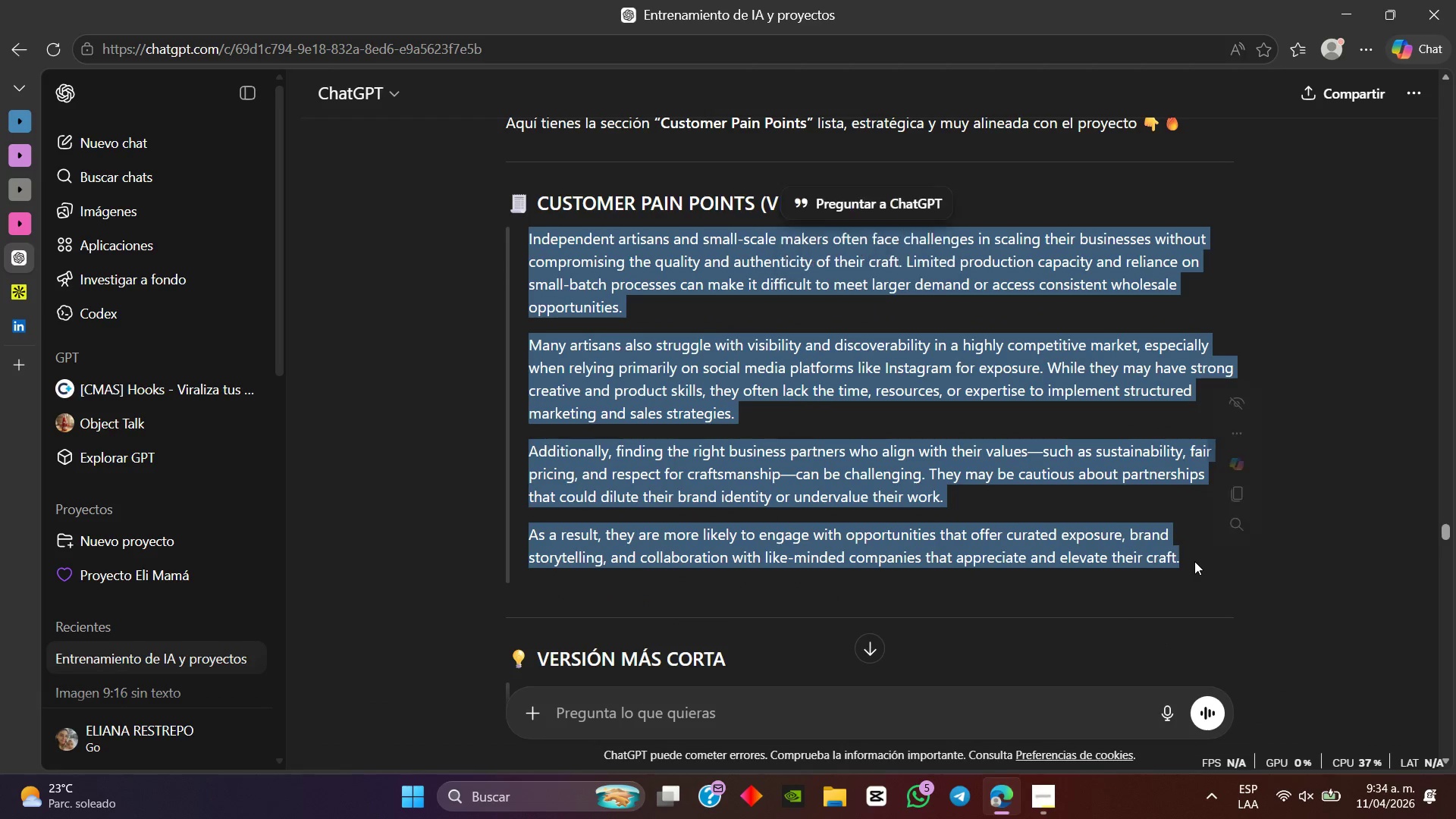 
key(Control+C)
 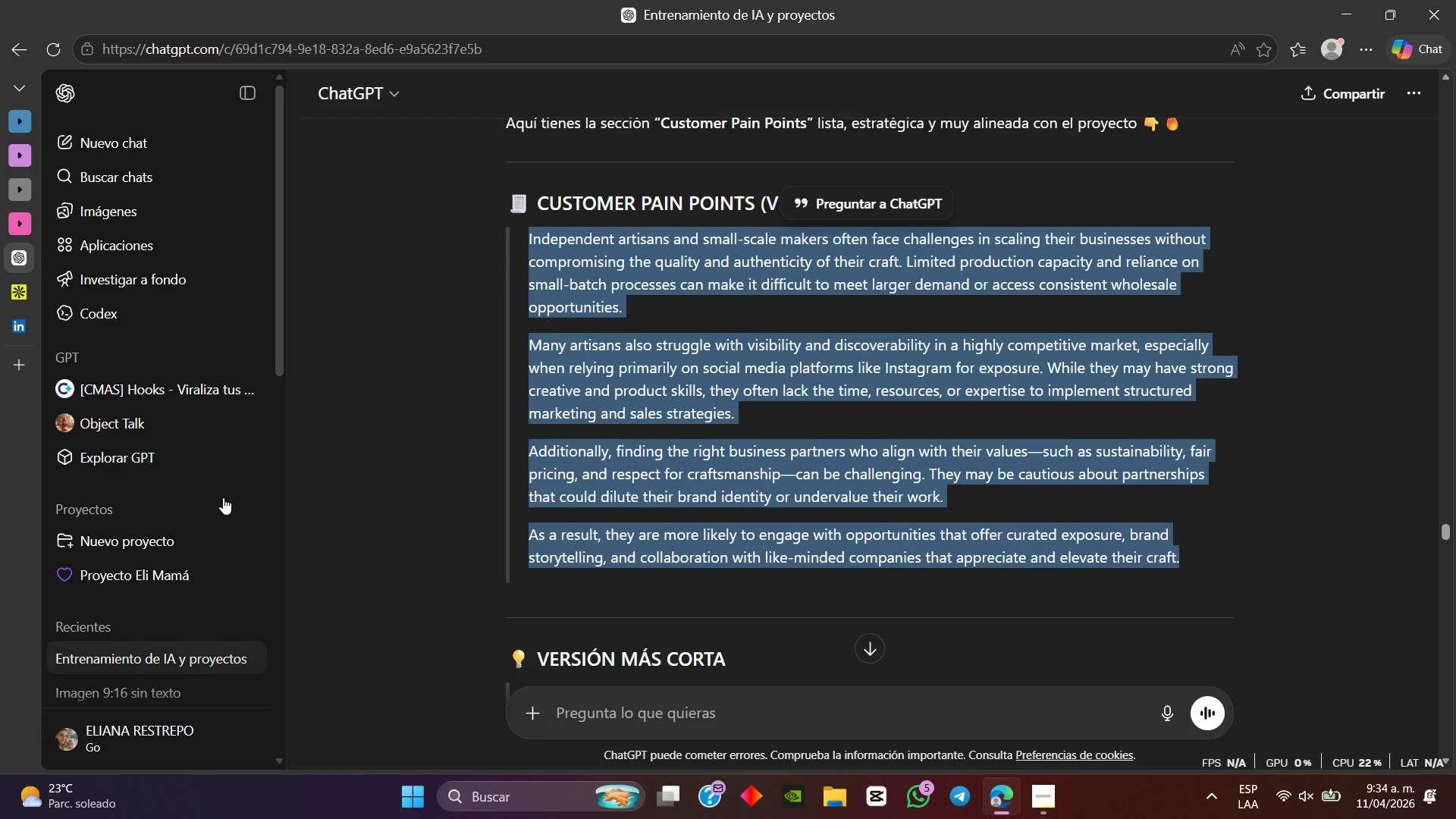 
key(Control+C)
 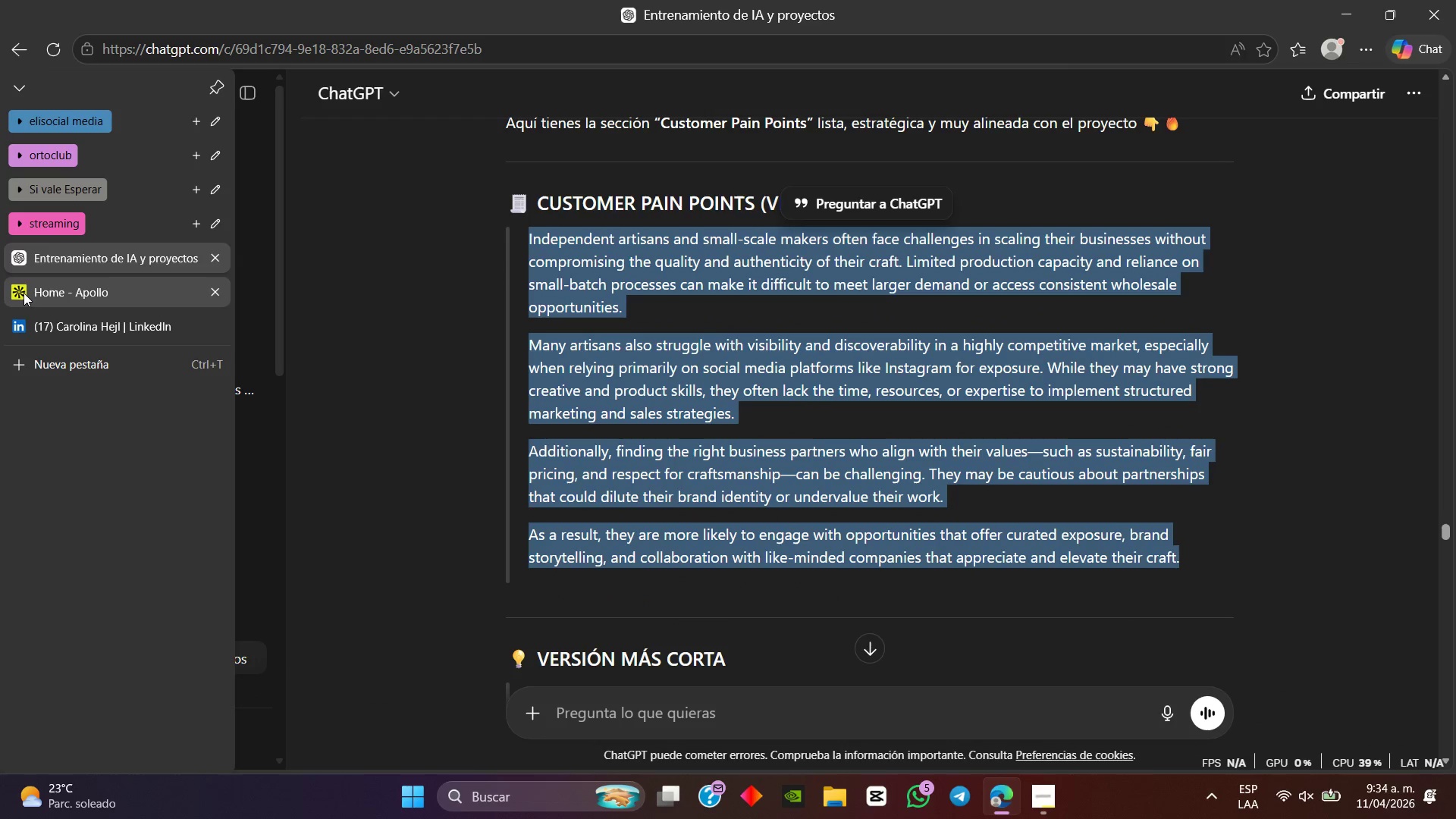 
left_click([24, 293])
 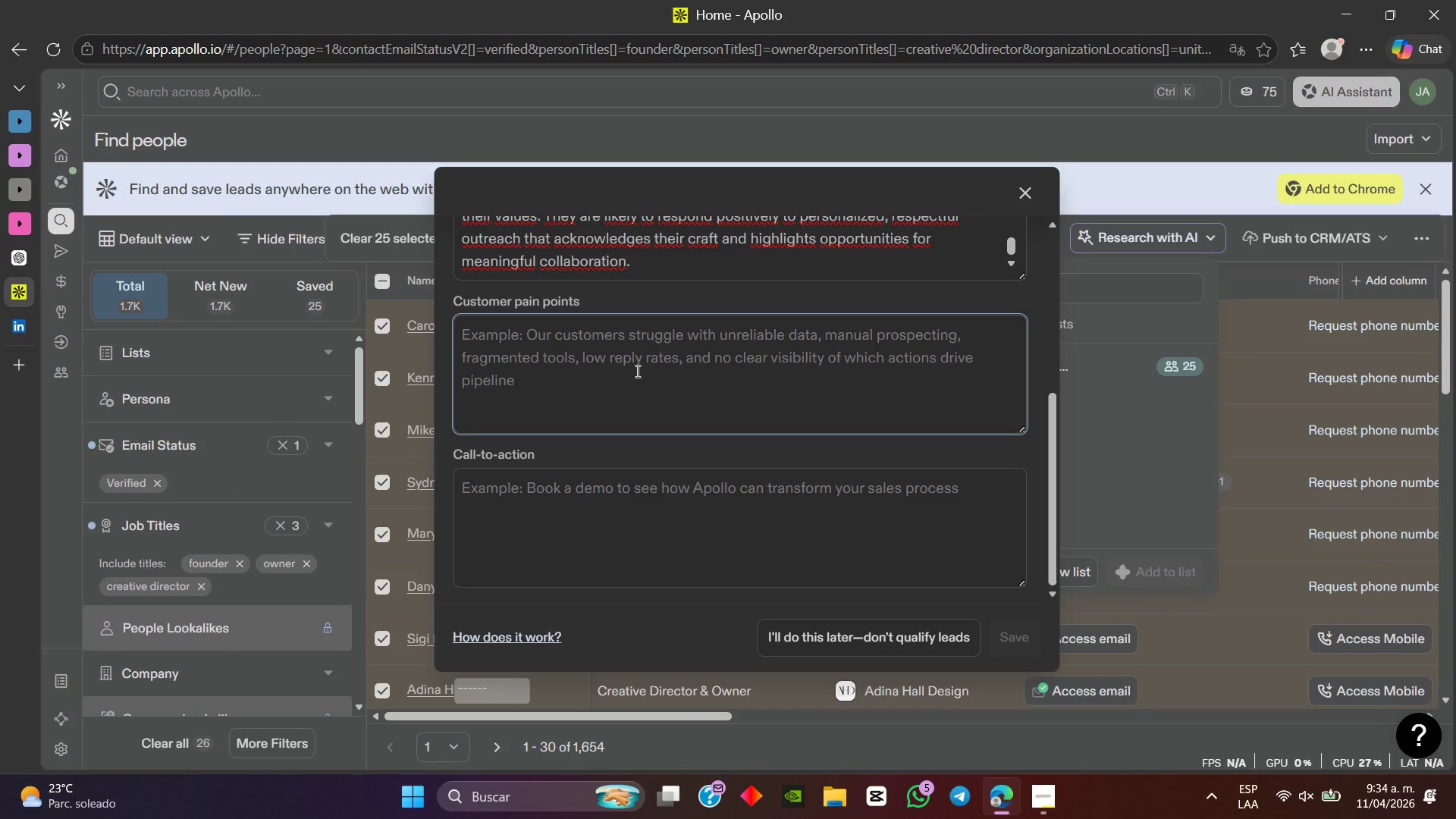 
key(Control+V)
 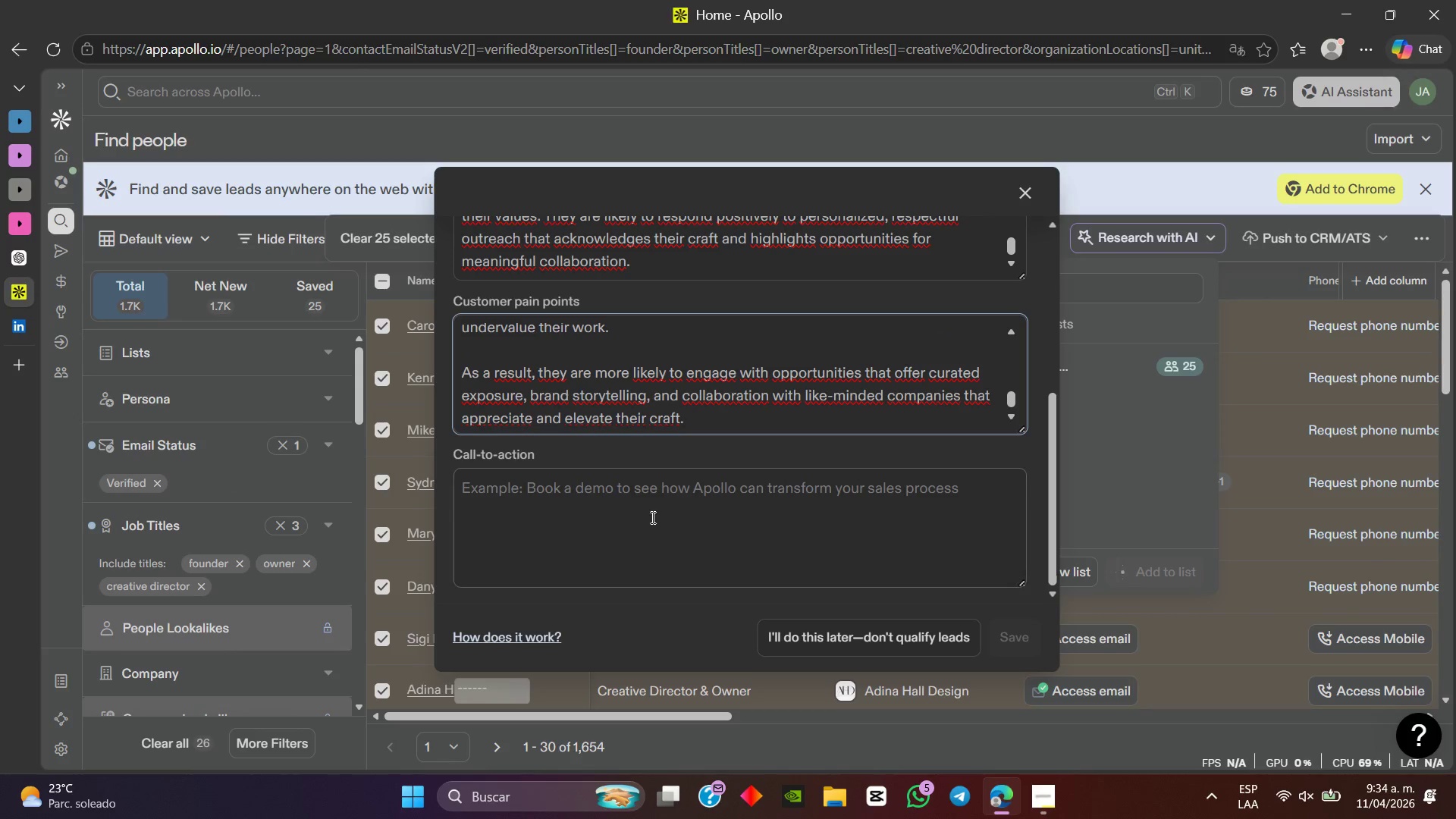 
left_click([651, 517])
 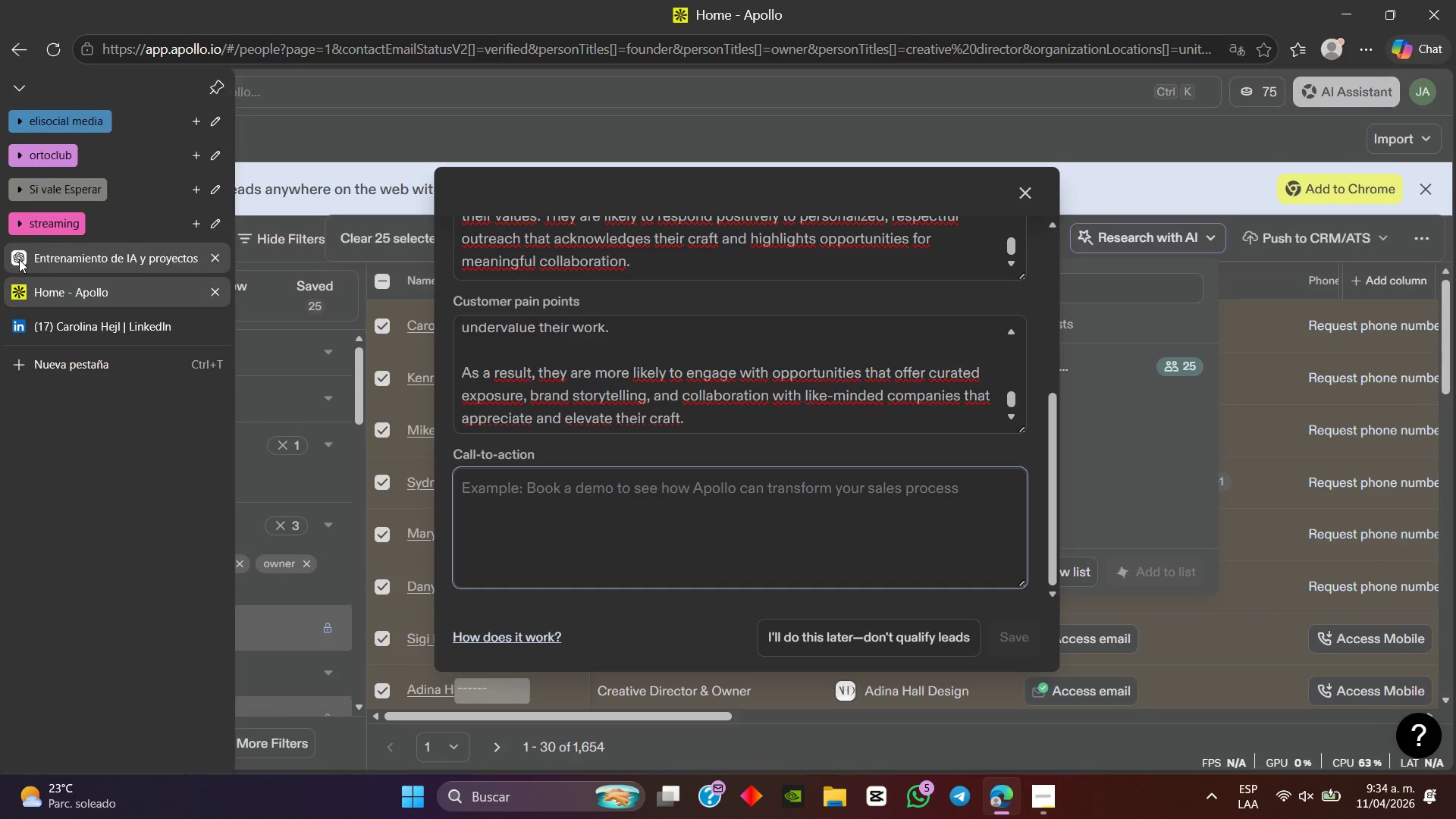 
left_click([19, 259])
 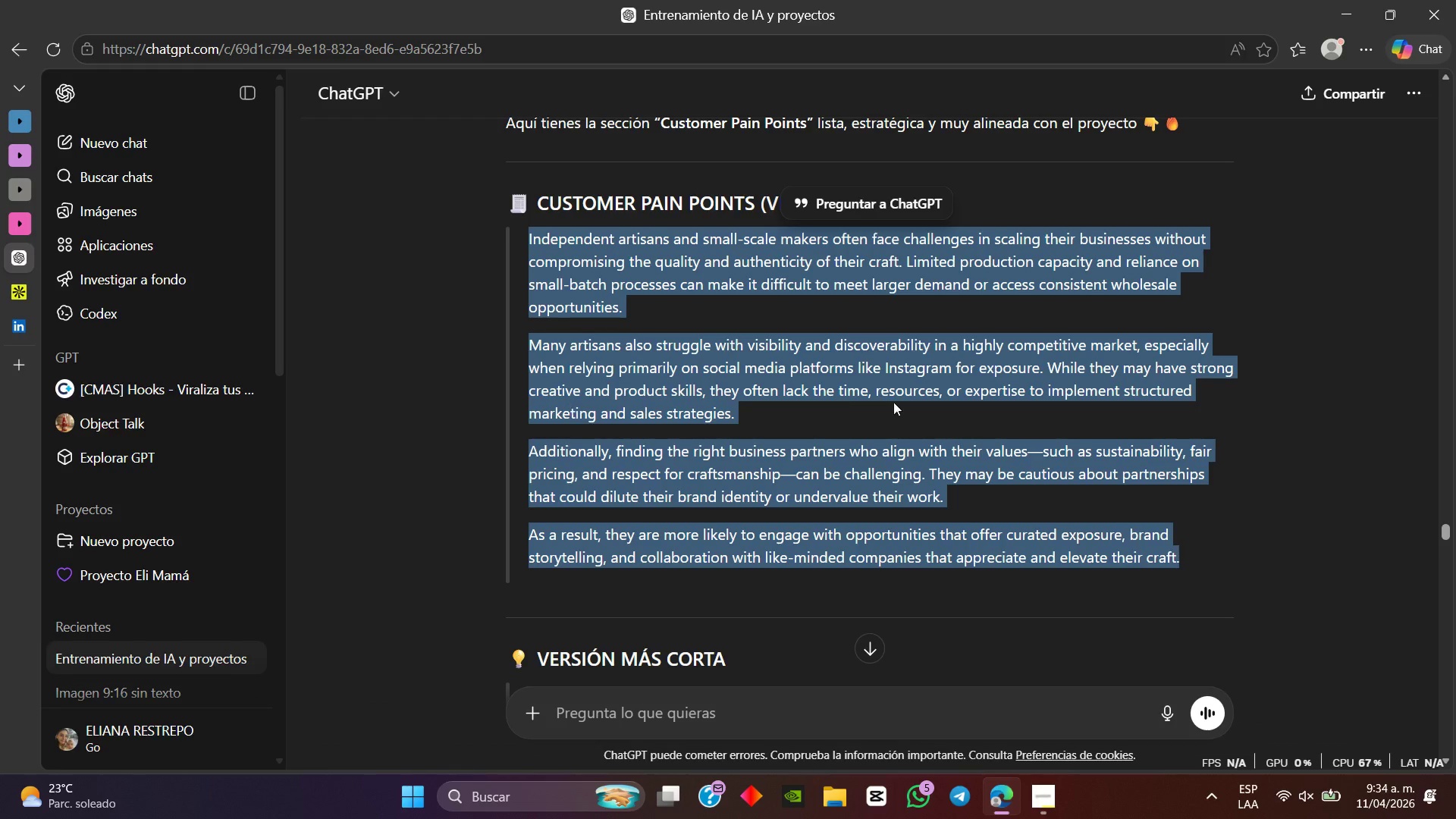 
scroll: coordinate [875, 380], scroll_direction: down, amount: 13.0
 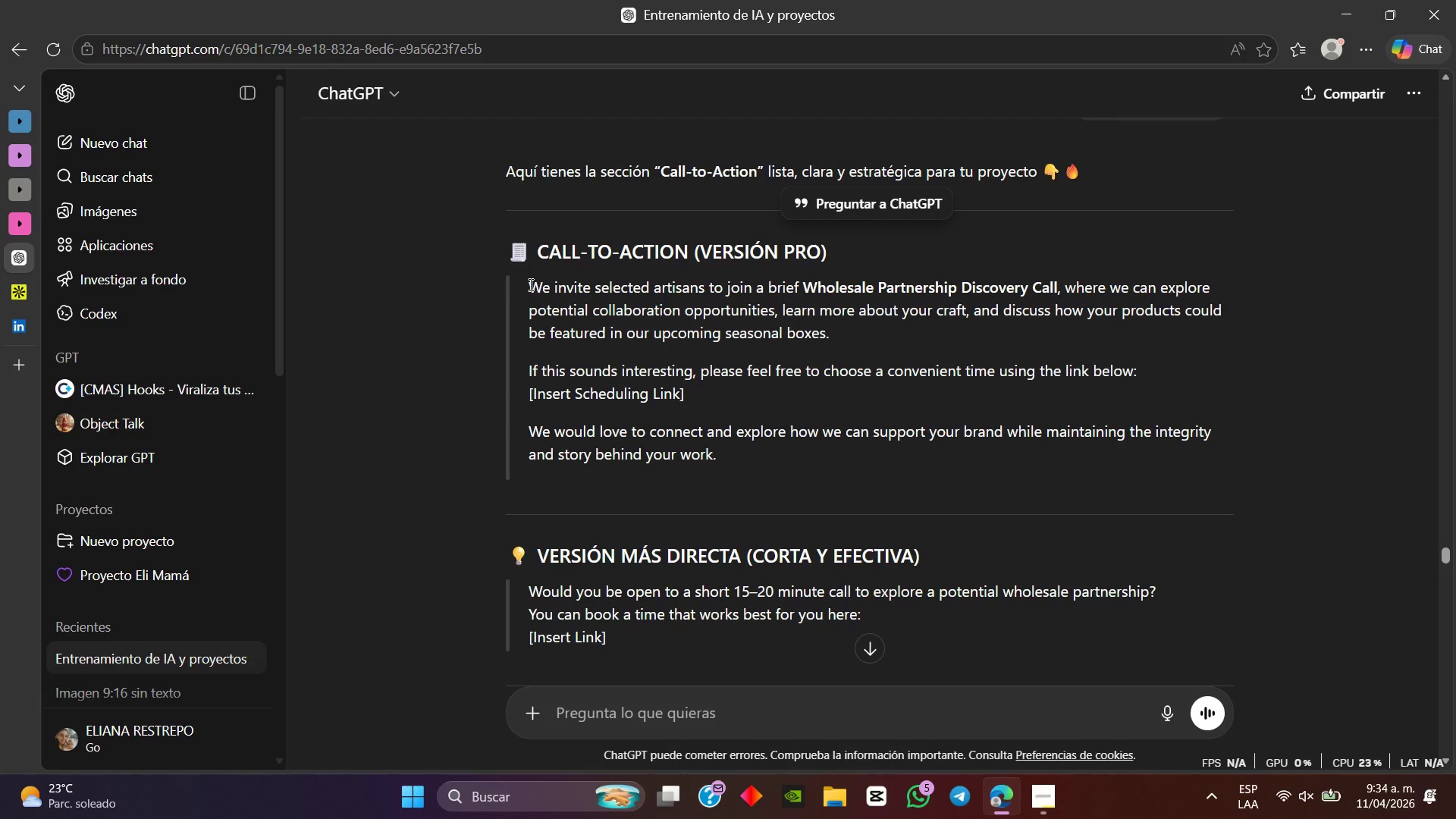 
left_click_drag(start_coordinate=[529, 284], to_coordinate=[745, 452])
 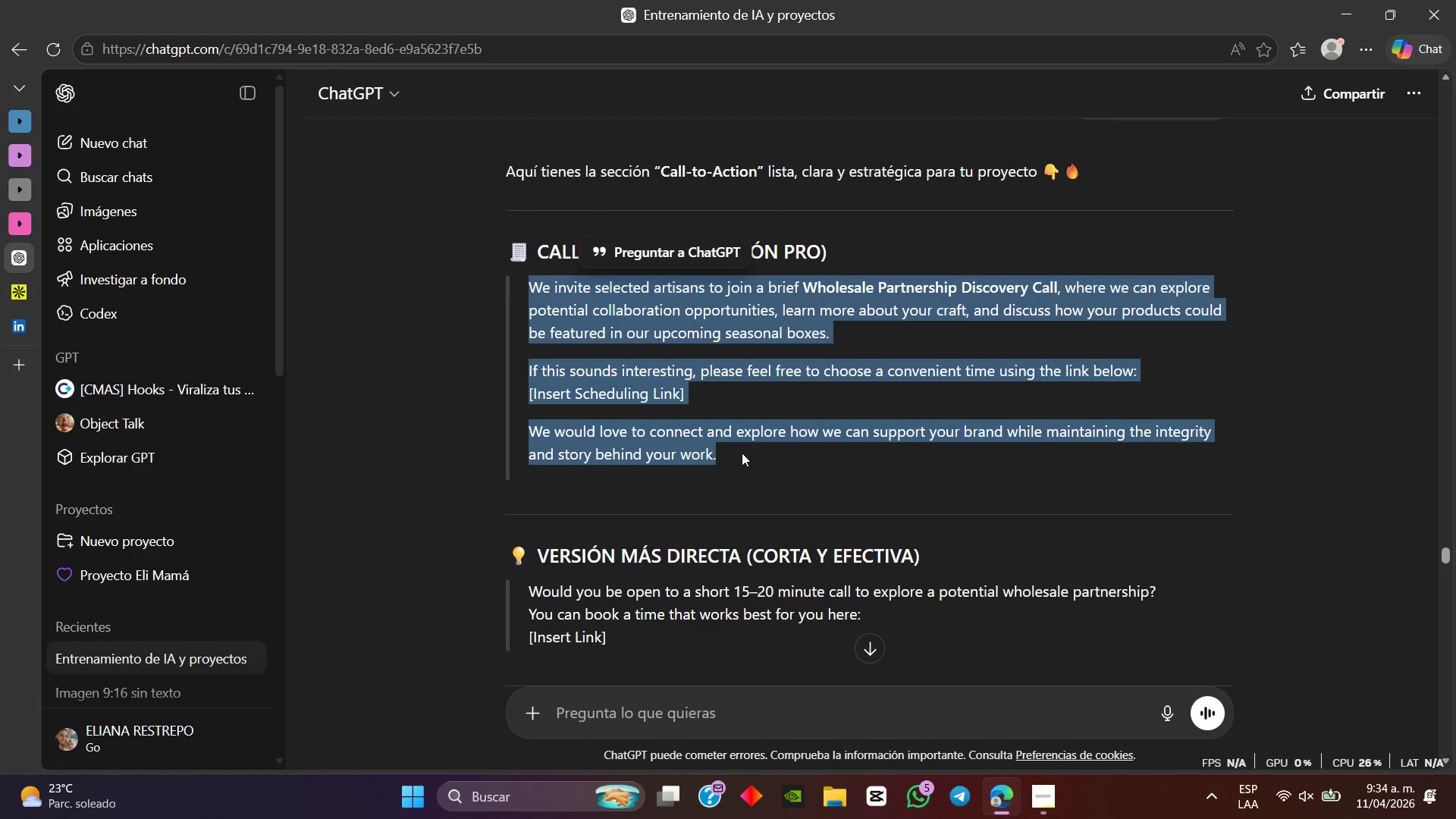 
key(Control+C)
 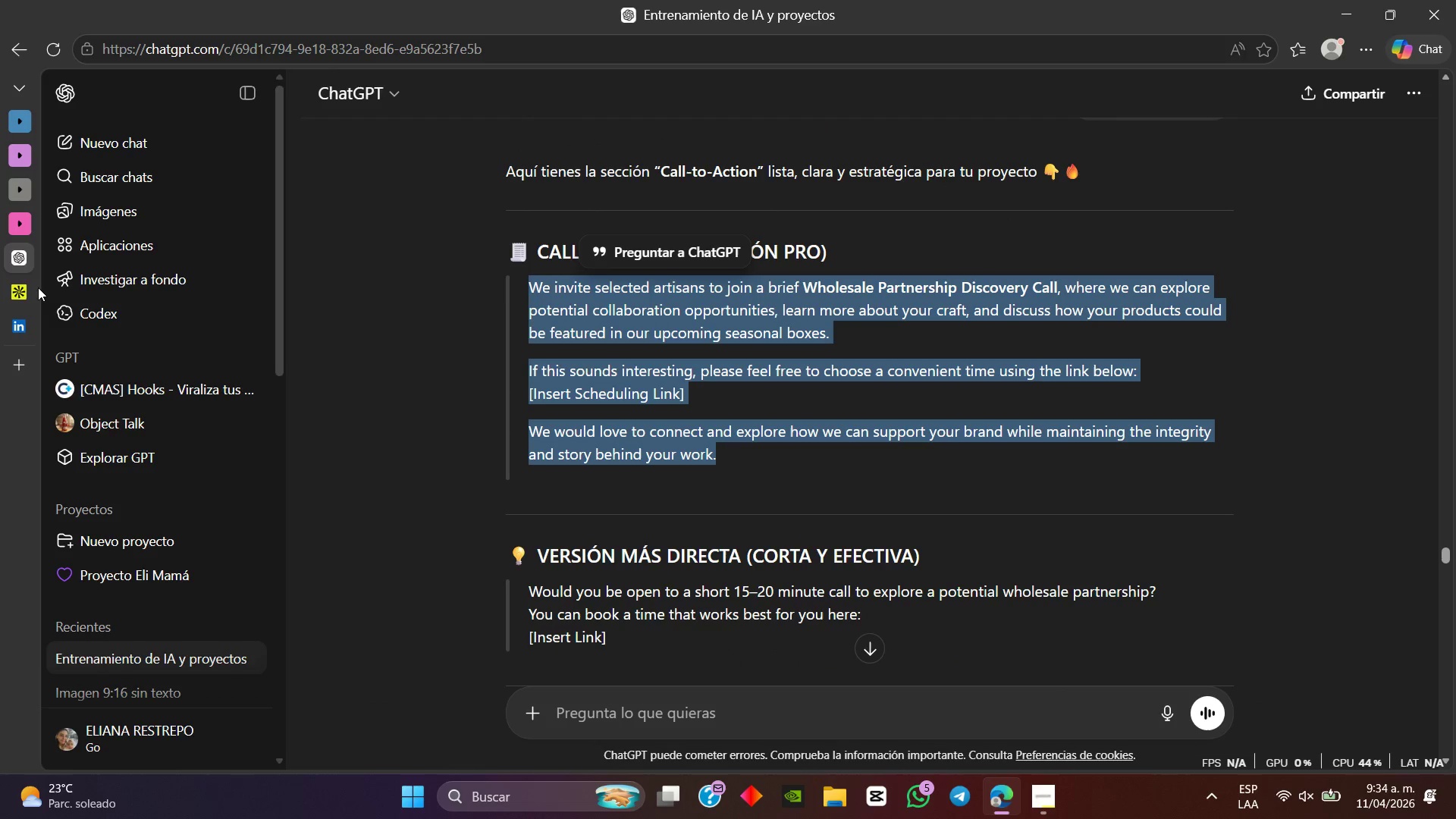 
key(Control+C)
 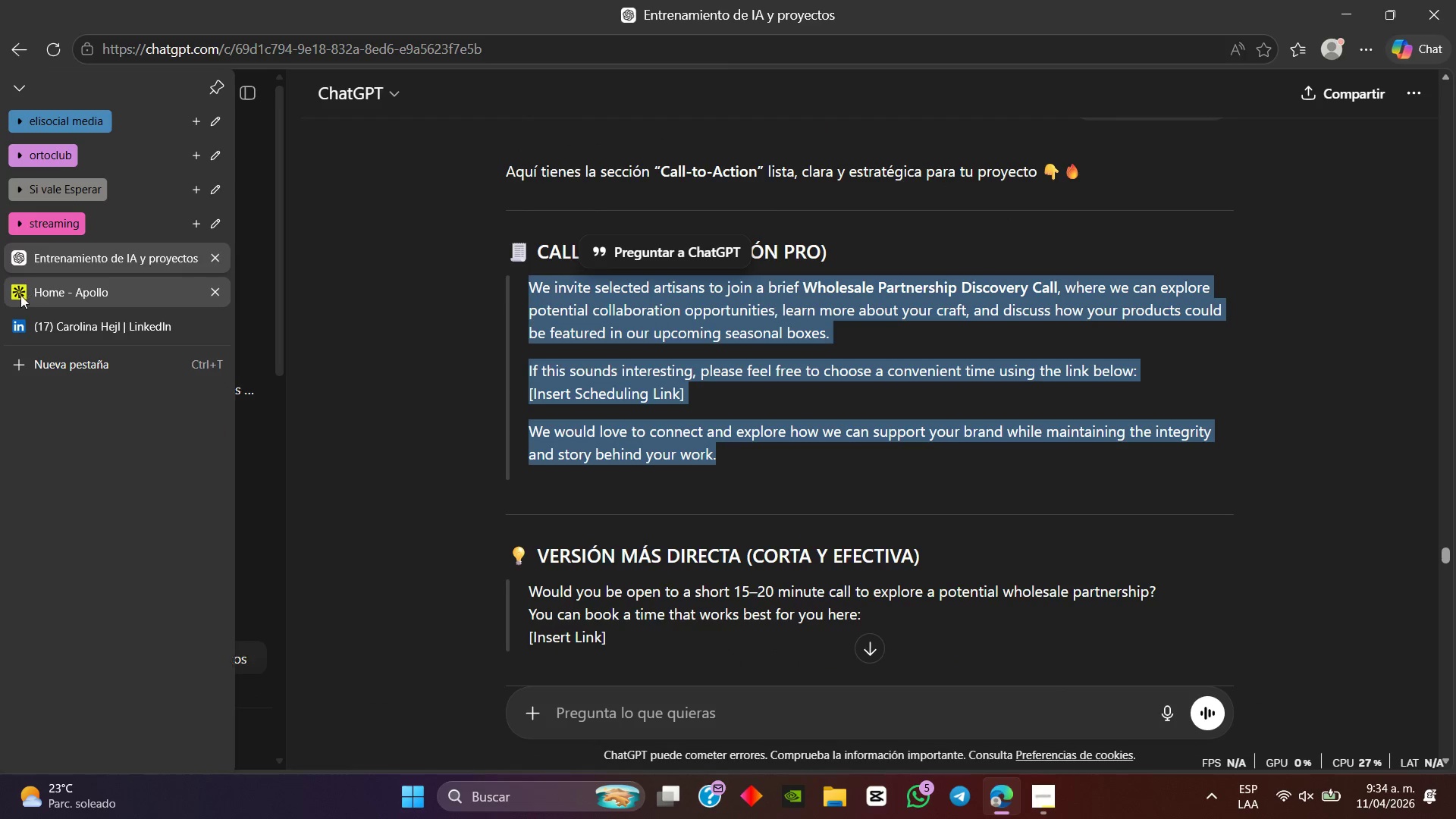 
left_click([20, 295])
 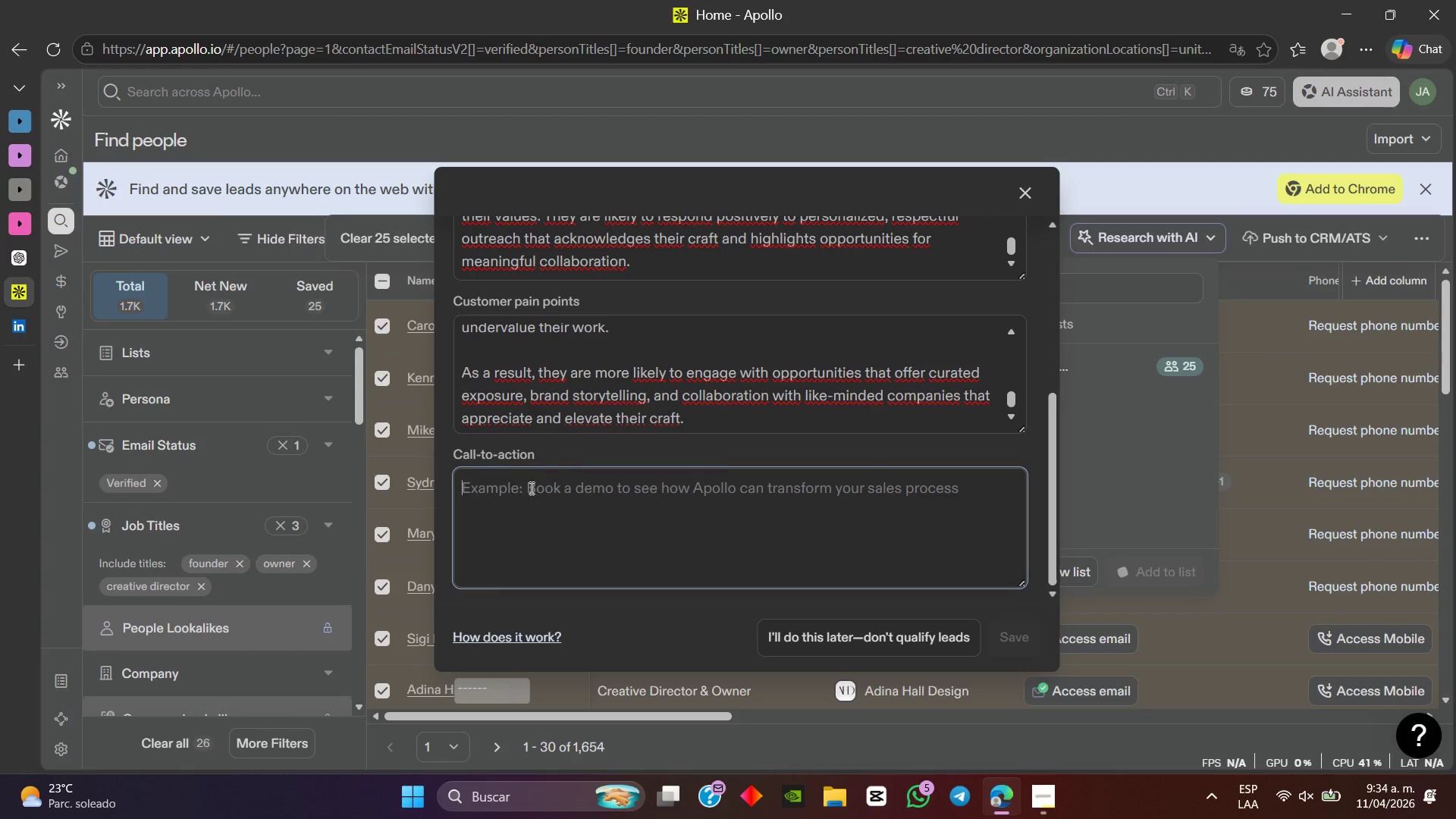 
key(Control+V)
 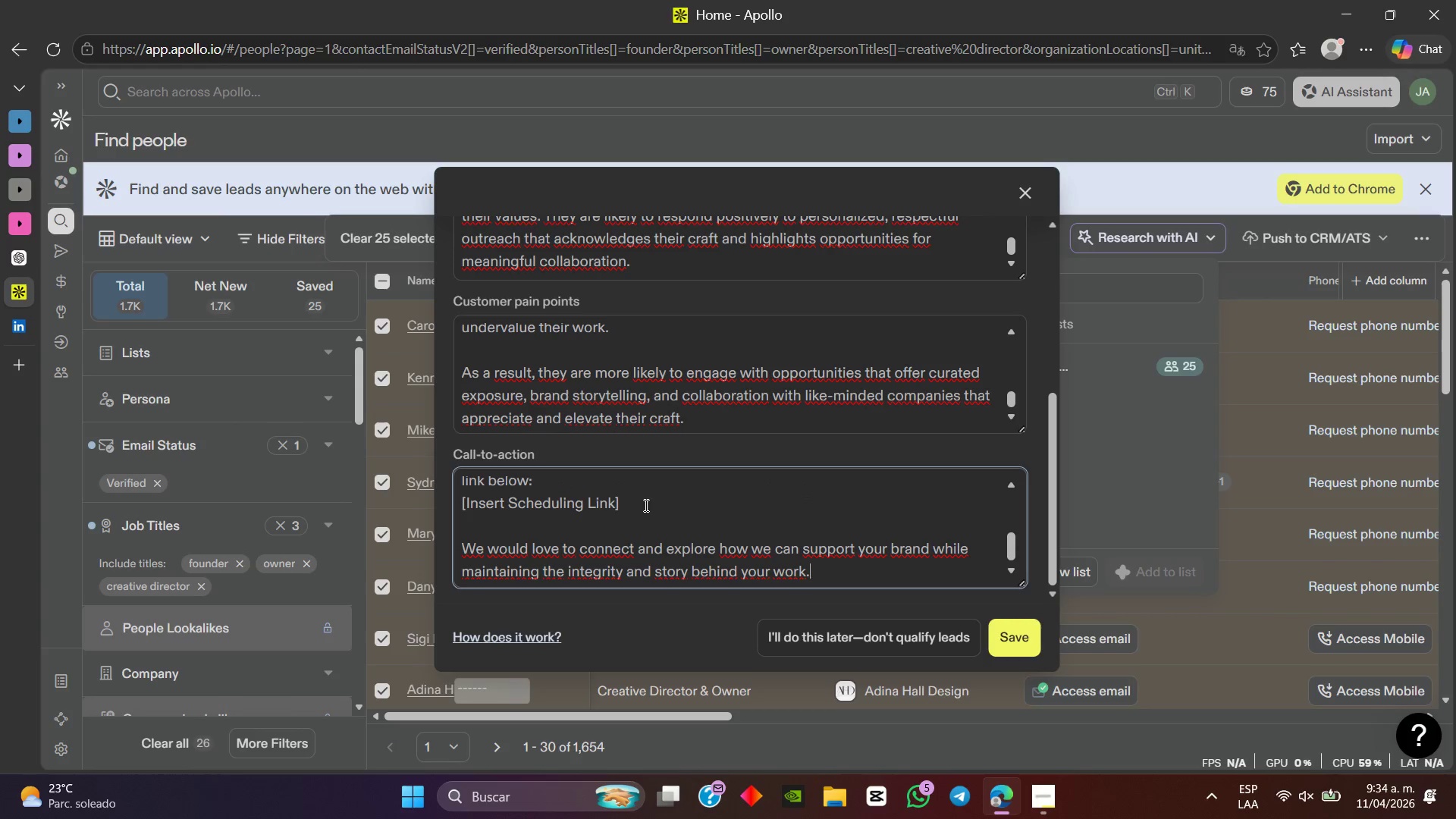 
scroll: coordinate [639, 515], scroll_direction: none, amount: 0.0
 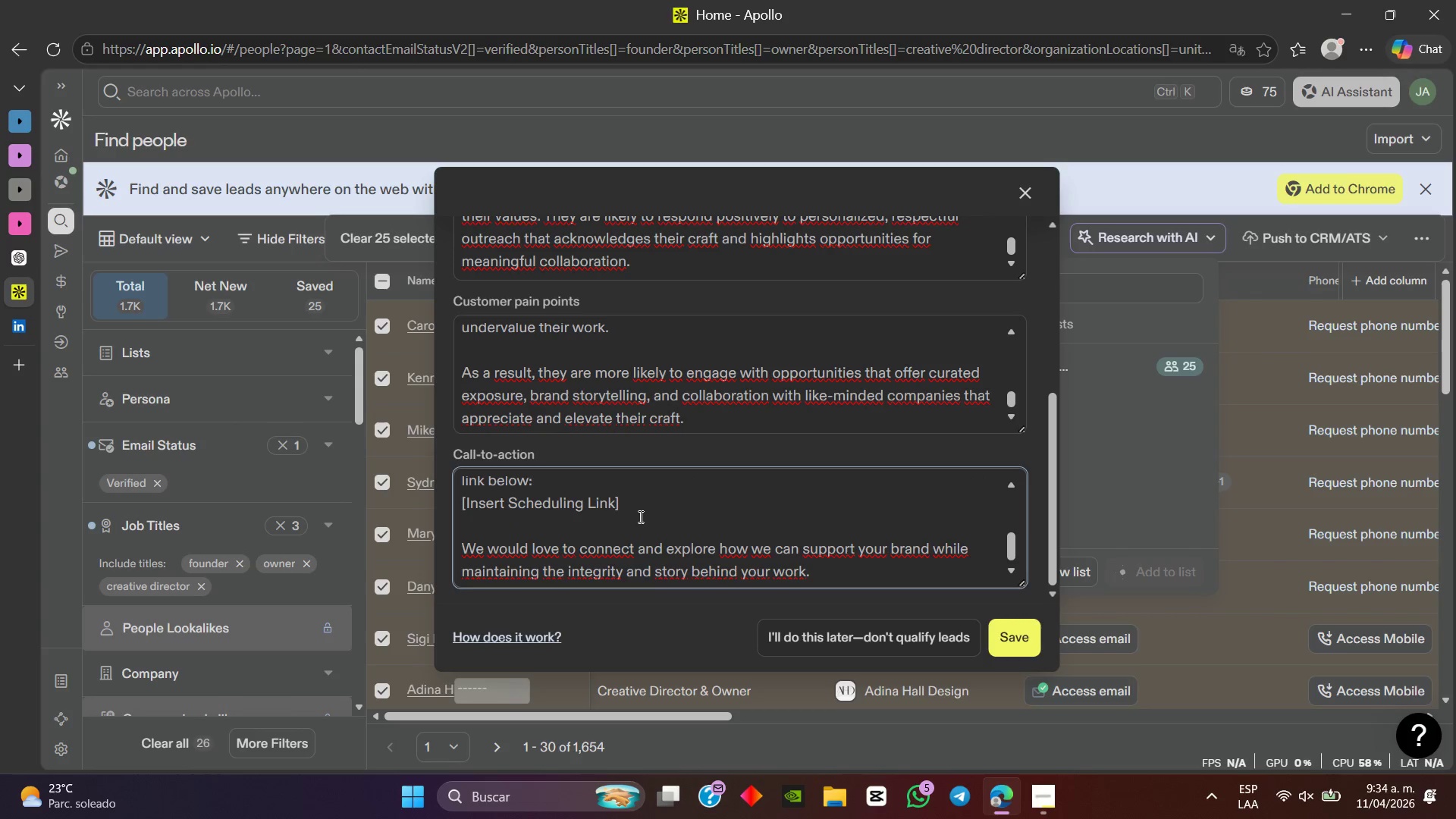 
left_click_drag(start_coordinate=[639, 516], to_coordinate=[437, 500])
 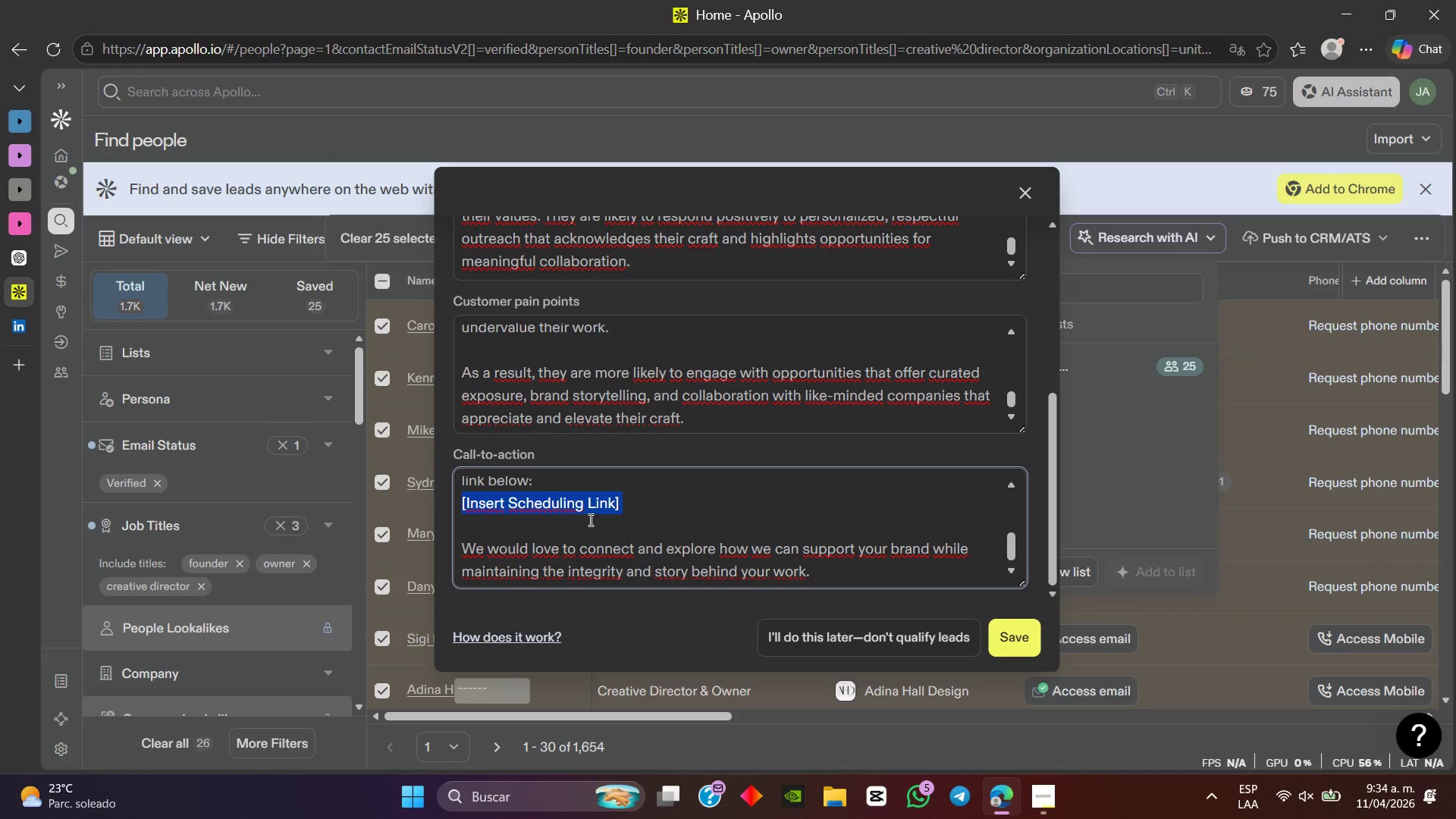 
scroll: coordinate [589, 519], scroll_direction: up, amount: 1.0
 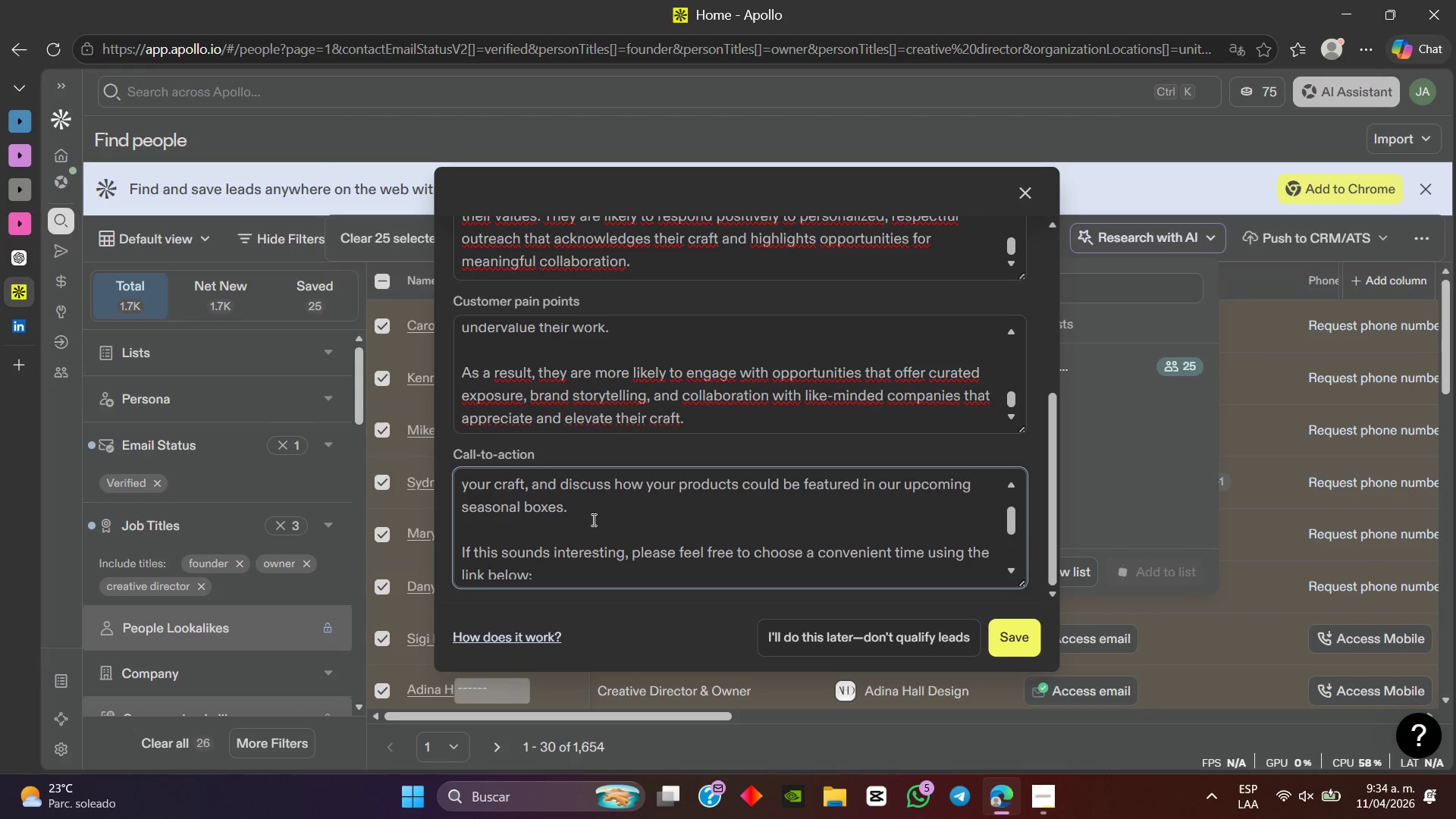 
scroll: coordinate [592, 519], scroll_direction: down, amount: 1.0
 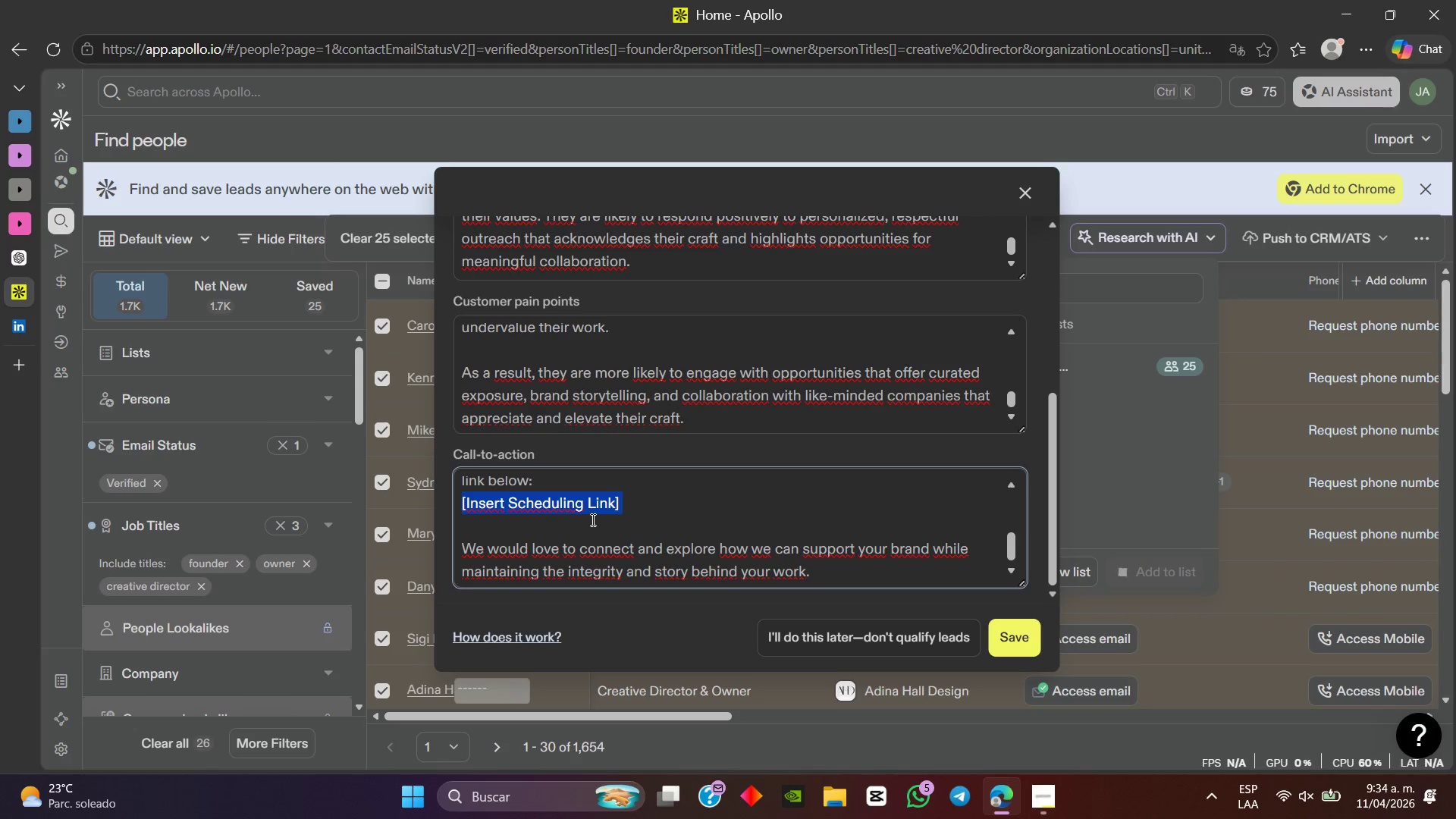 
key(Backspace)
 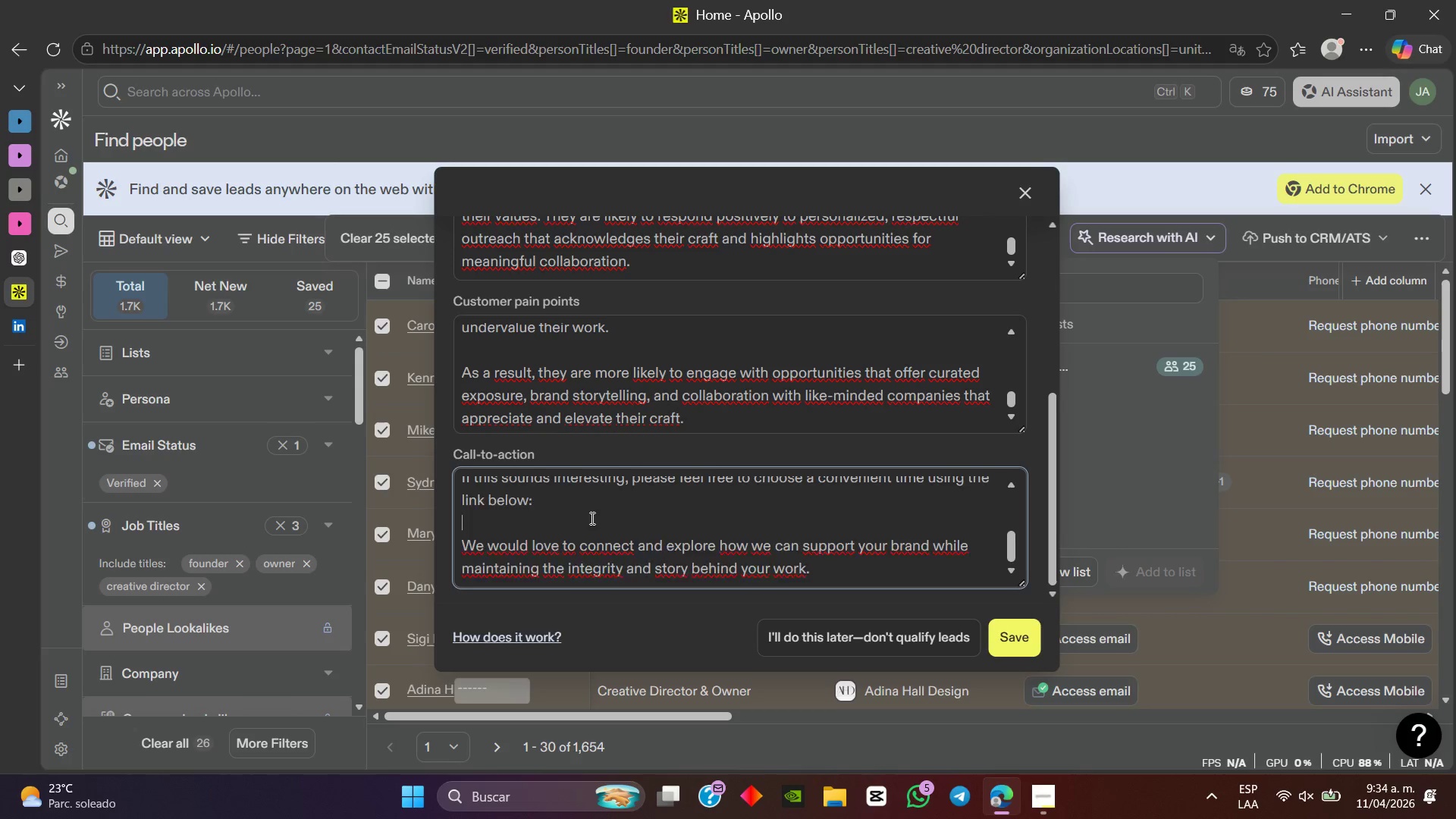 
scroll: coordinate [591, 518], scroll_direction: none, amount: 0.0
 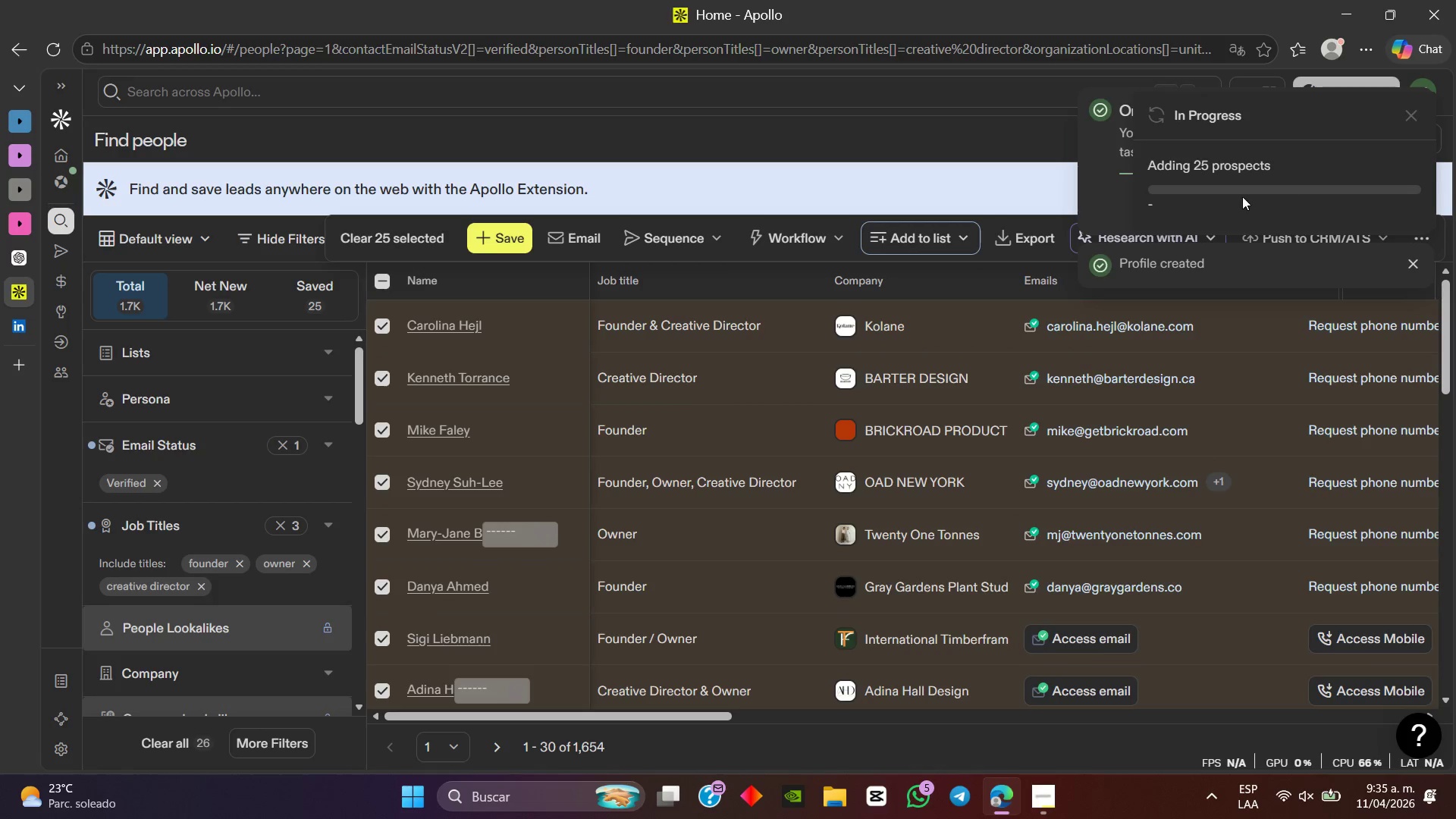 
wait(14.04)
 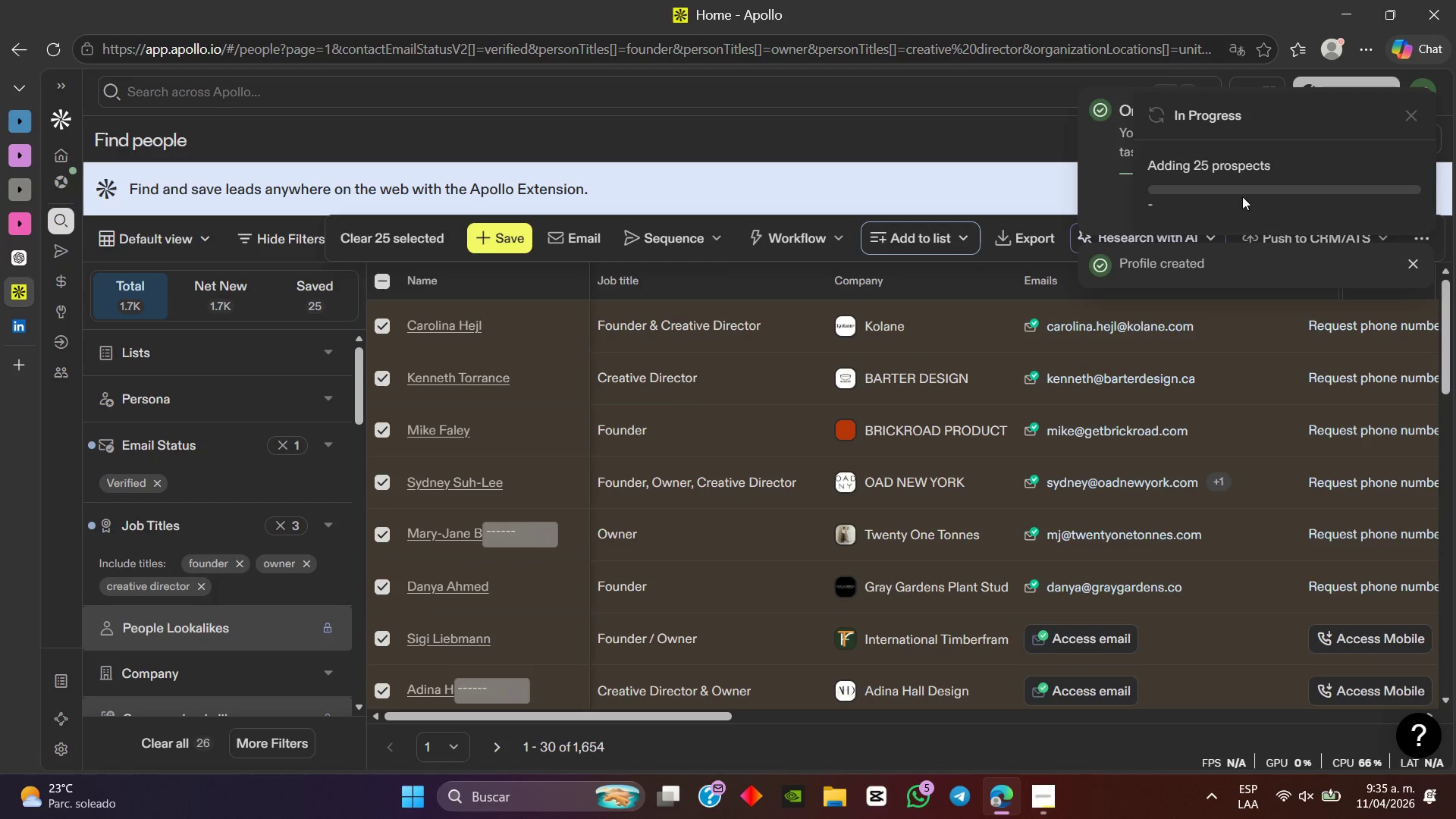 
scroll: coordinate [573, 579], scroll_direction: down, amount: 15.0
 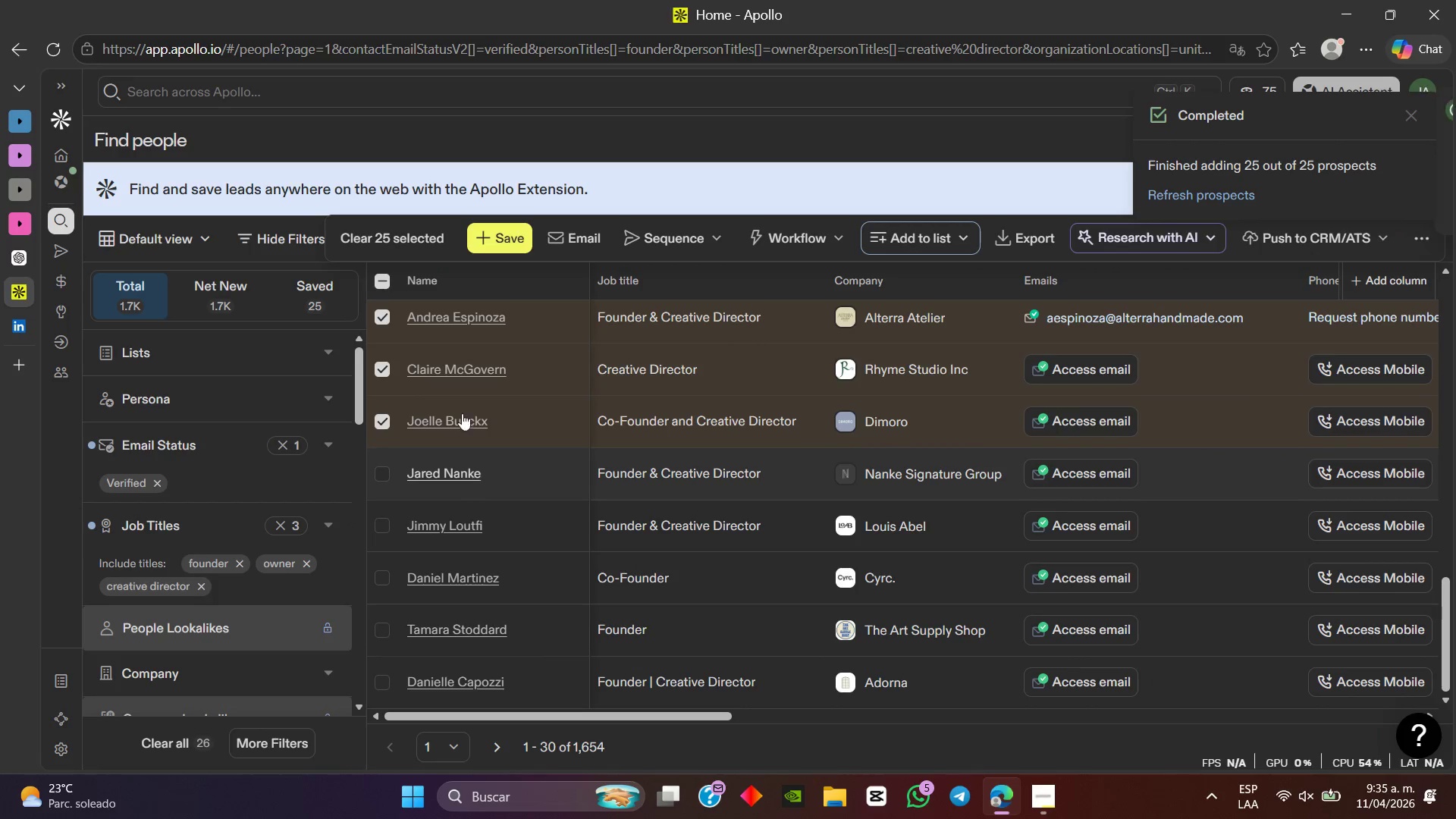 
mouse_move([380, 294])
 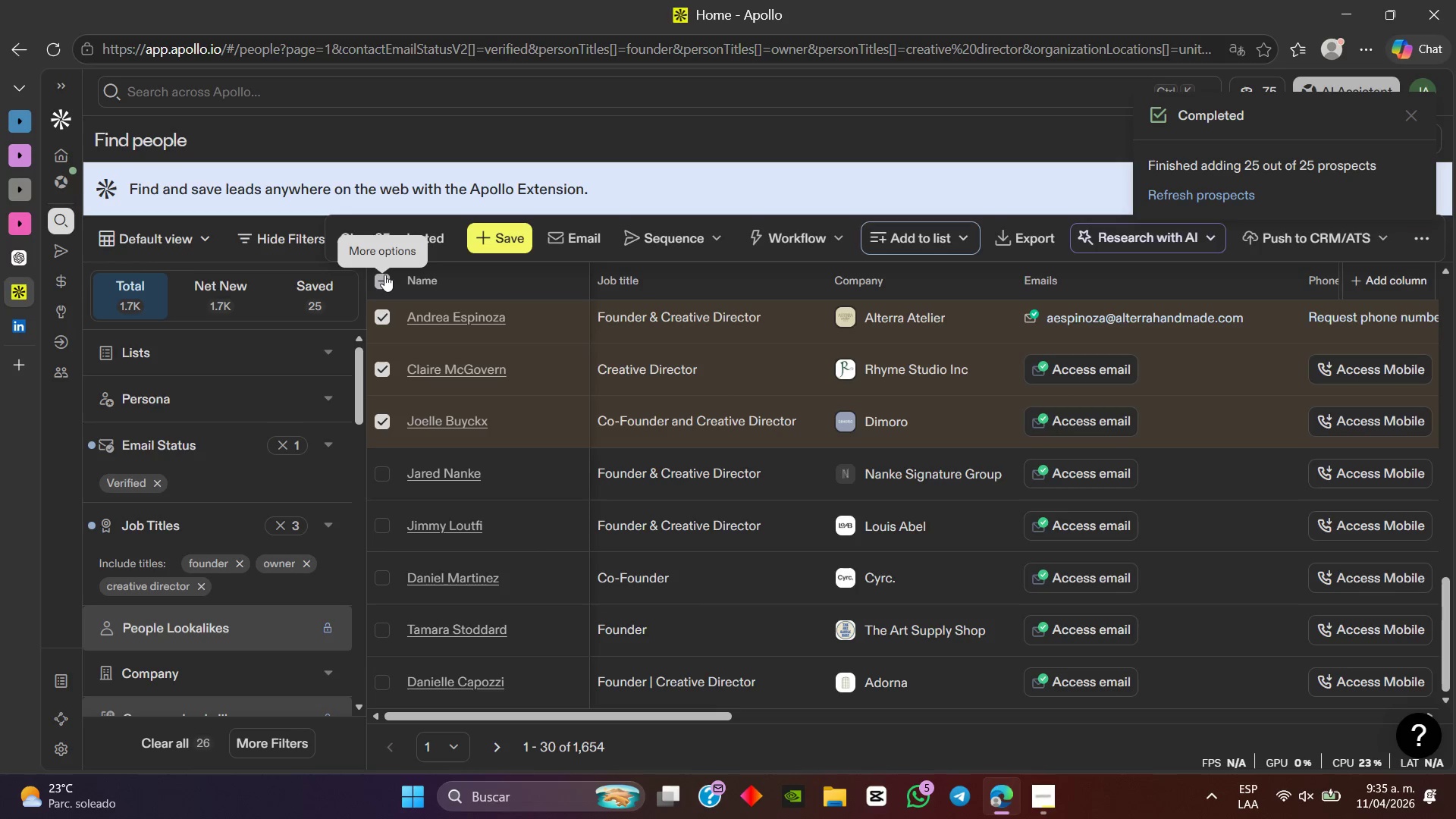 
left_click([384, 275])
 